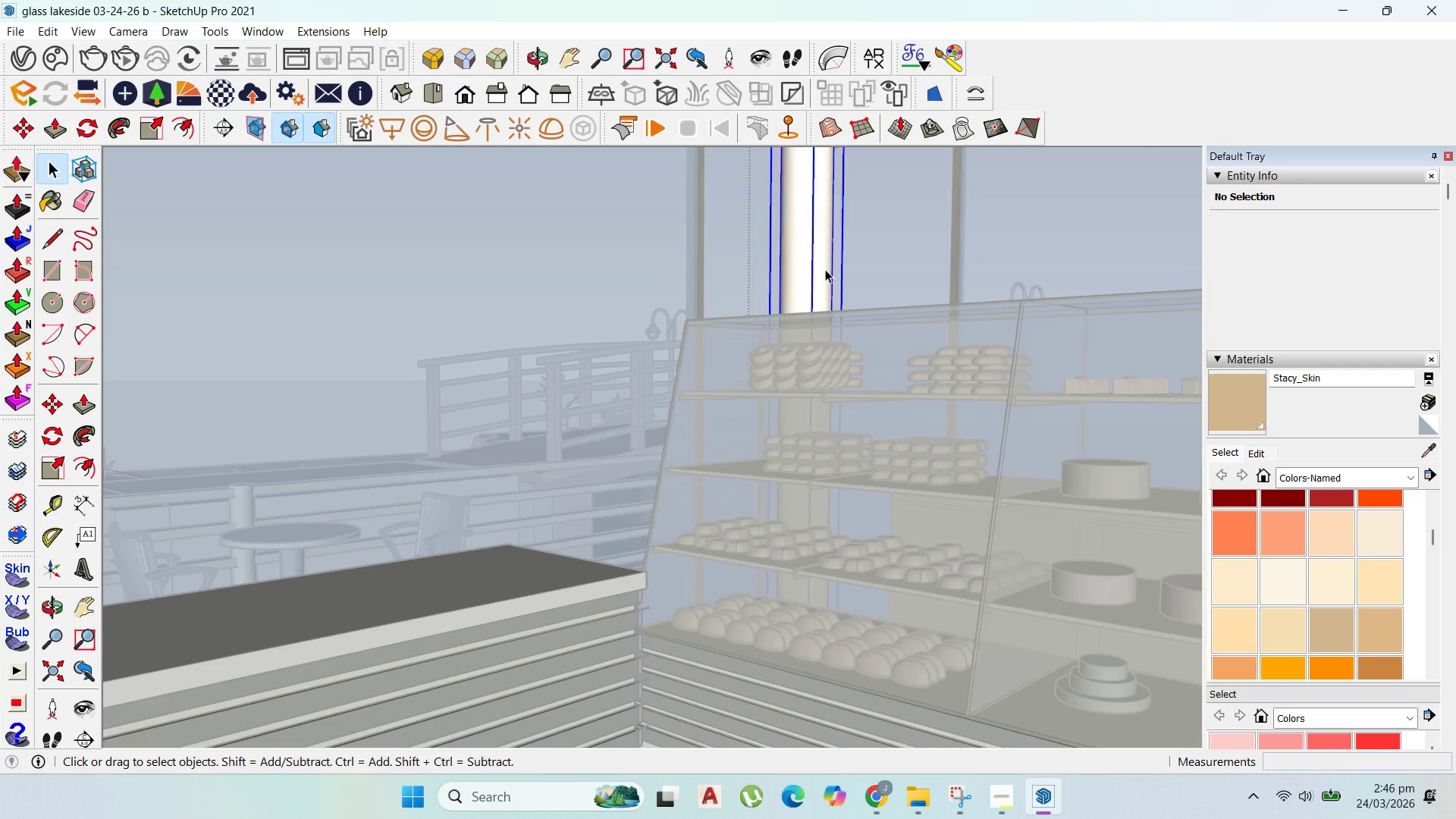 
triple_click([825, 269])
 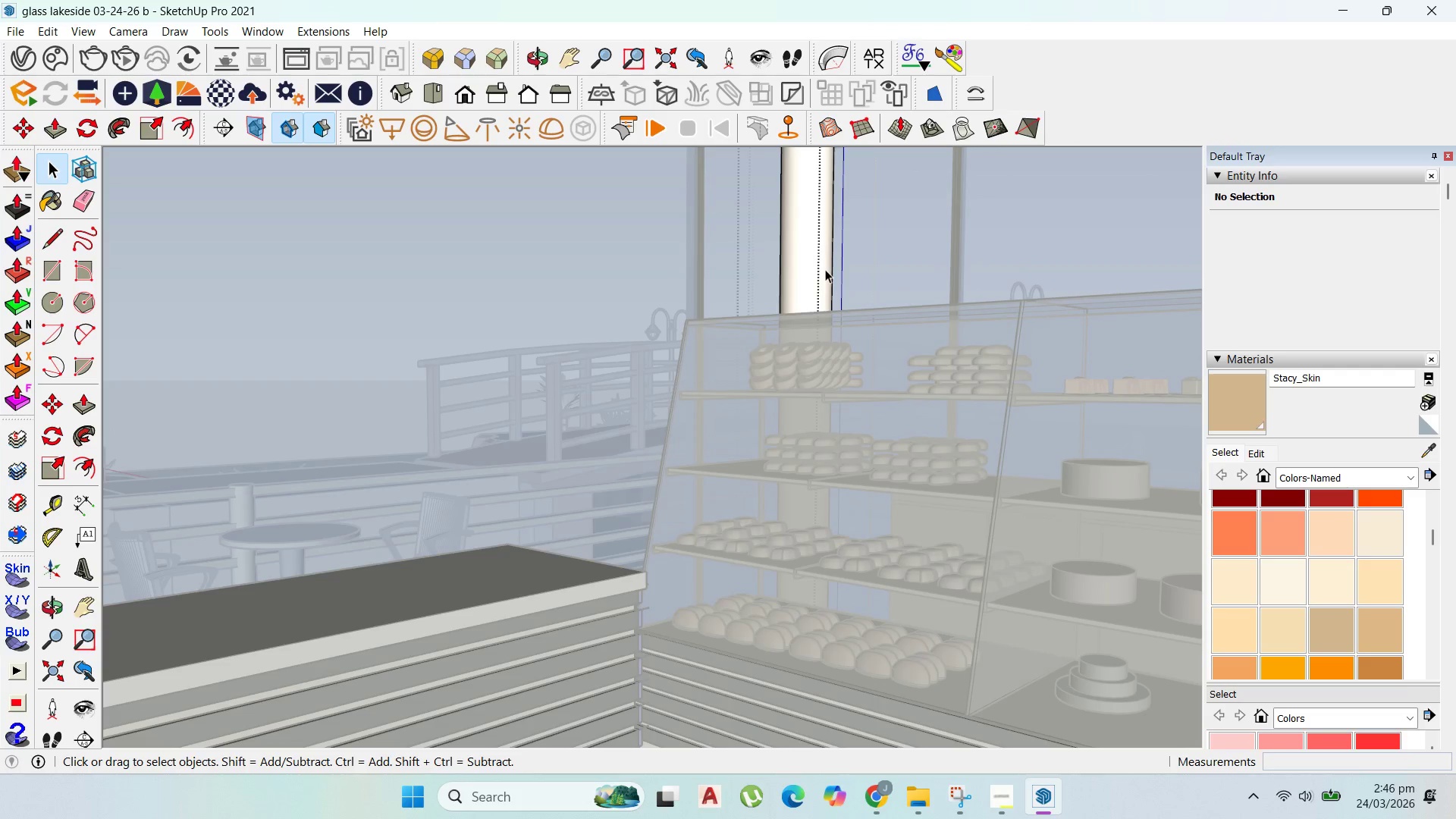 
triple_click([825, 269])
 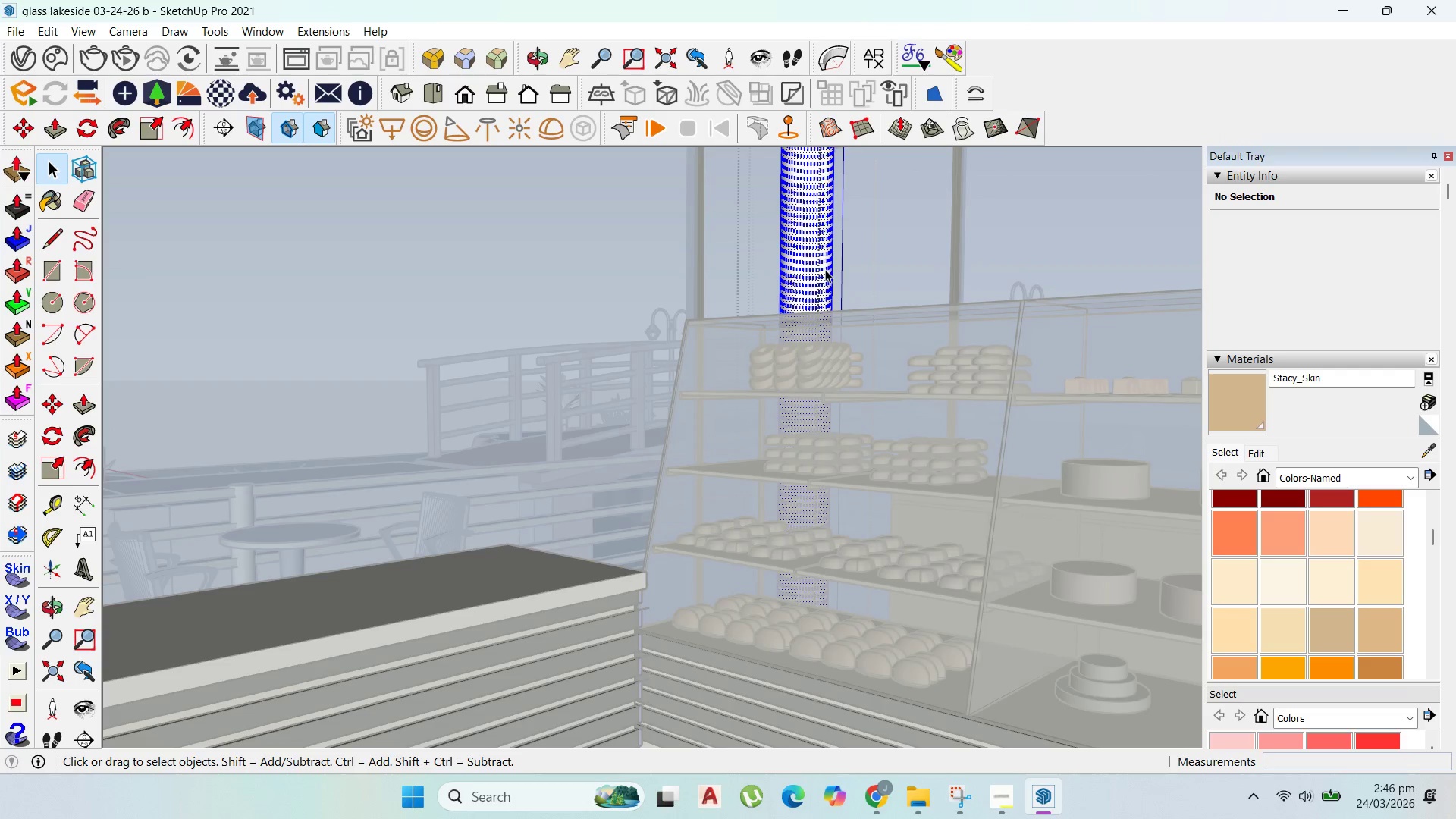 
triple_click([825, 269])
 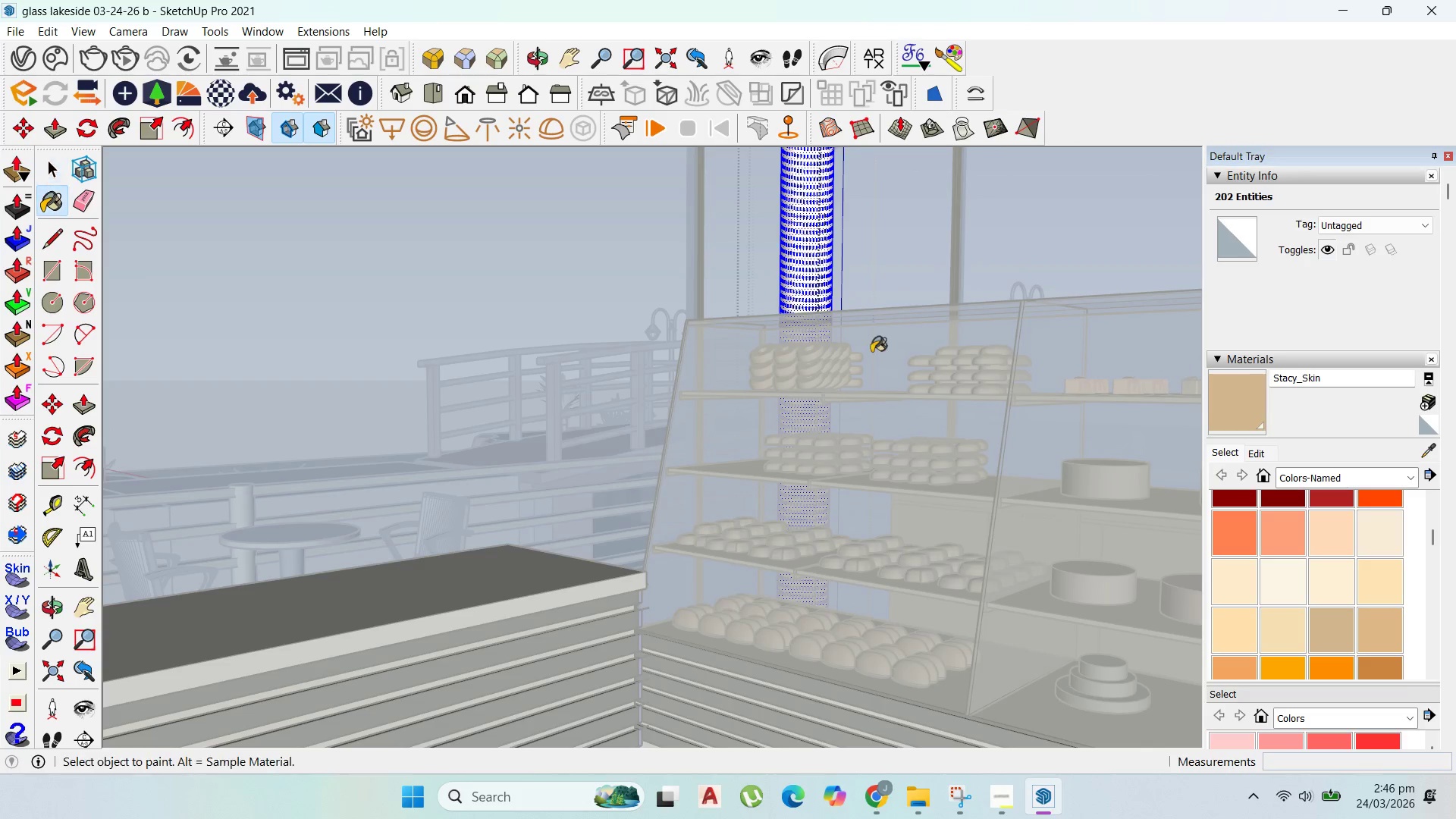 
left_click([805, 277])
 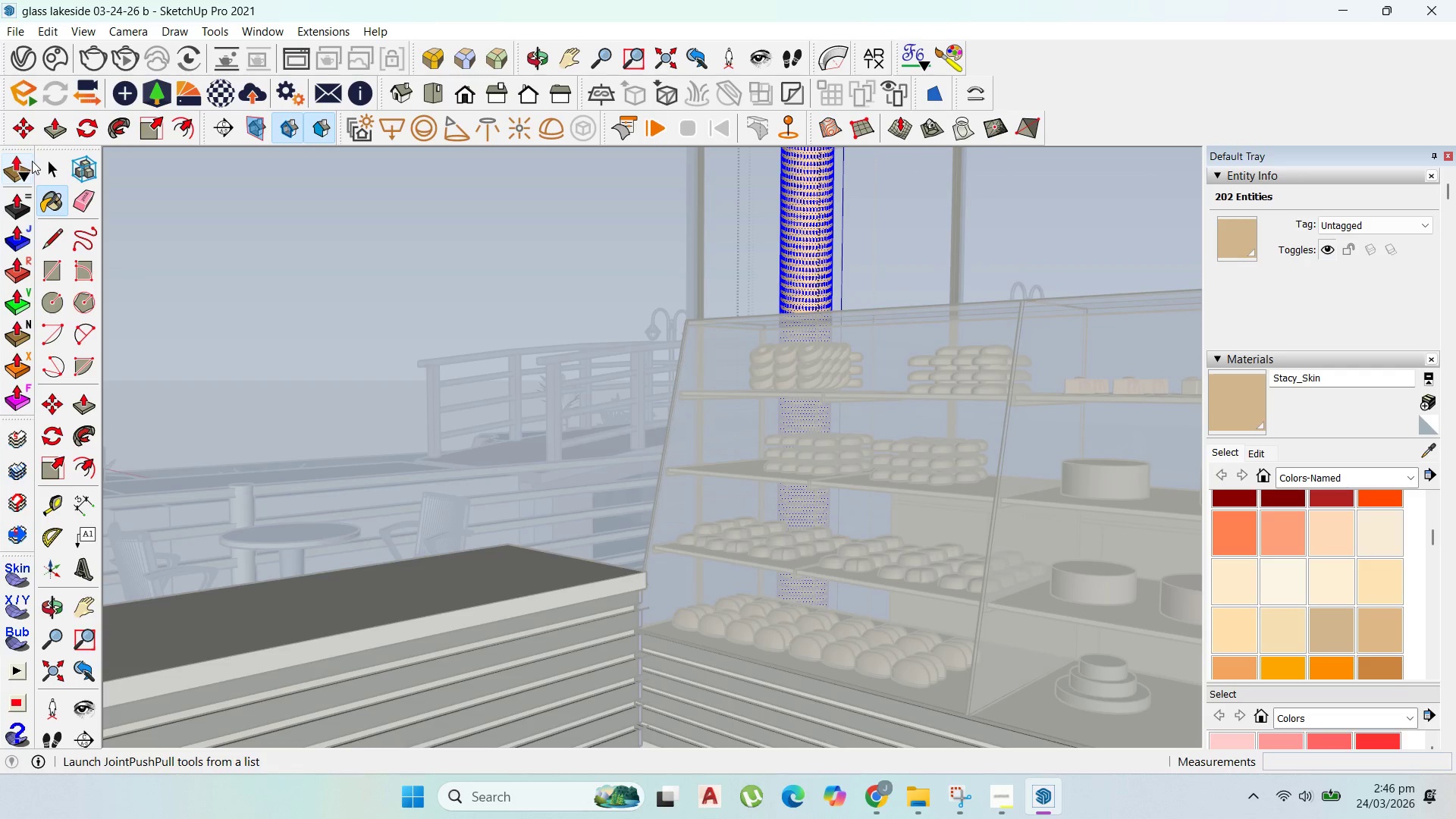 
double_click([42, 161])
 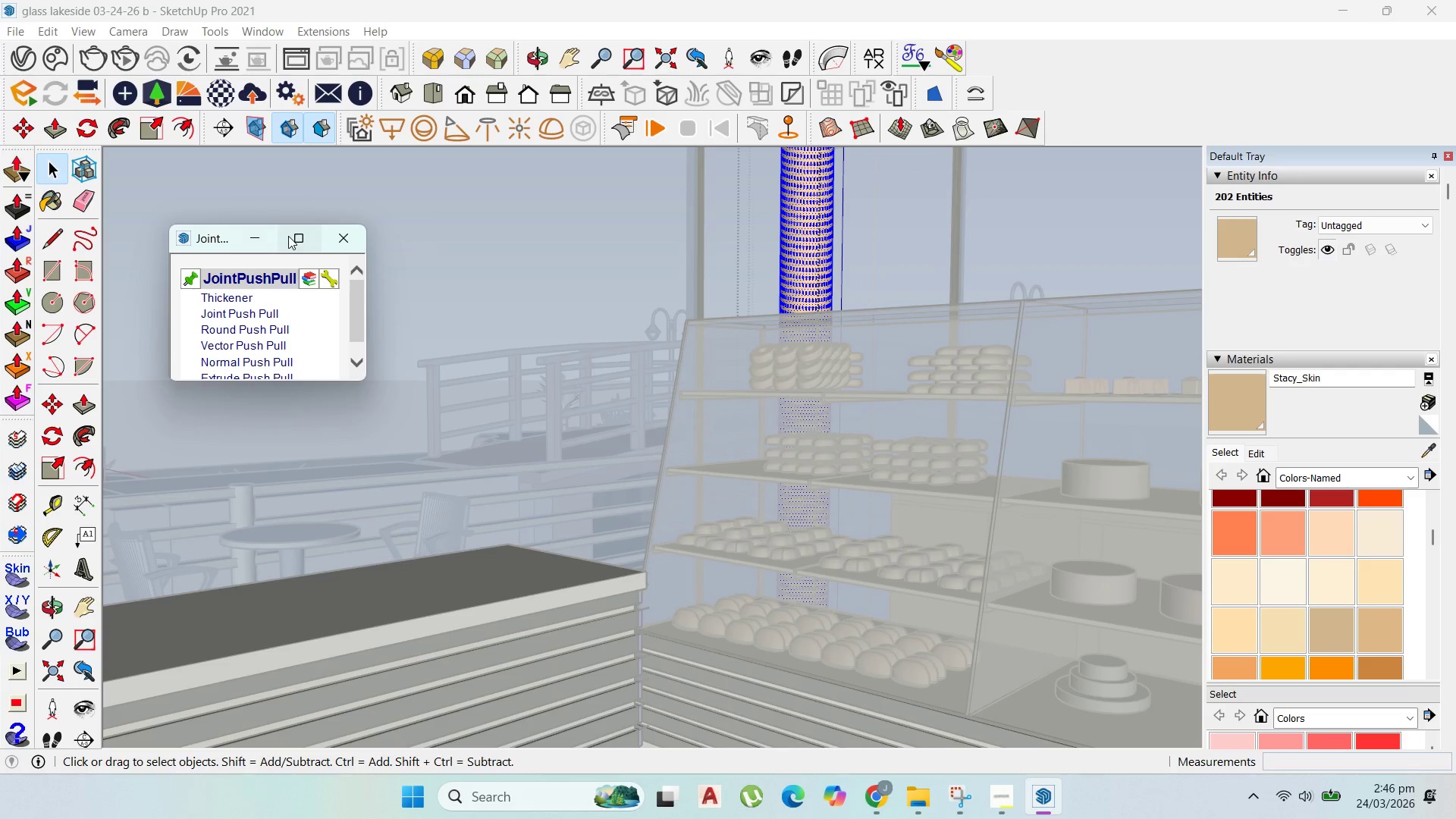 
left_click([332, 235])
 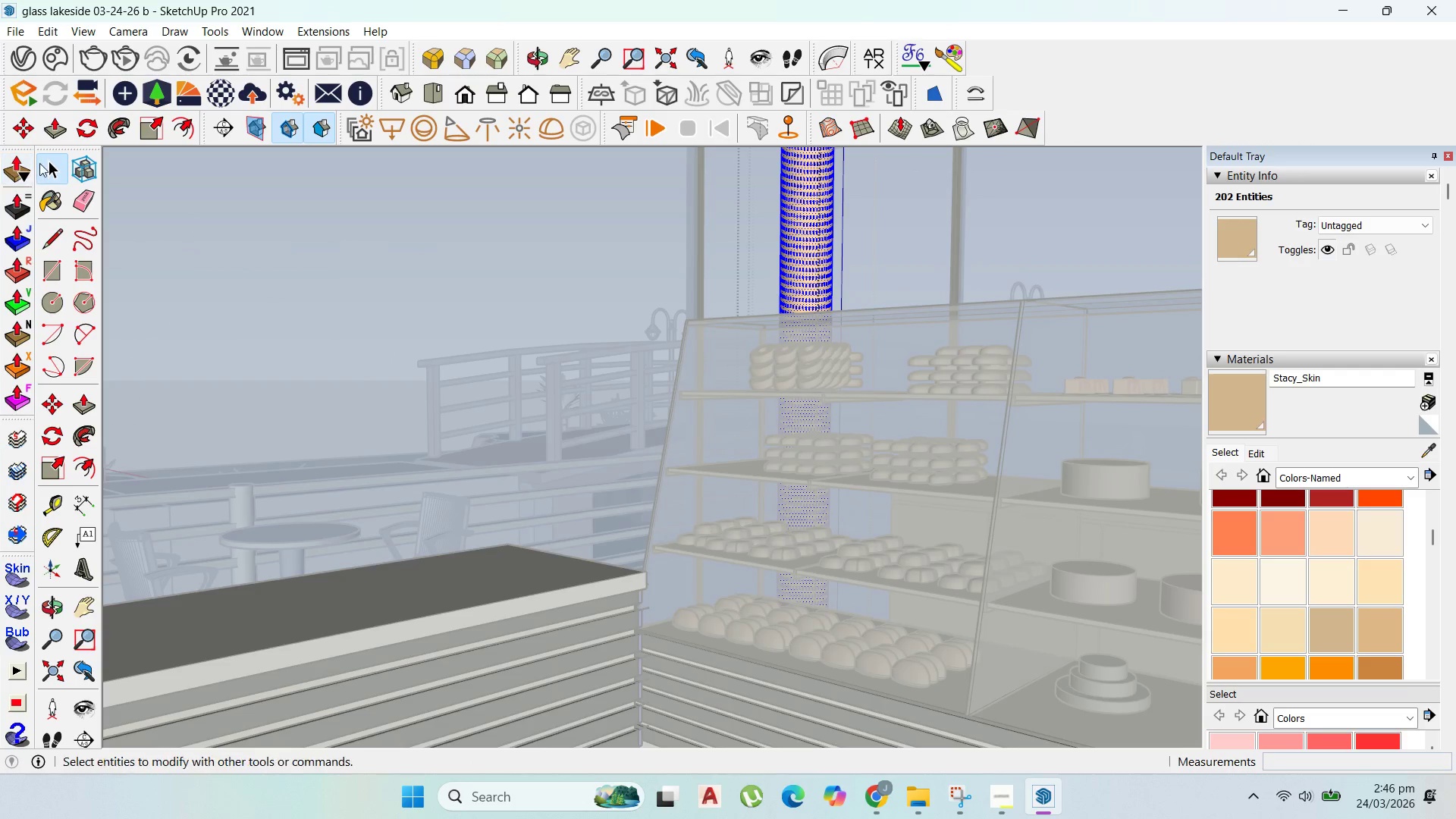 
left_click([50, 162])
 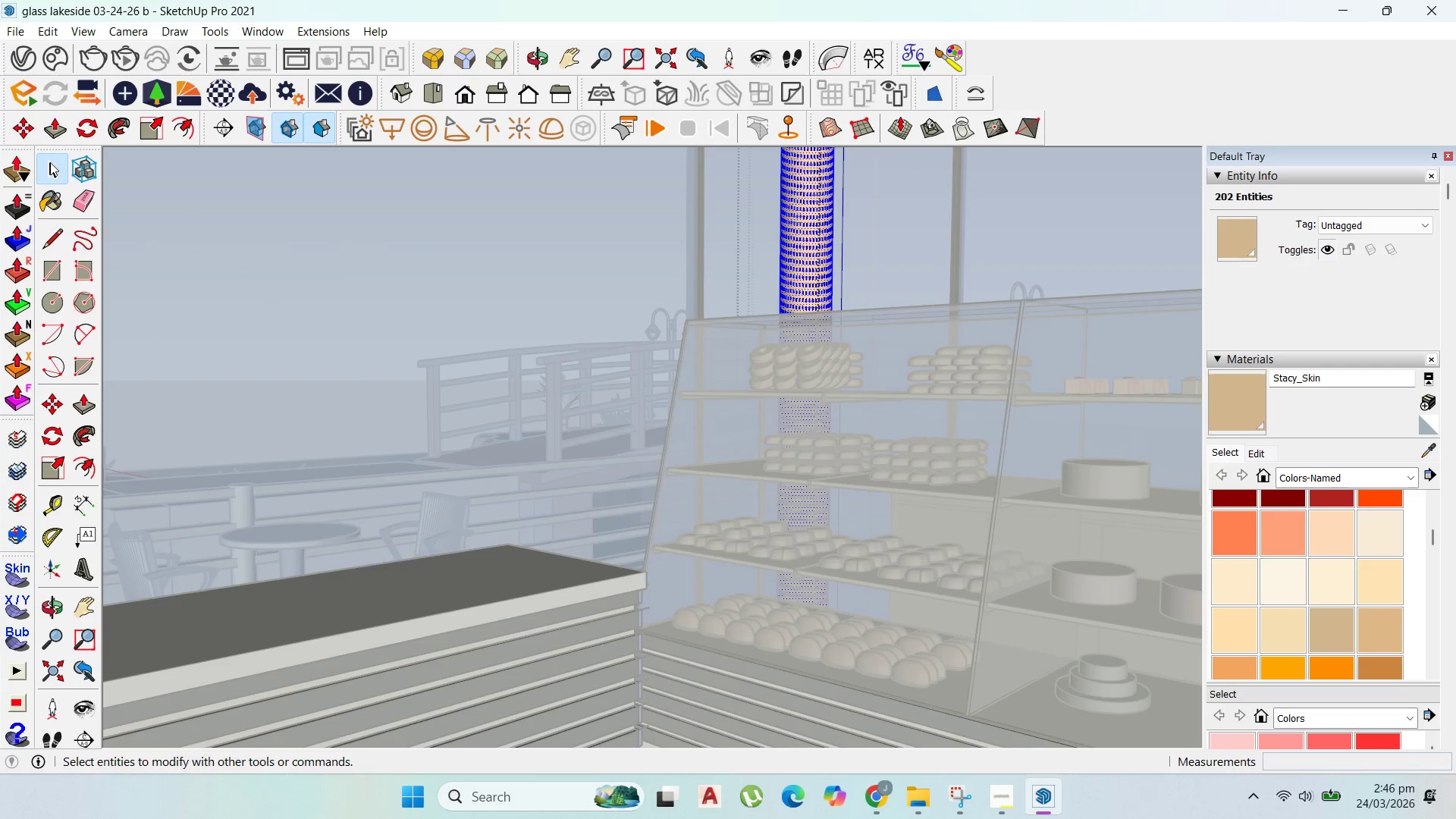 
key(Escape)
 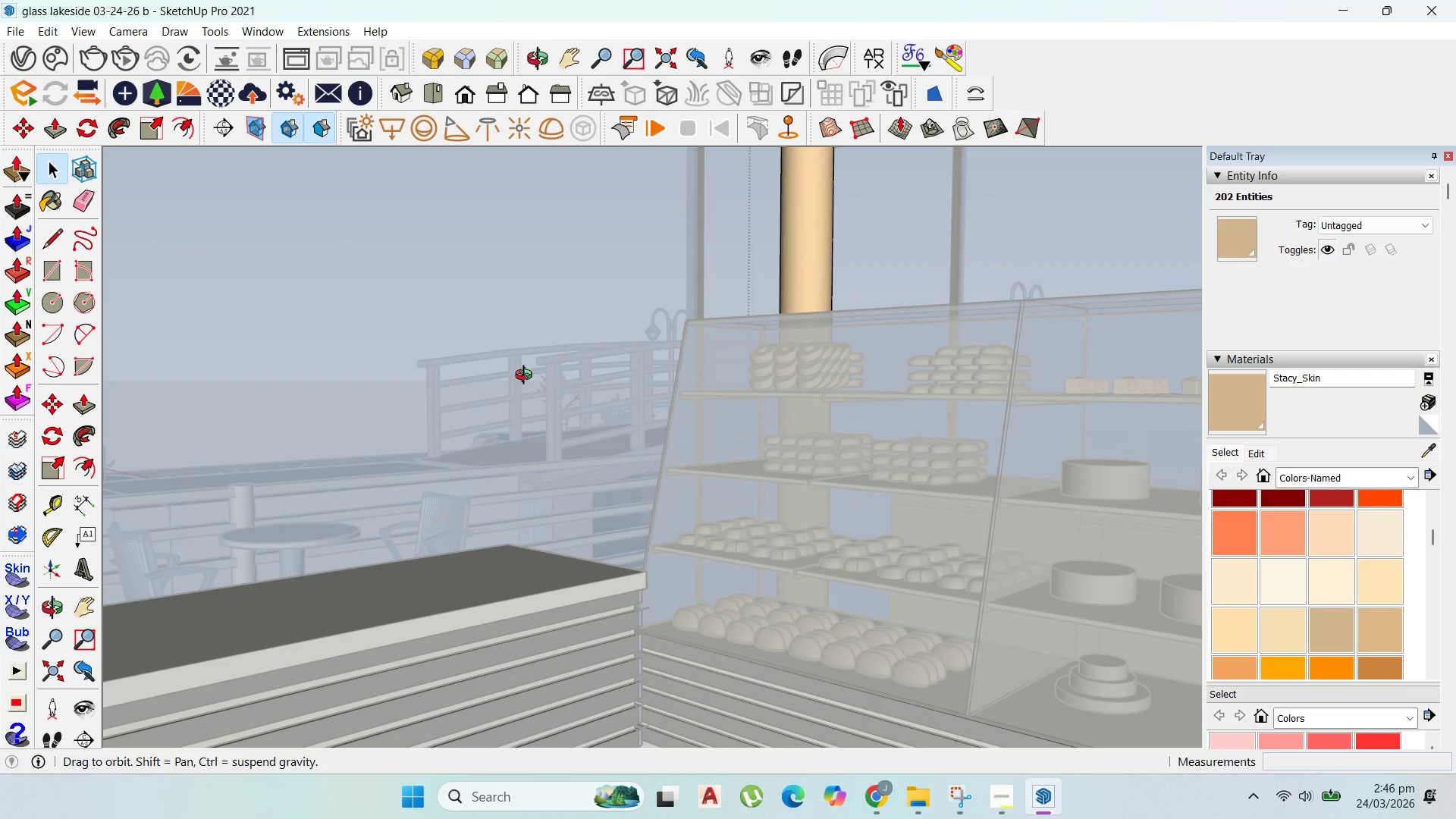 
key(Escape)
 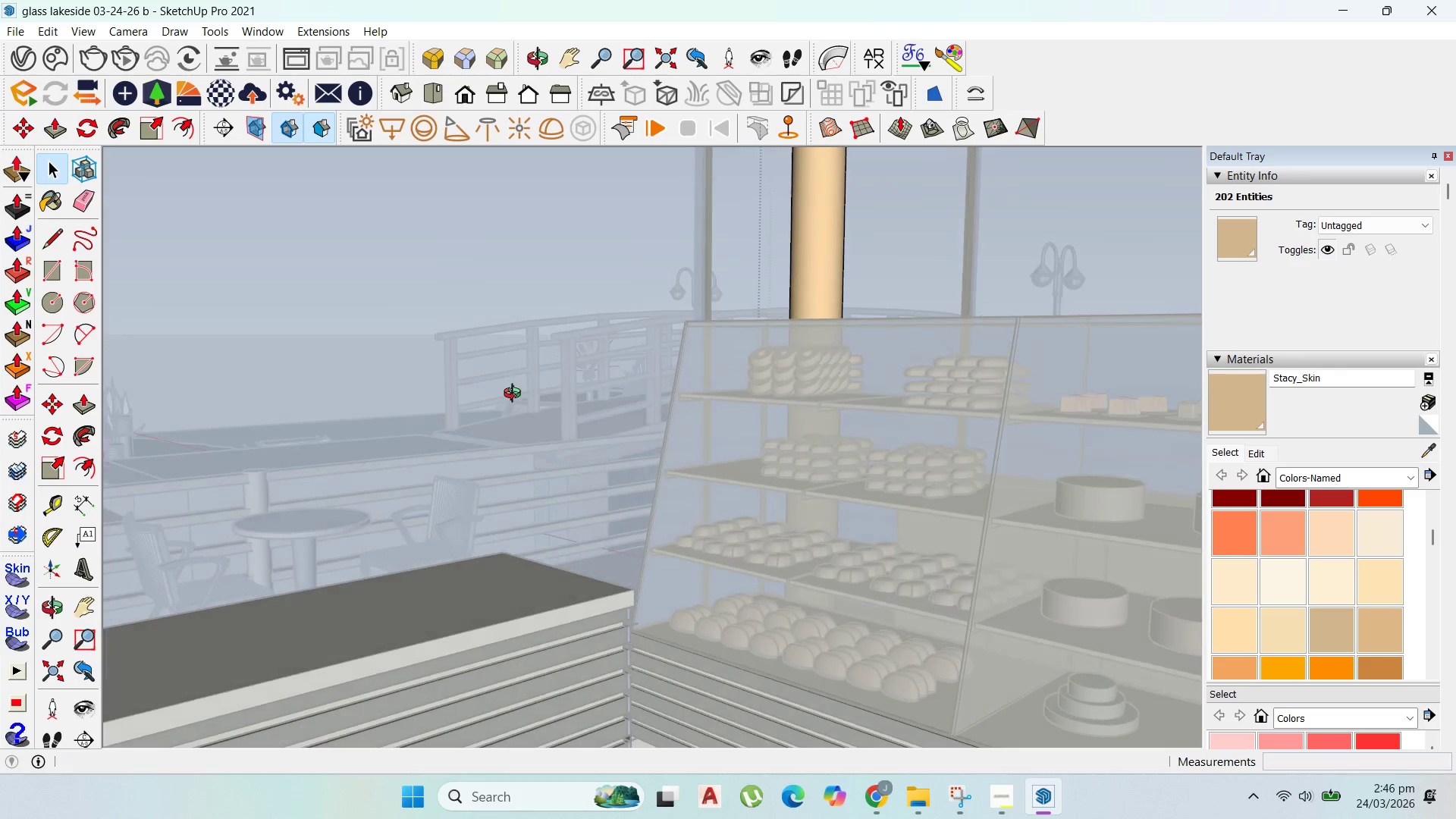 
key(Escape)
 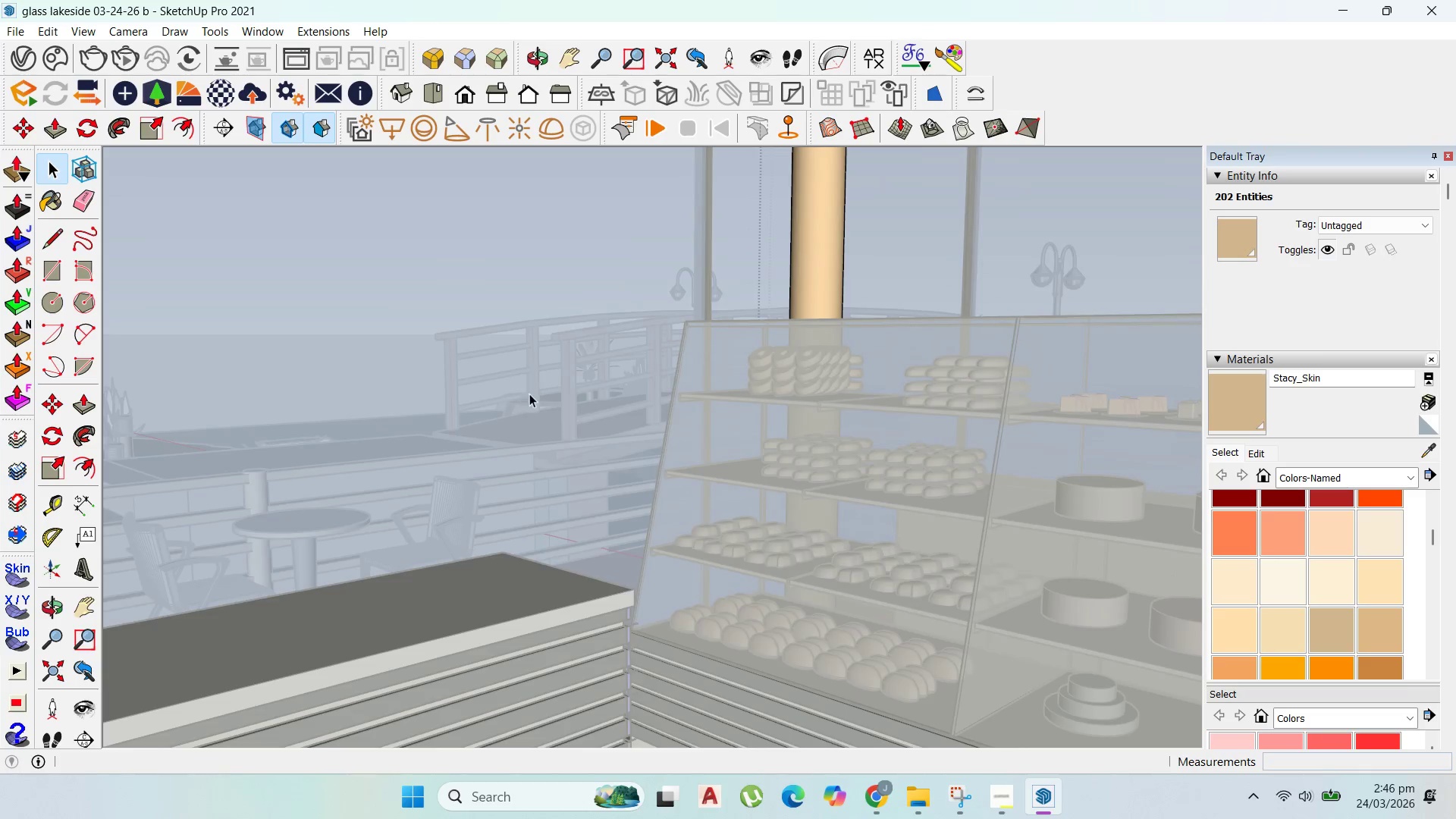 
key(Escape)
 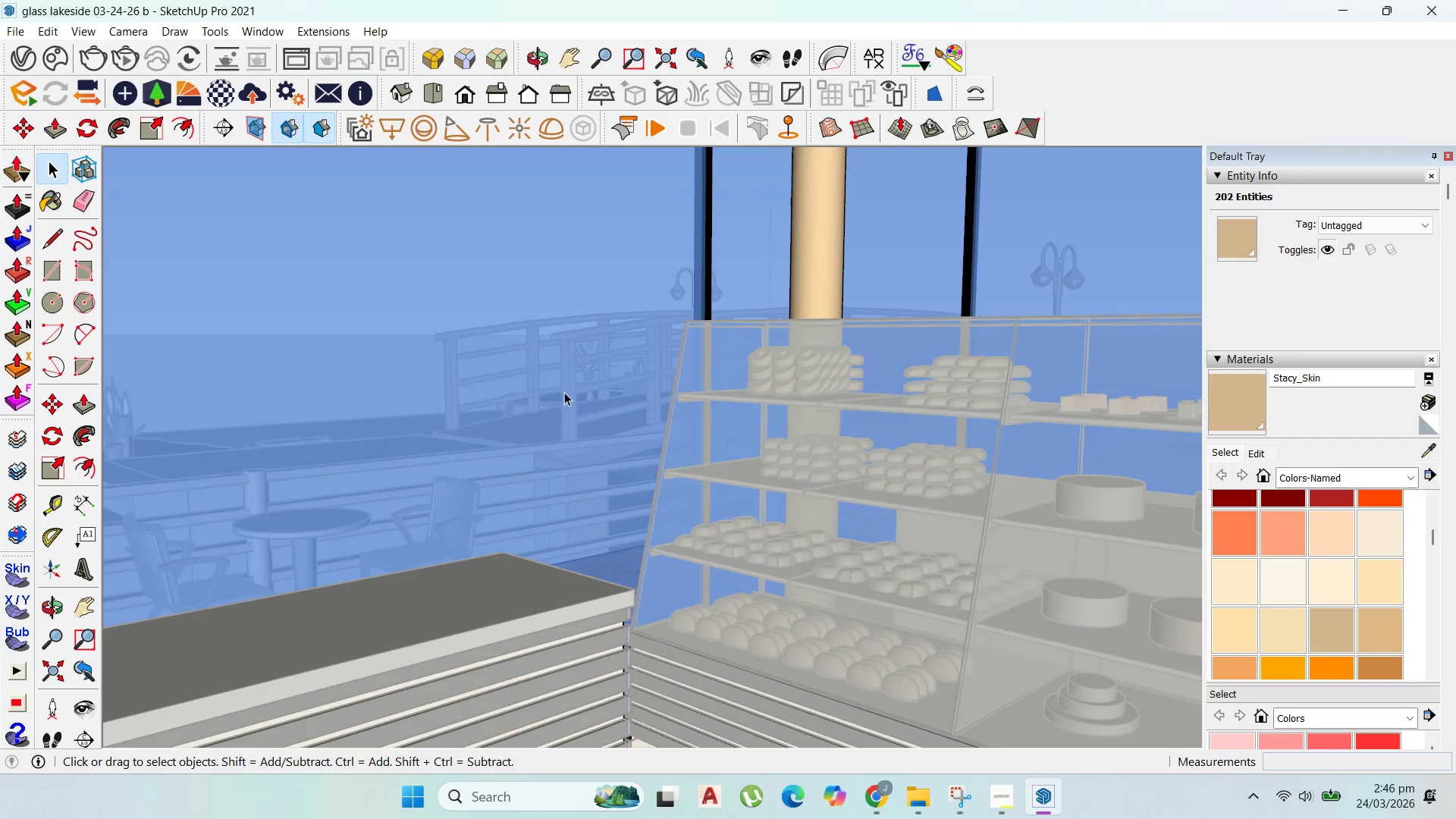 
key(Escape)
 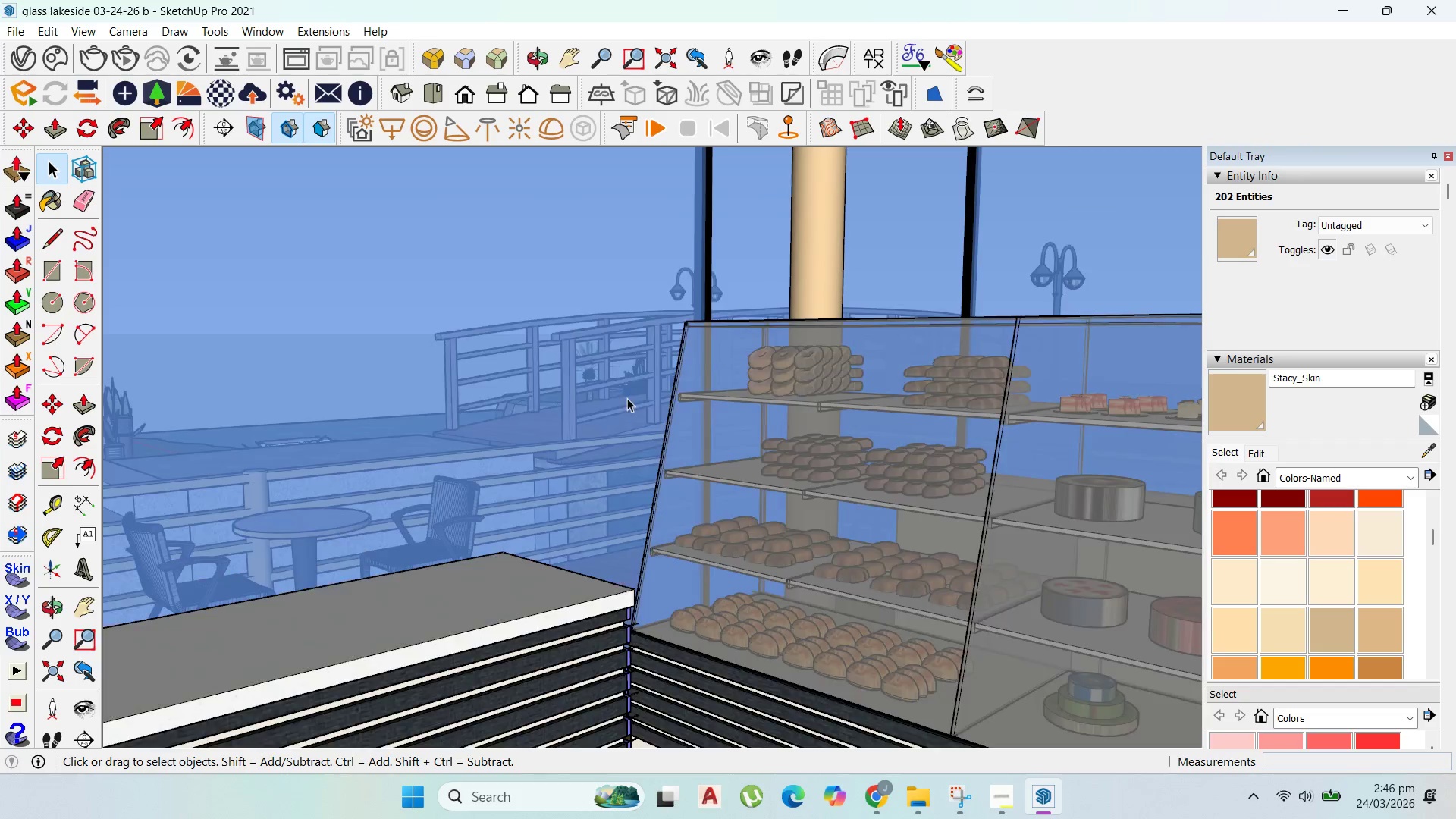 
key(Escape)
 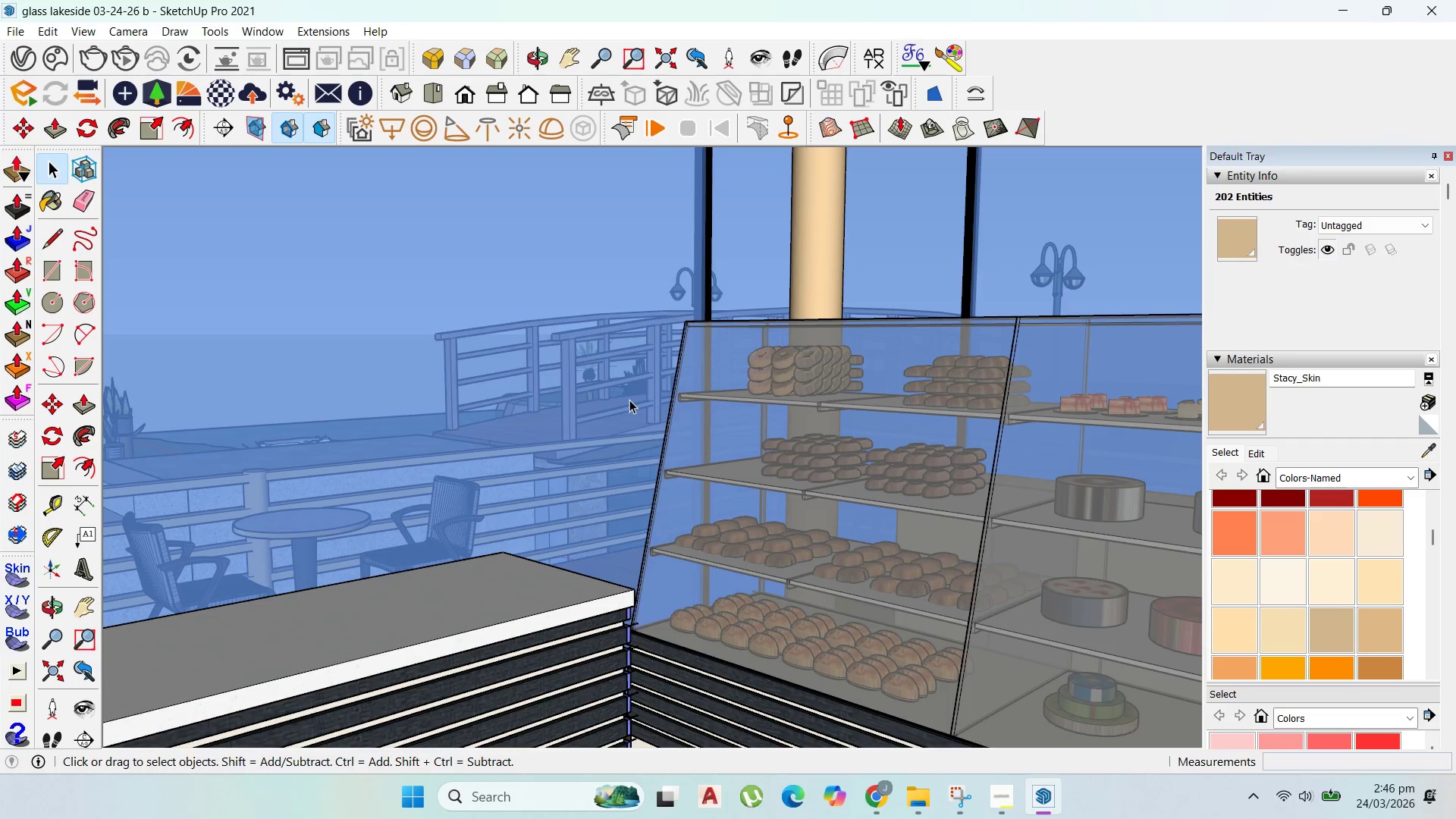 
scroll: coordinate [940, 372], scroll_direction: down, amount: 4.0
 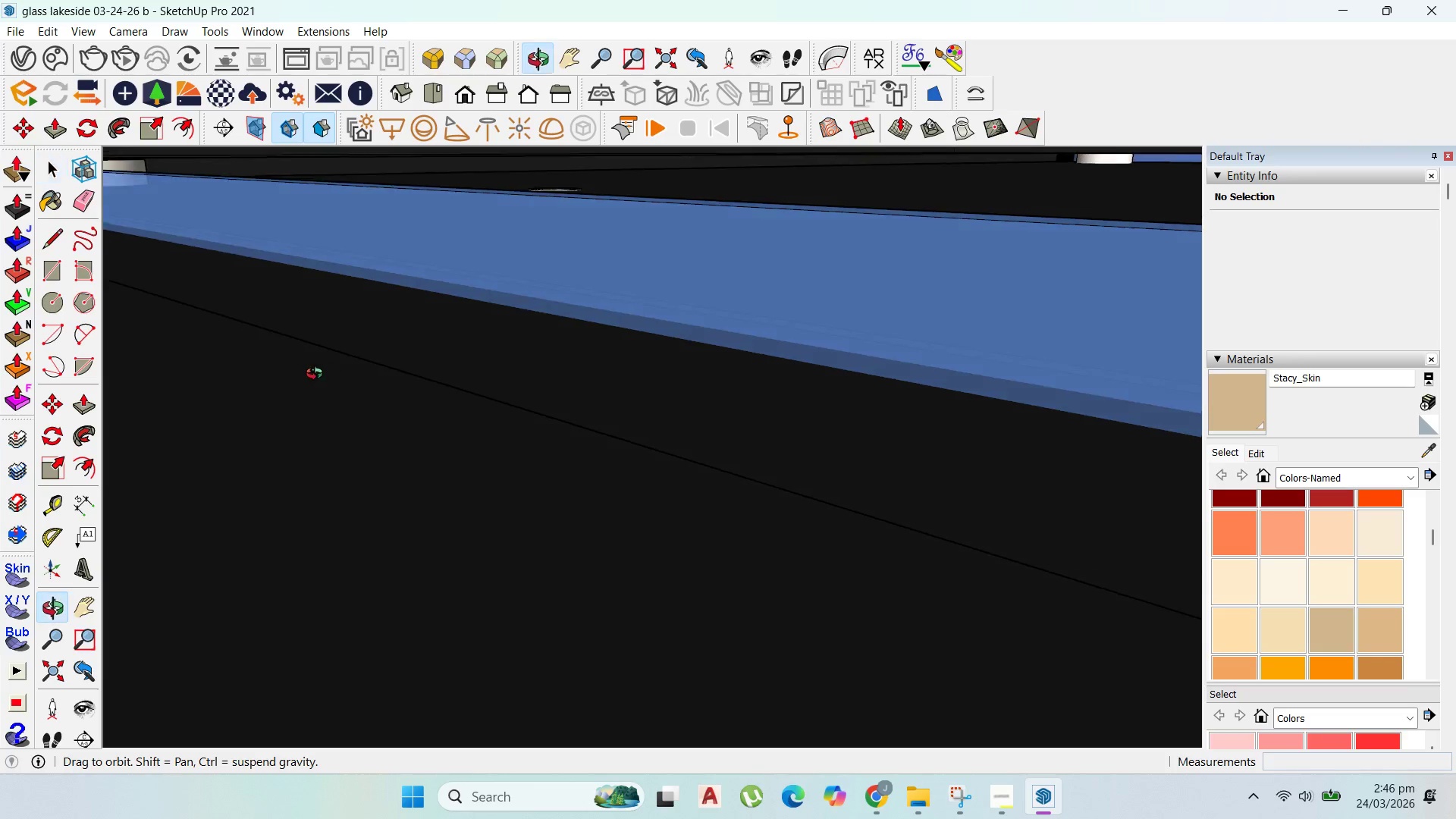 
double_click([1119, 427])
 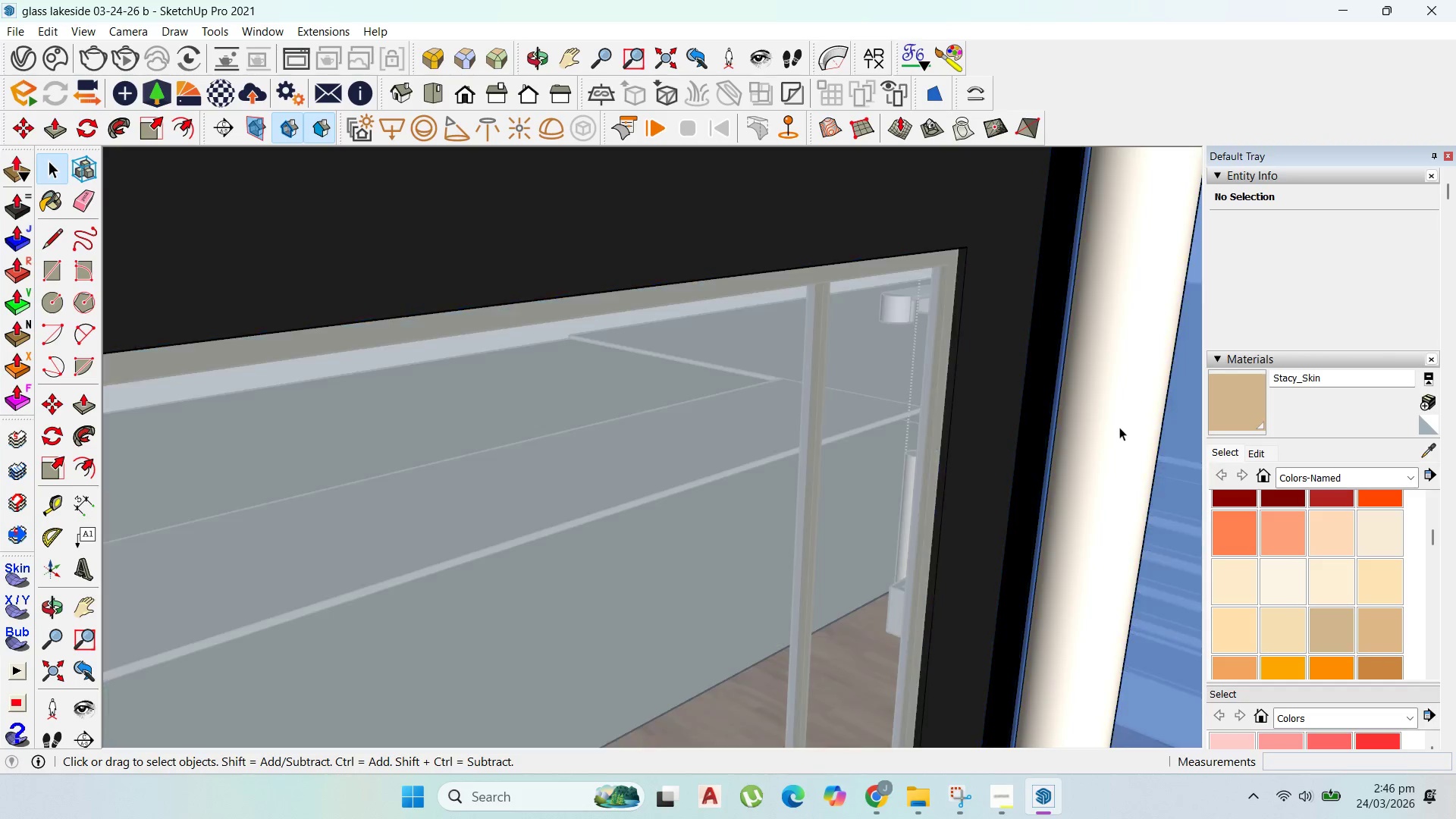 
triple_click([1119, 427])
 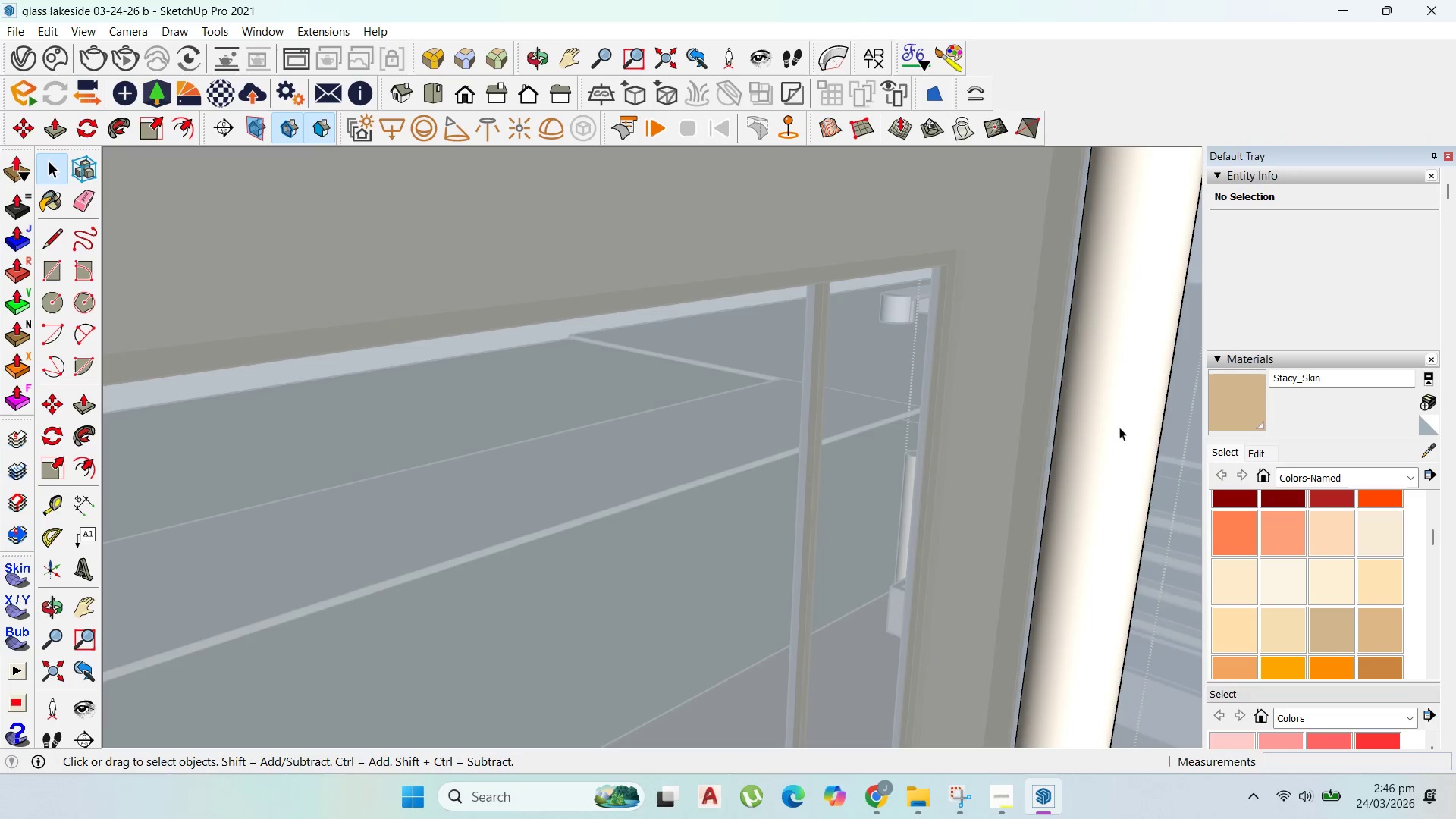 
scroll: coordinate [1119, 427], scroll_direction: up, amount: 45.0
 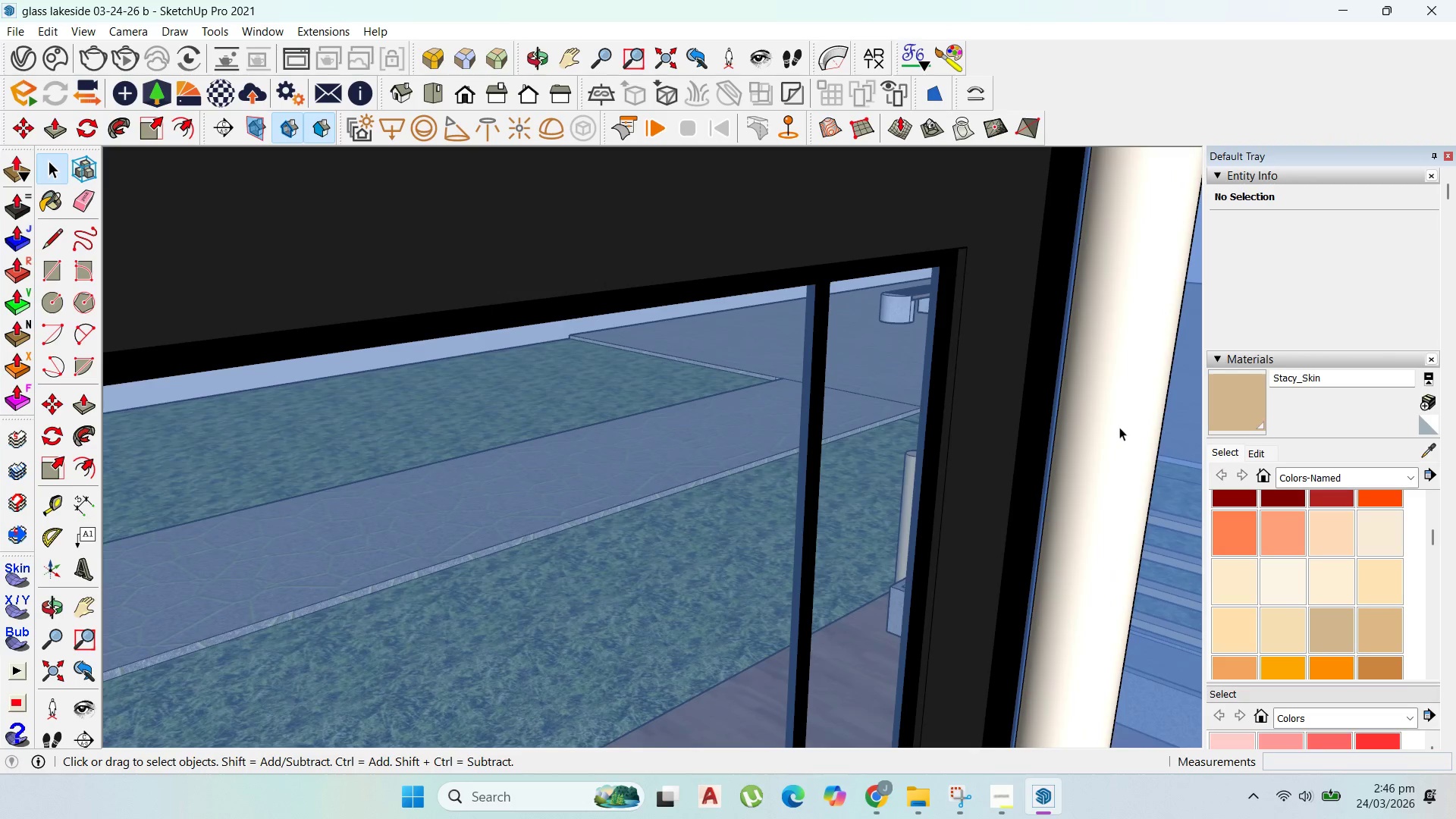 
triple_click([1122, 427])
 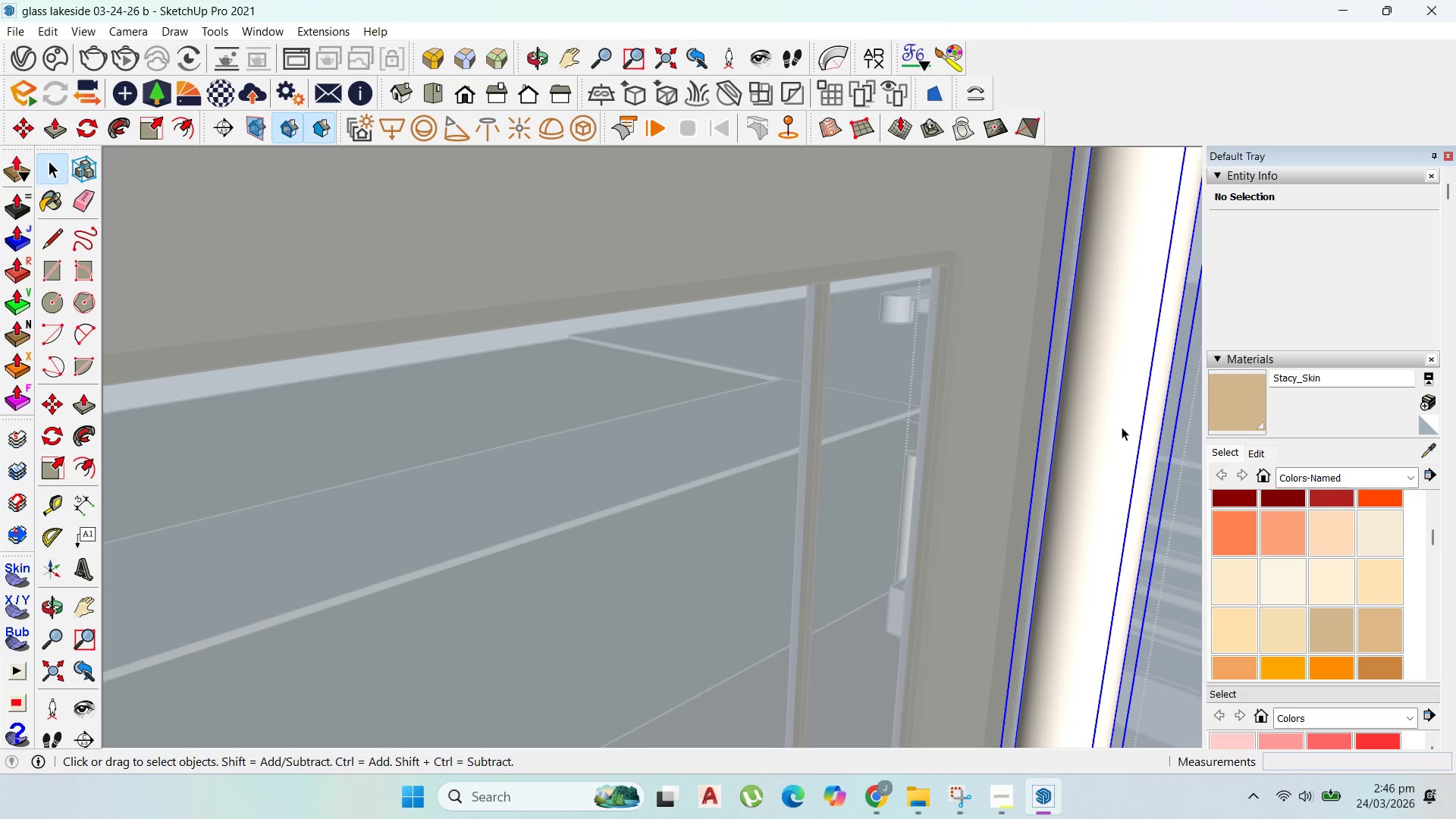 
triple_click([1122, 427])
 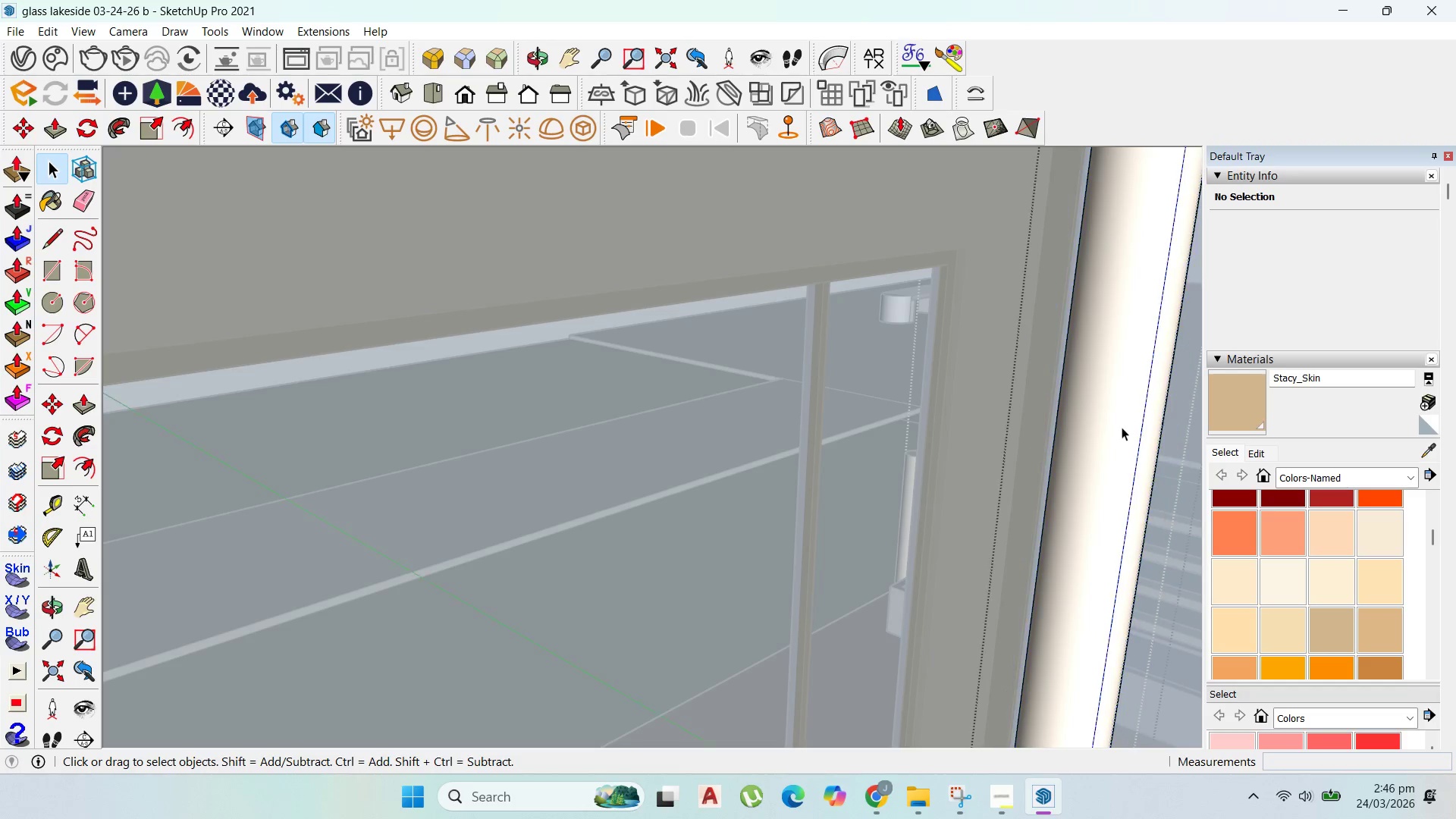 
triple_click([1122, 427])
 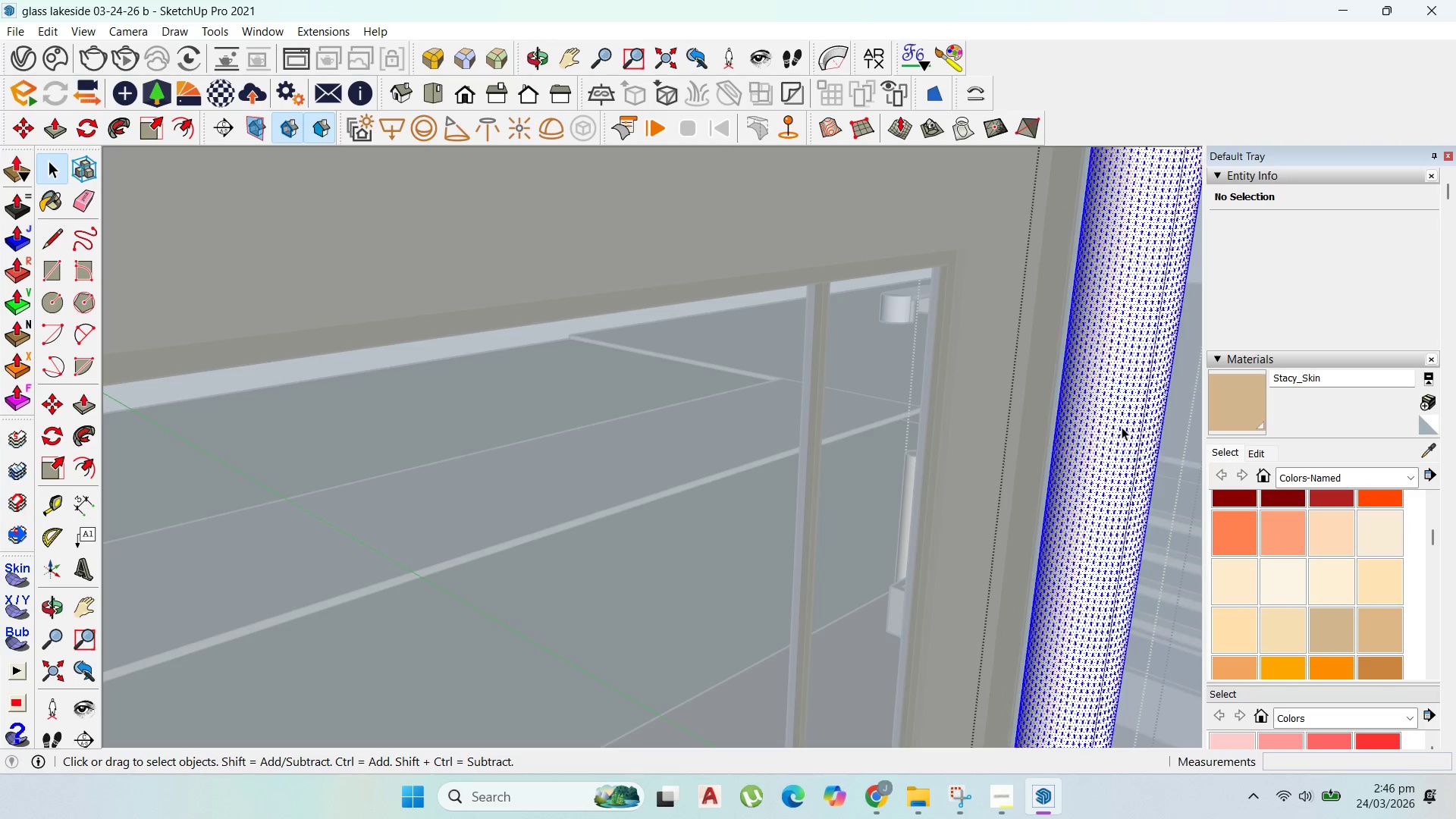 
triple_click([1122, 427])
 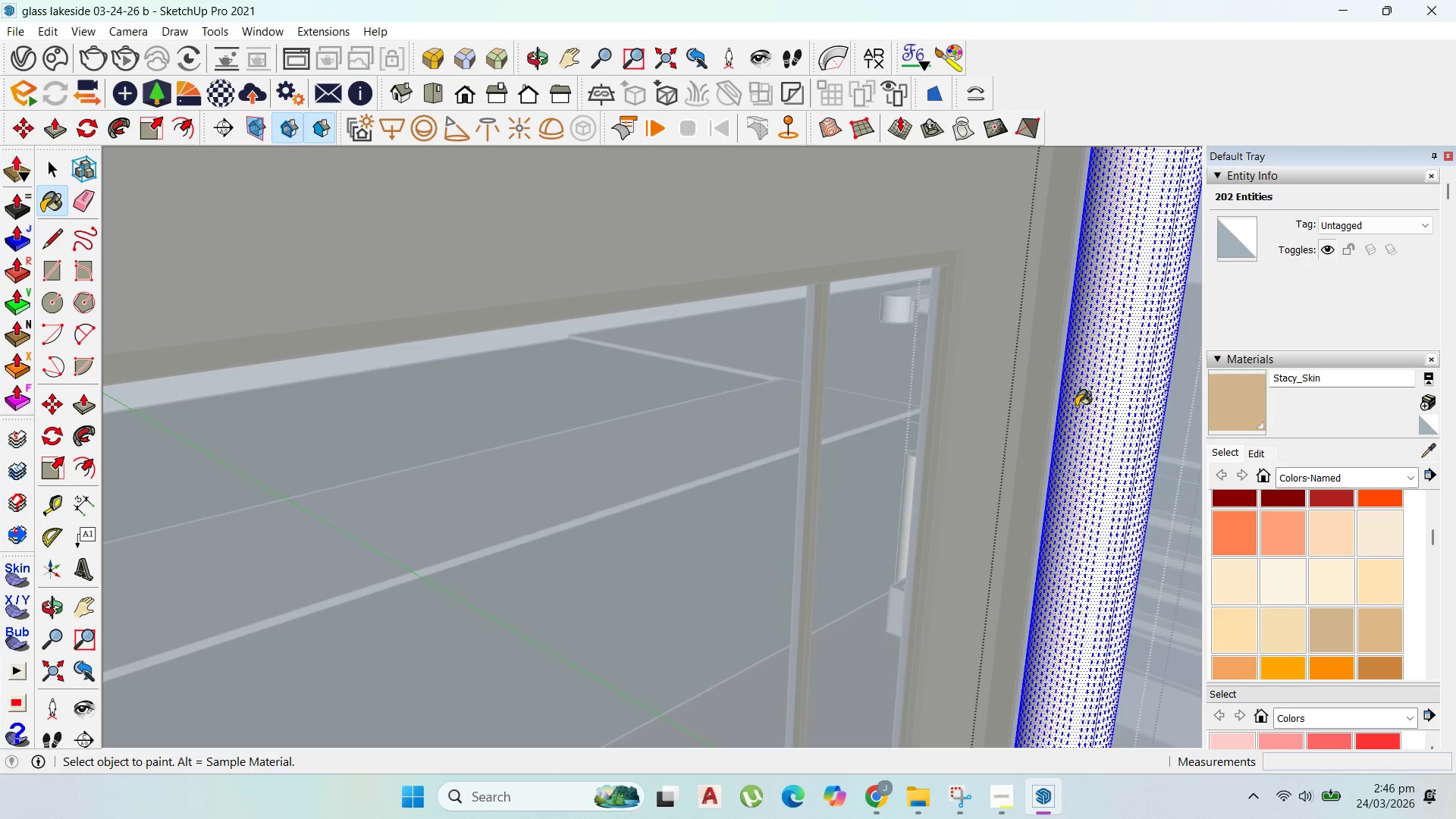 
double_click([1125, 400])
 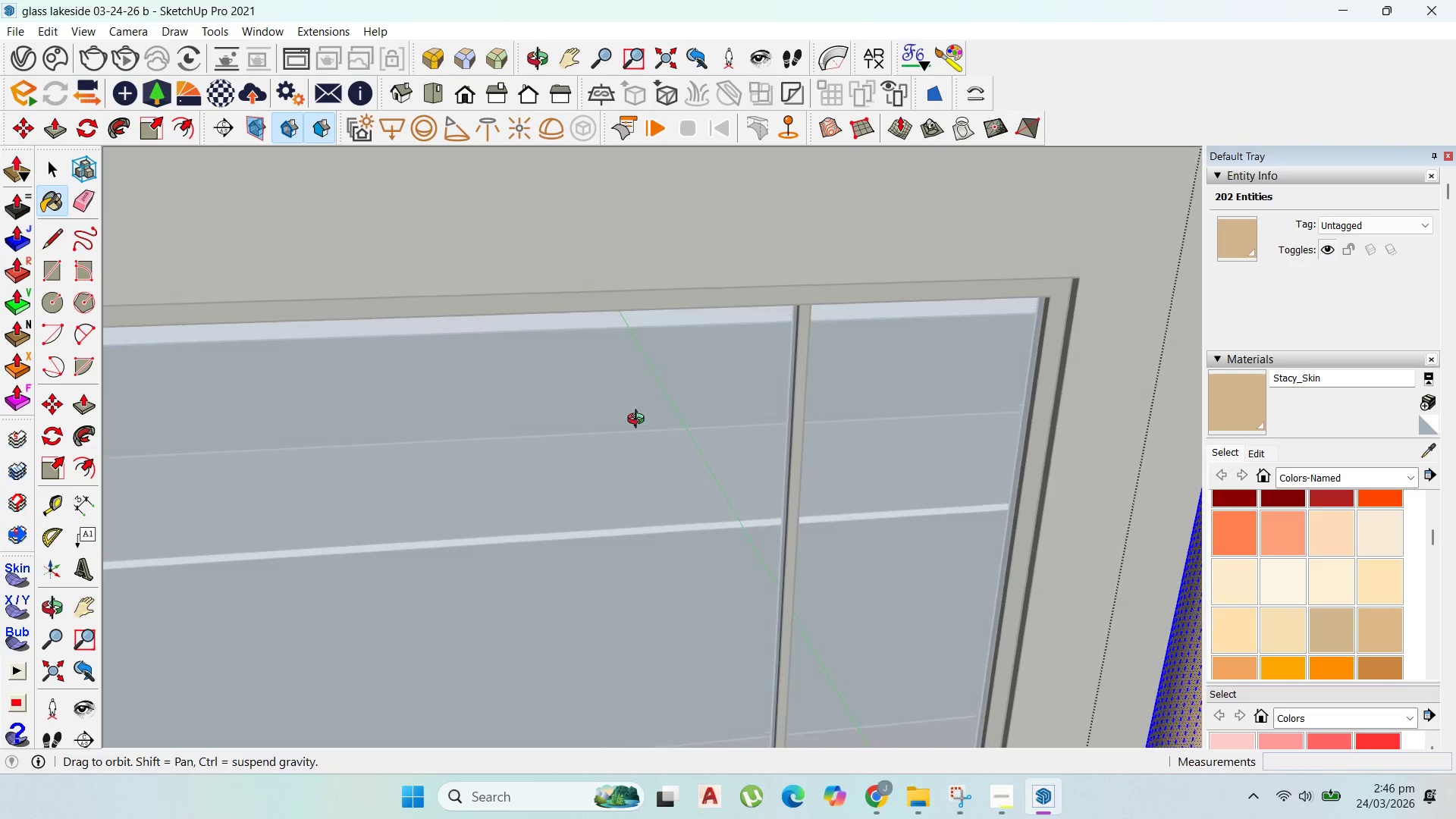 
scroll: coordinate [896, 275], scroll_direction: down, amount: 12.0
 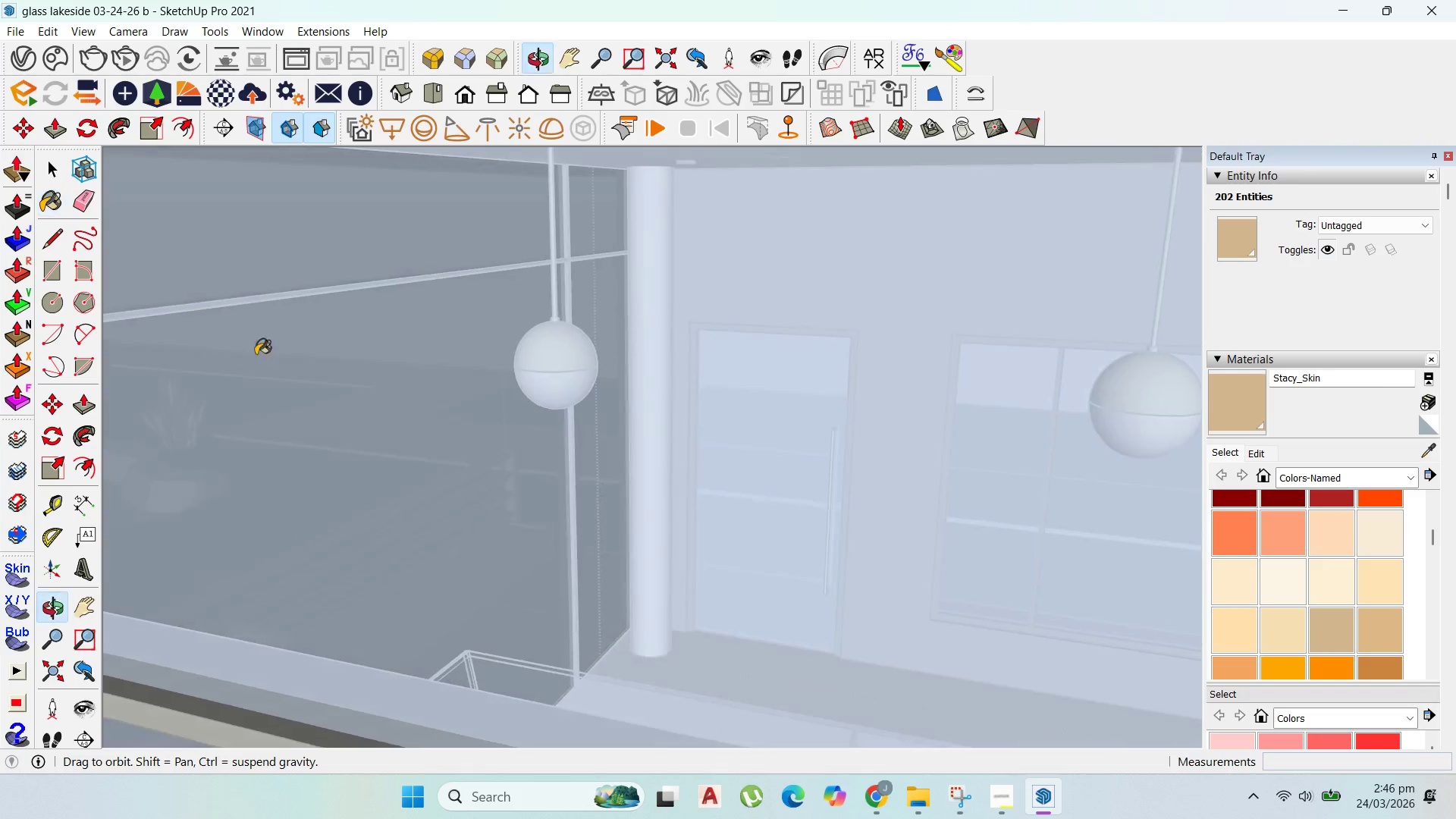 
scroll: coordinate [695, 460], scroll_direction: up, amount: 40.0
 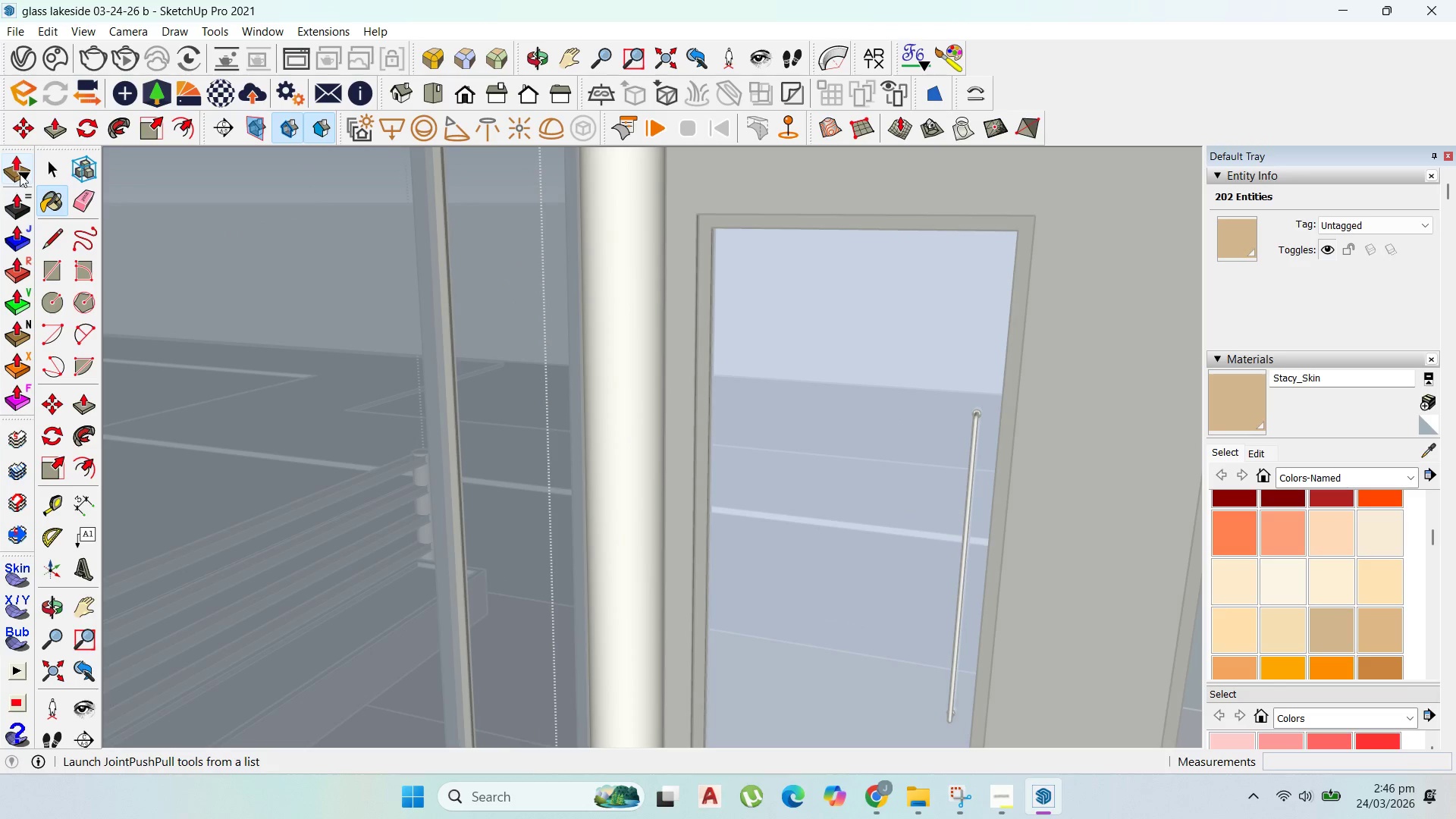 
left_click([42, 165])
 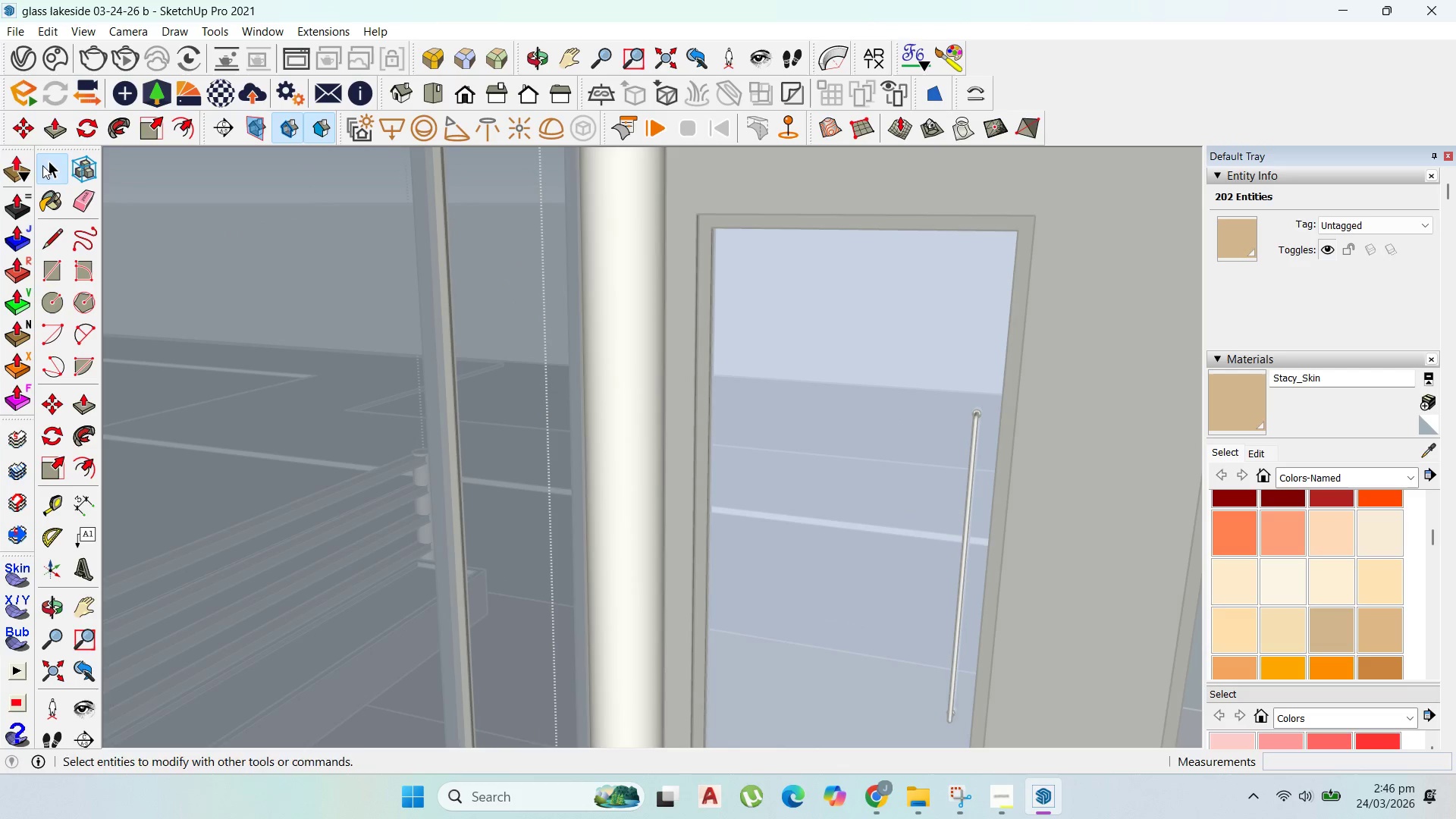 
key(Escape)
 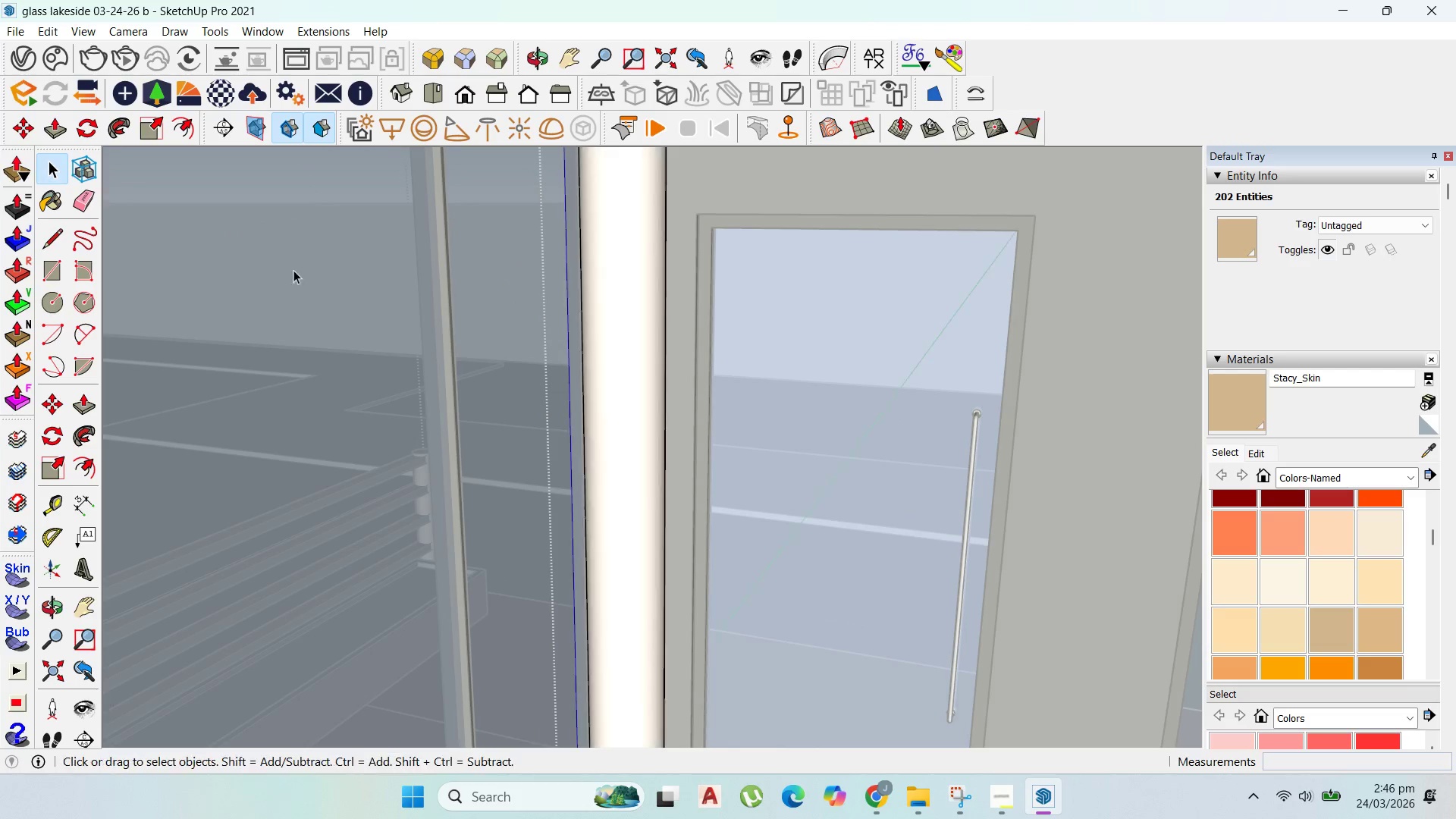 
key(Escape)
 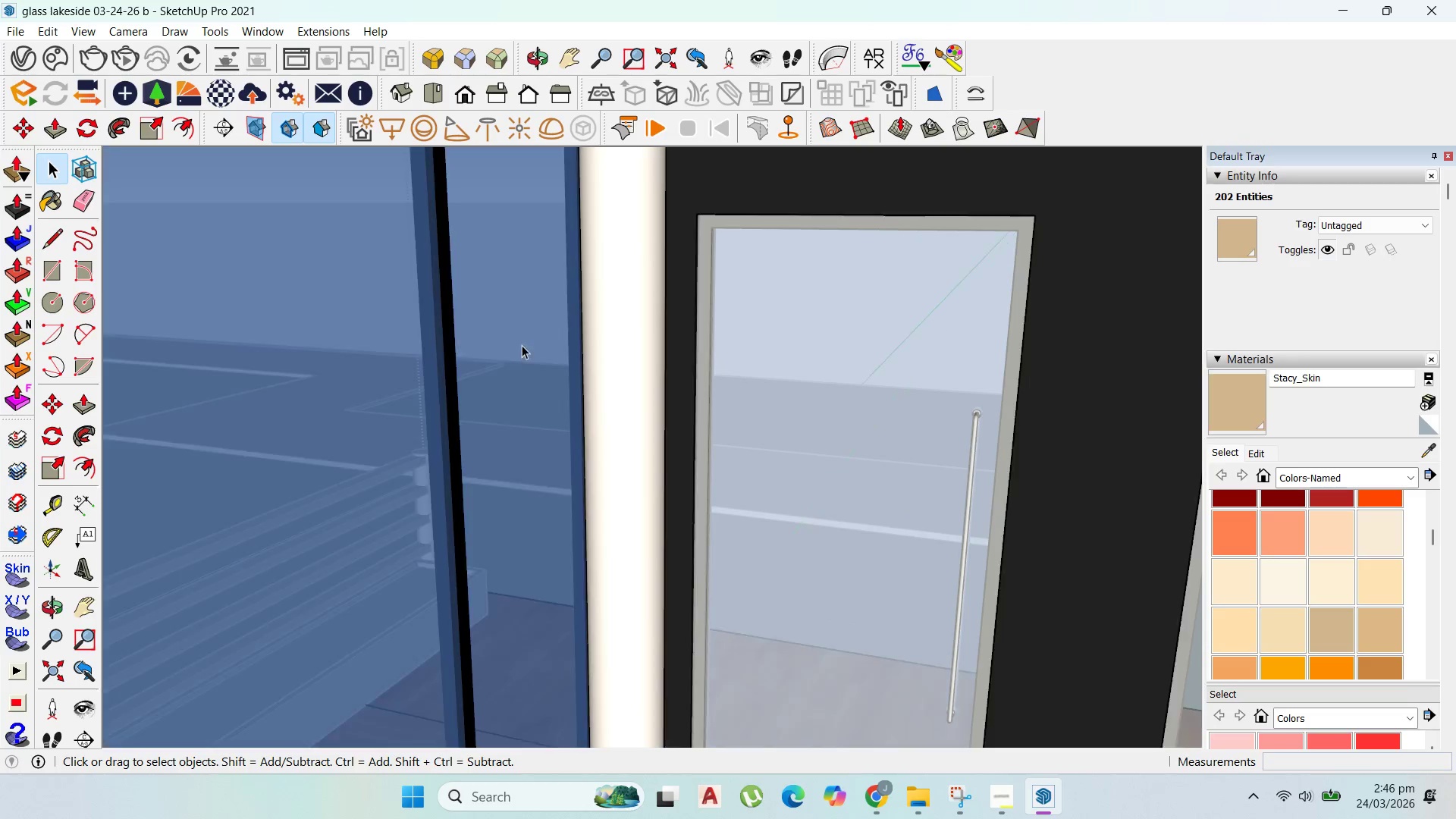 
key(Escape)
 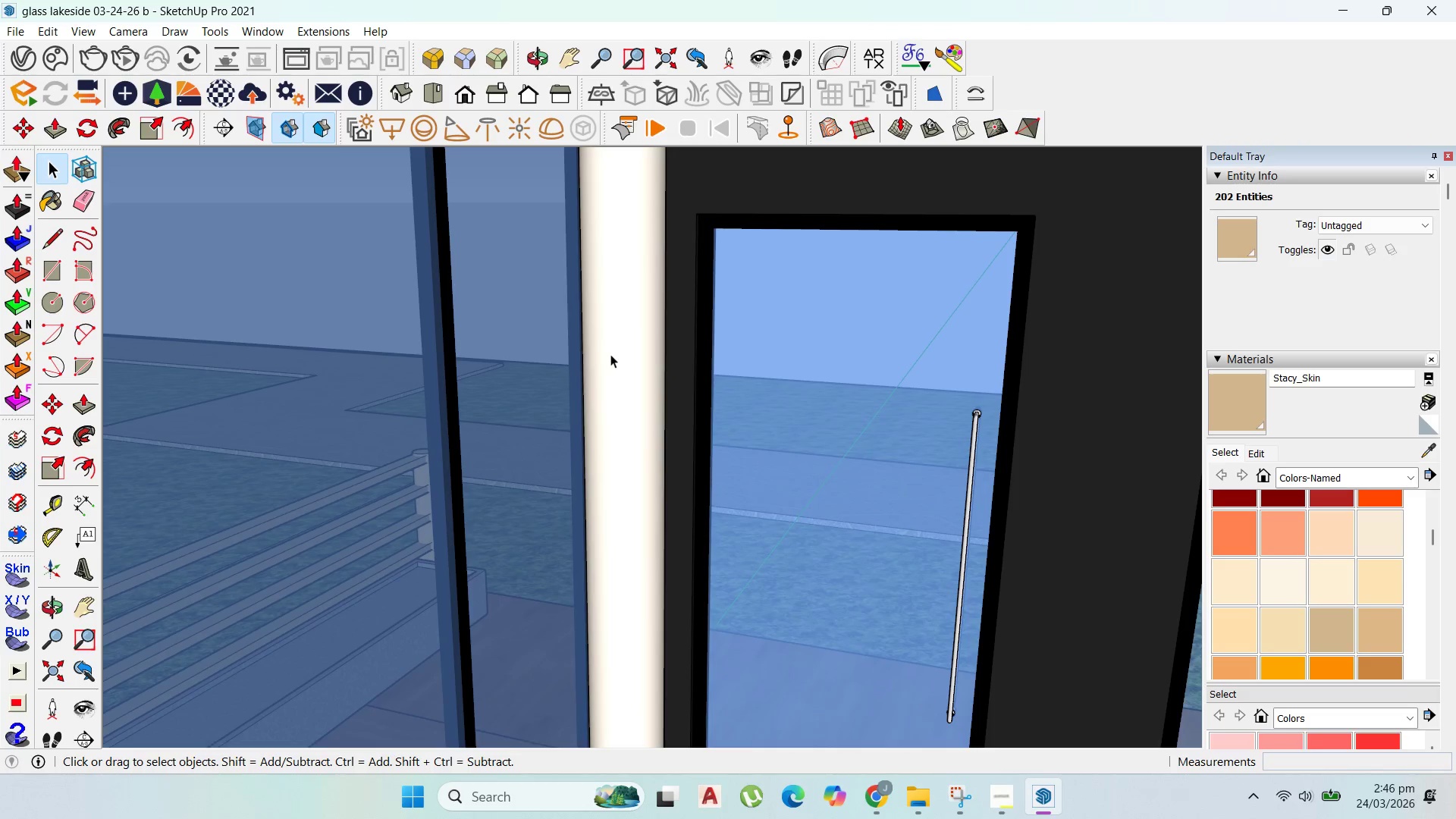 
double_click([610, 354])
 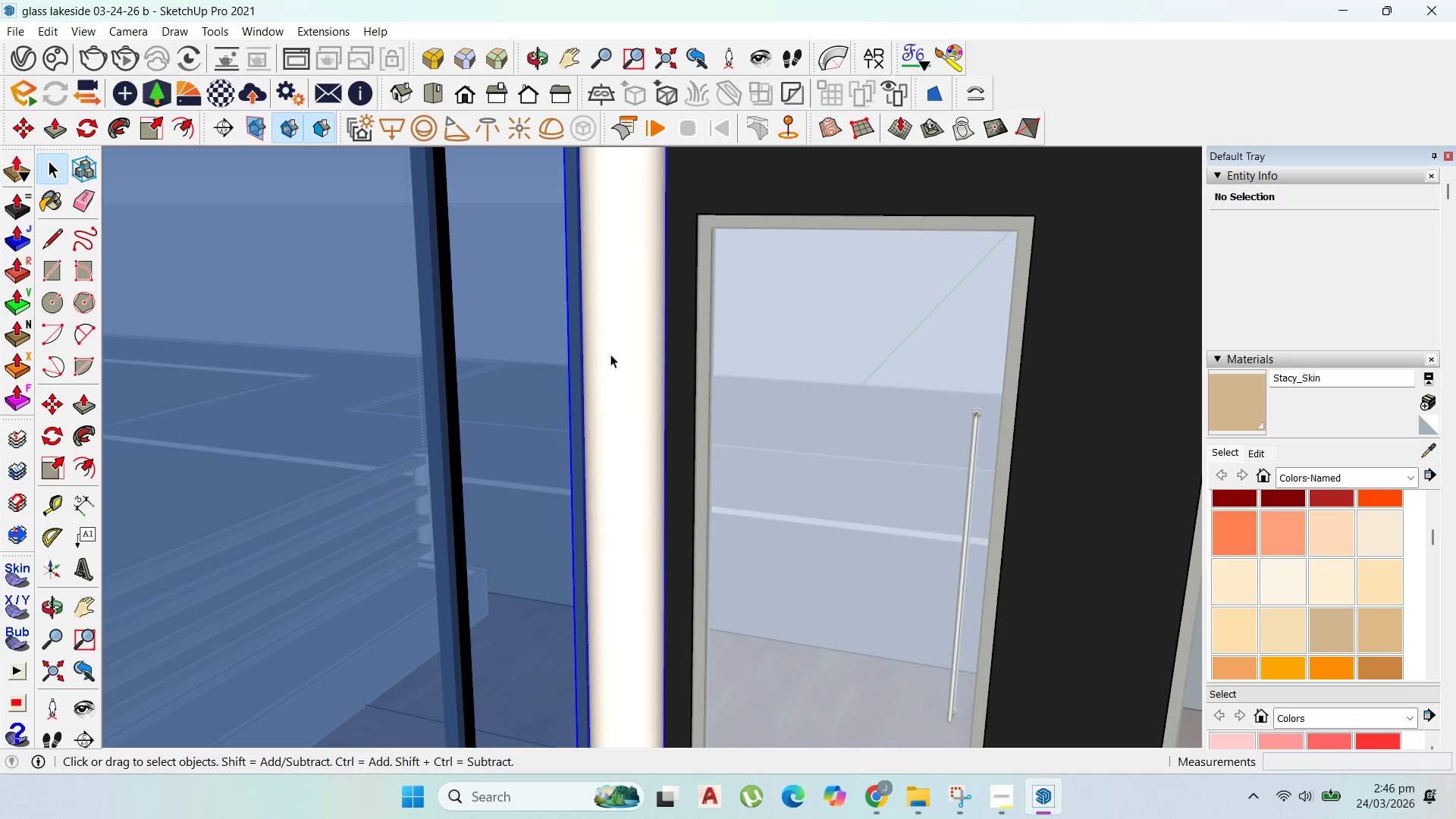 
triple_click([610, 354])
 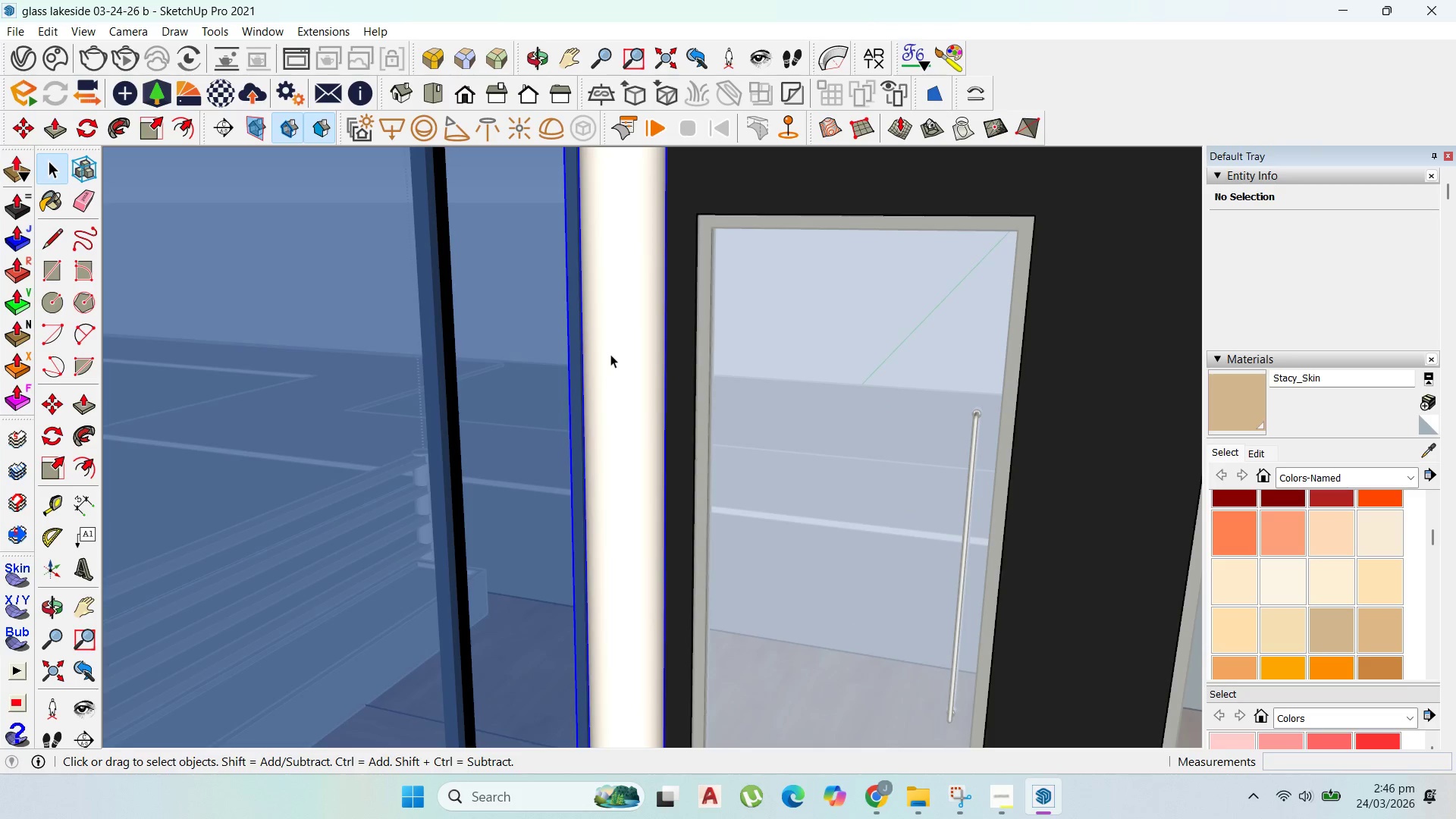 
triple_click([610, 354])
 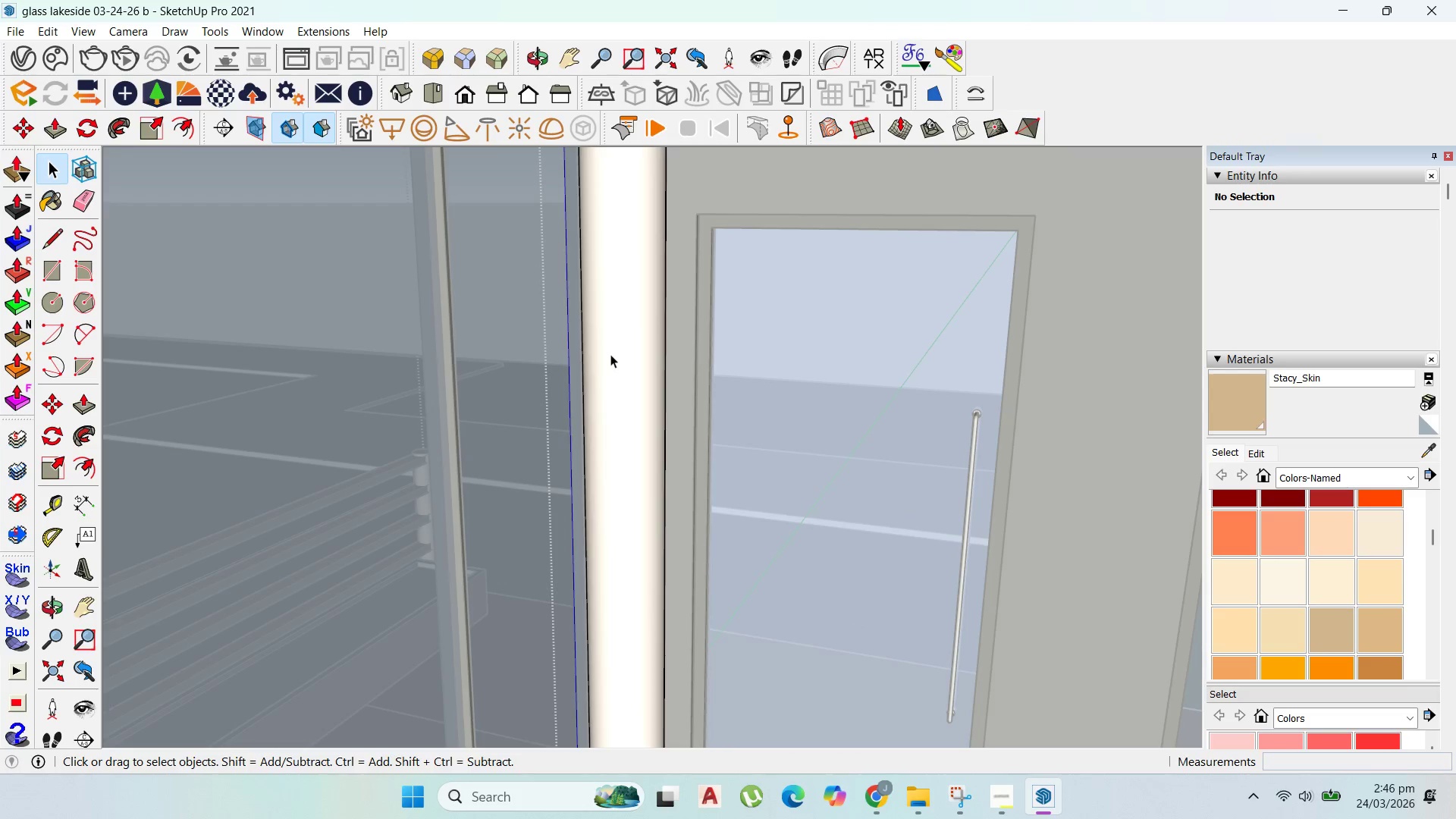 
triple_click([610, 354])
 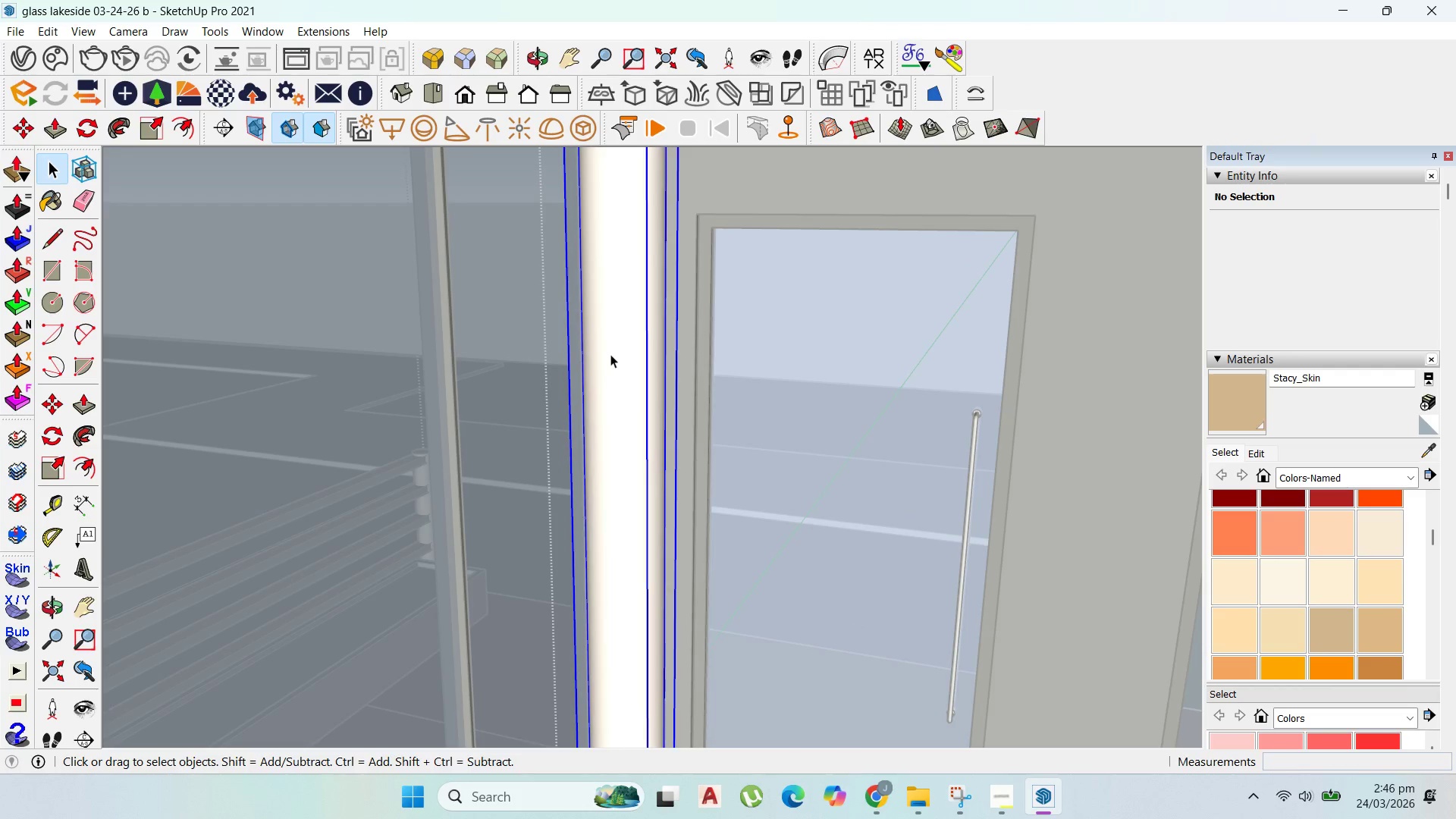 
triple_click([610, 354])
 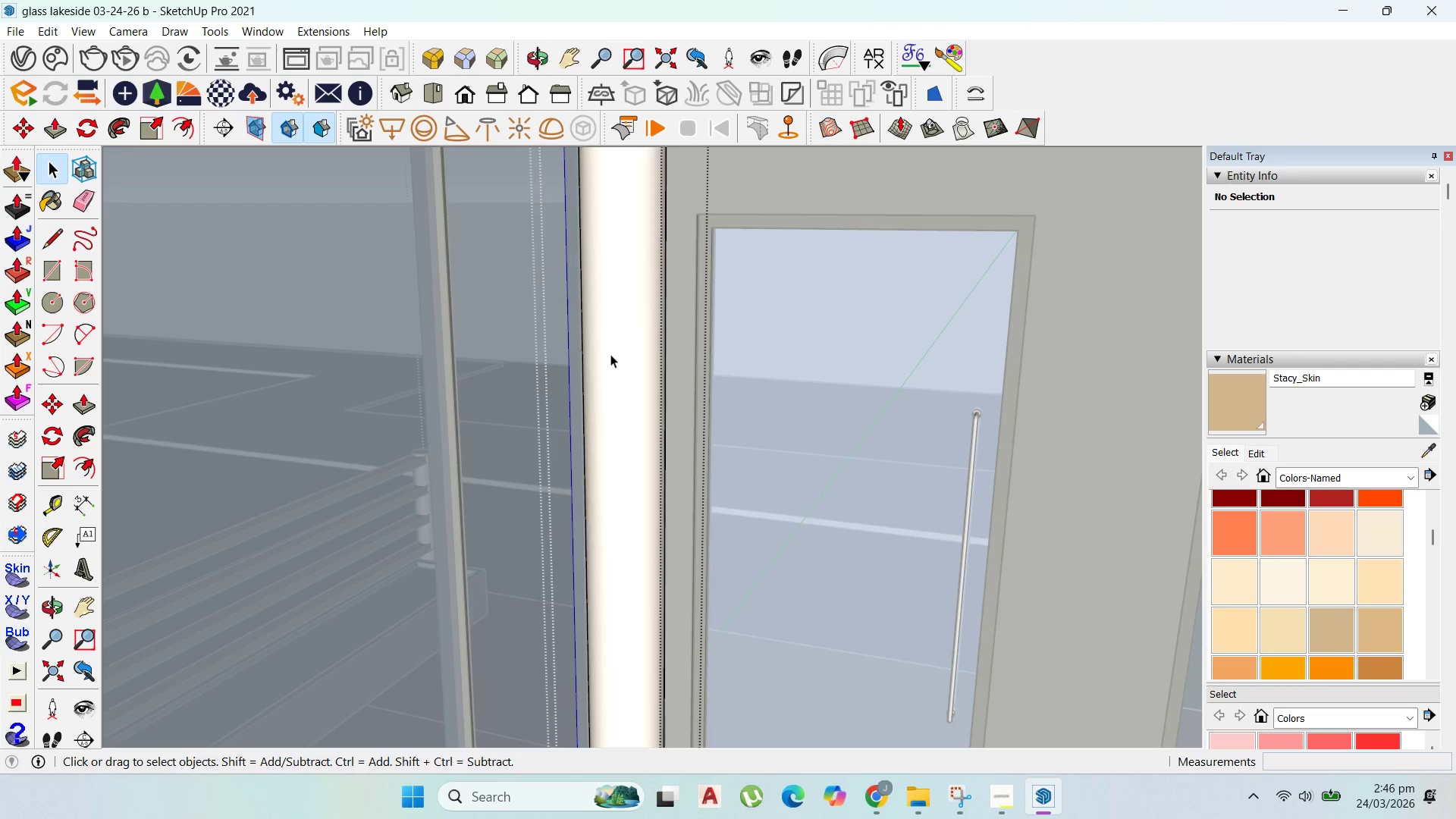 
triple_click([610, 354])
 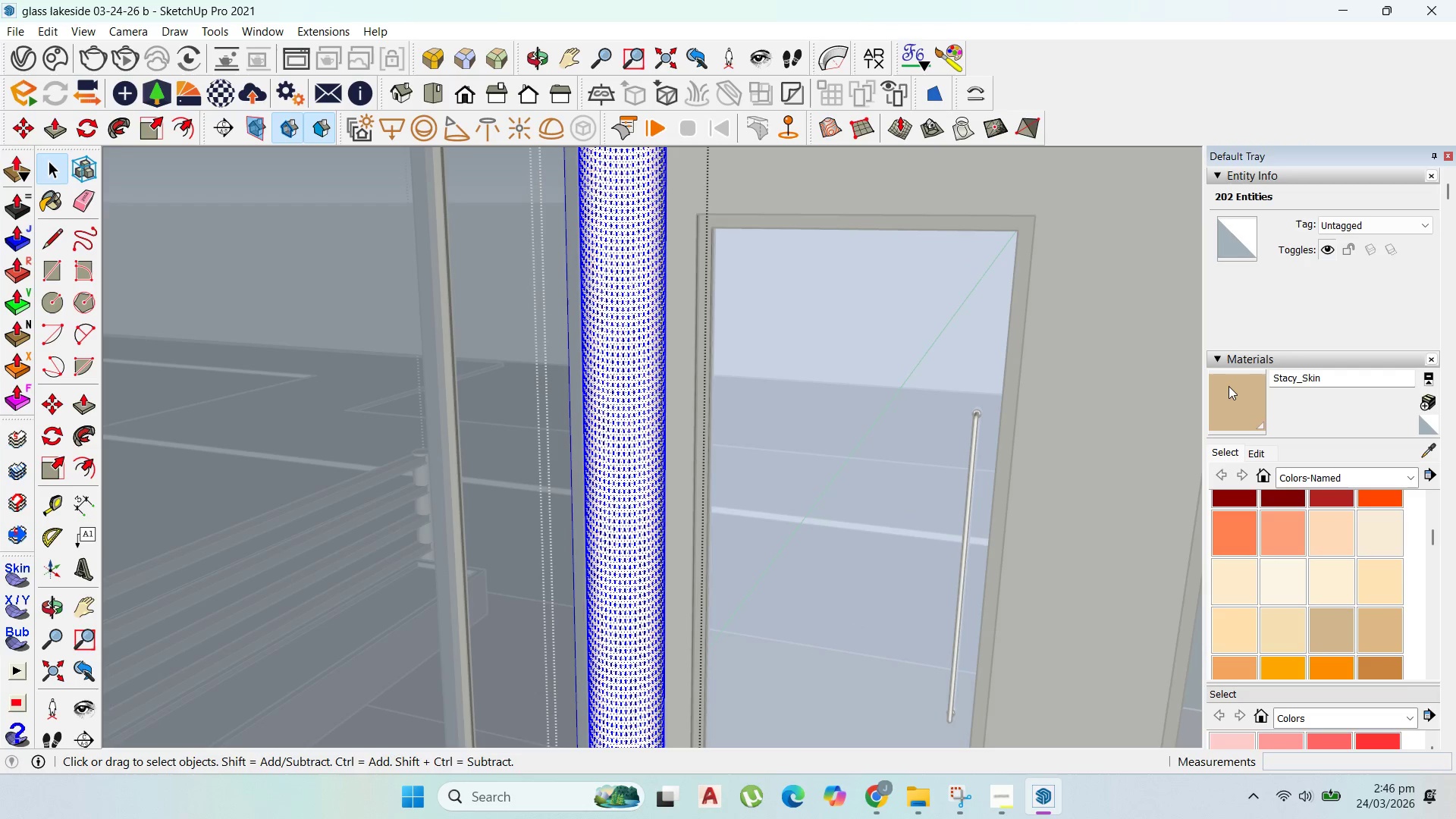 
left_click([1232, 386])
 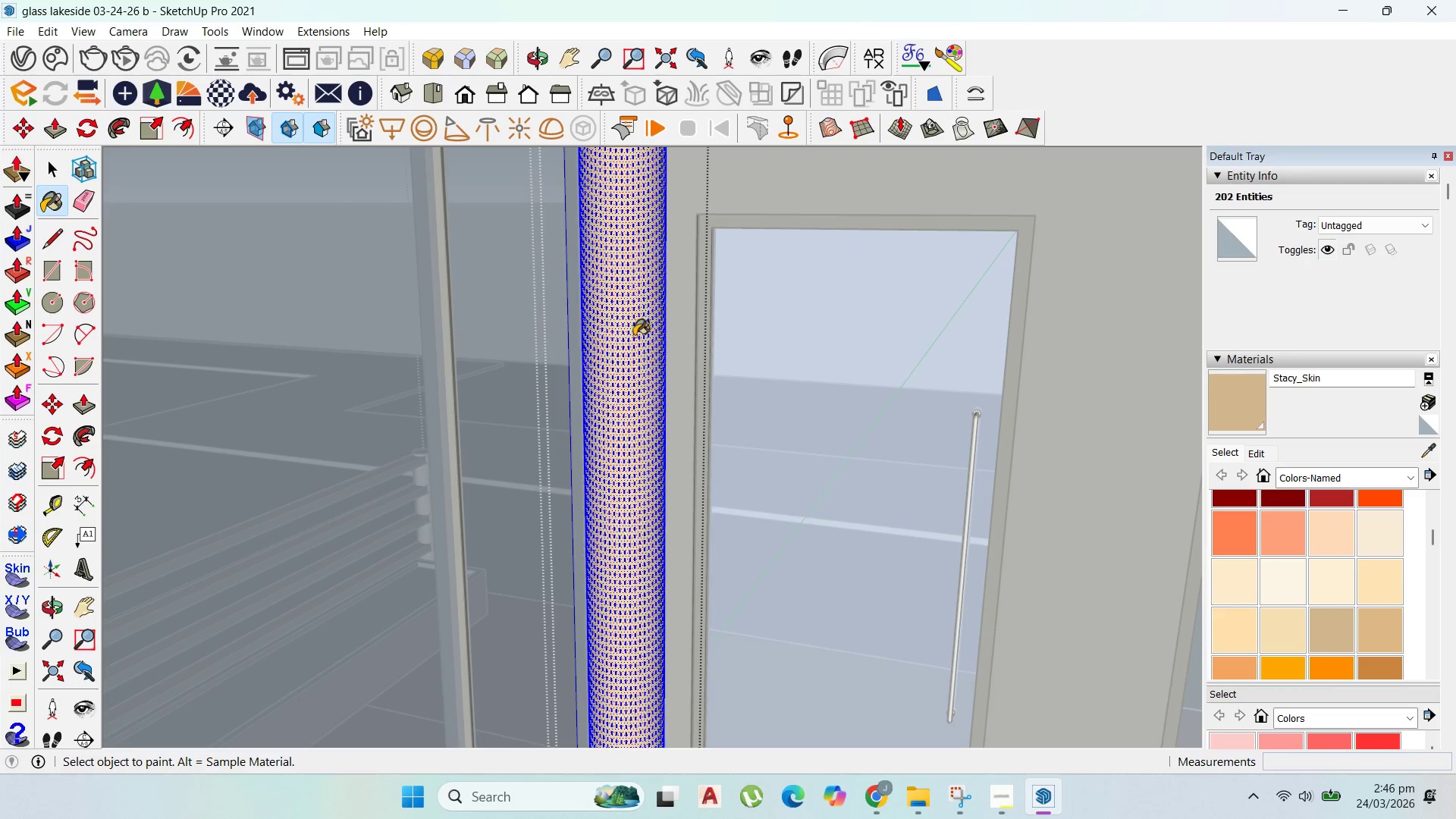 
scroll: coordinate [620, 362], scroll_direction: up, amount: 3.0
 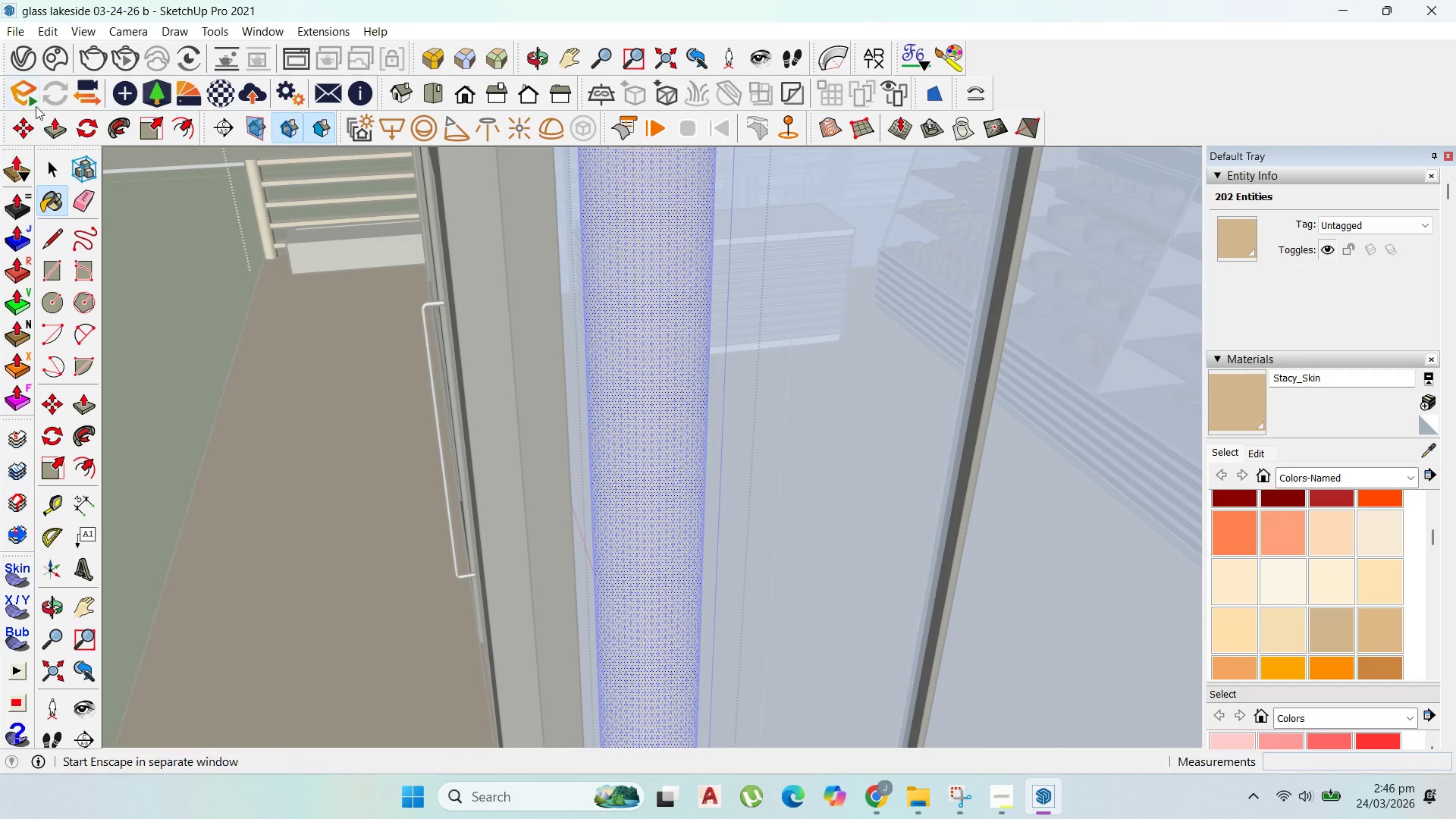 
key(Escape)
 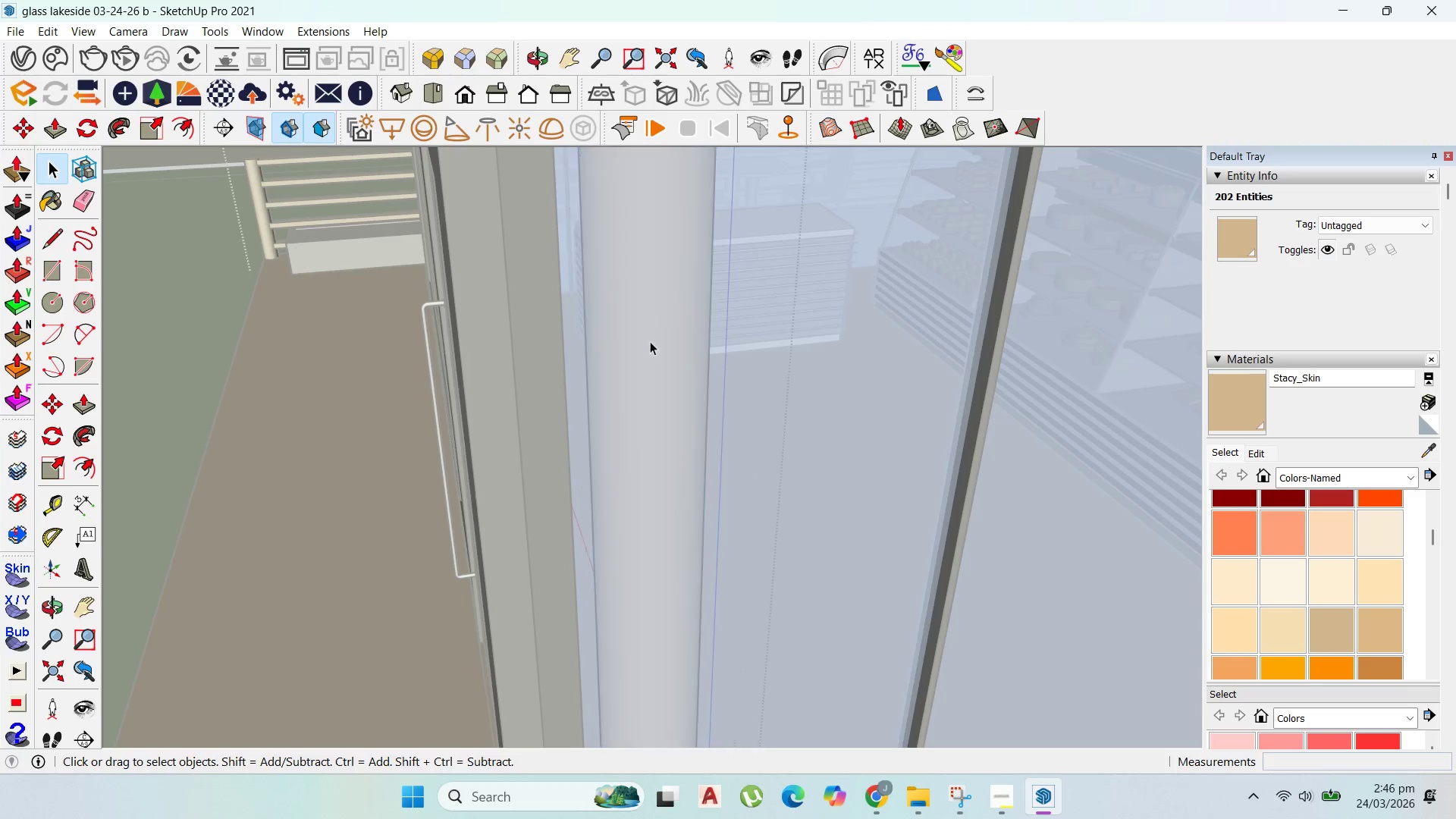 
key(Escape)
 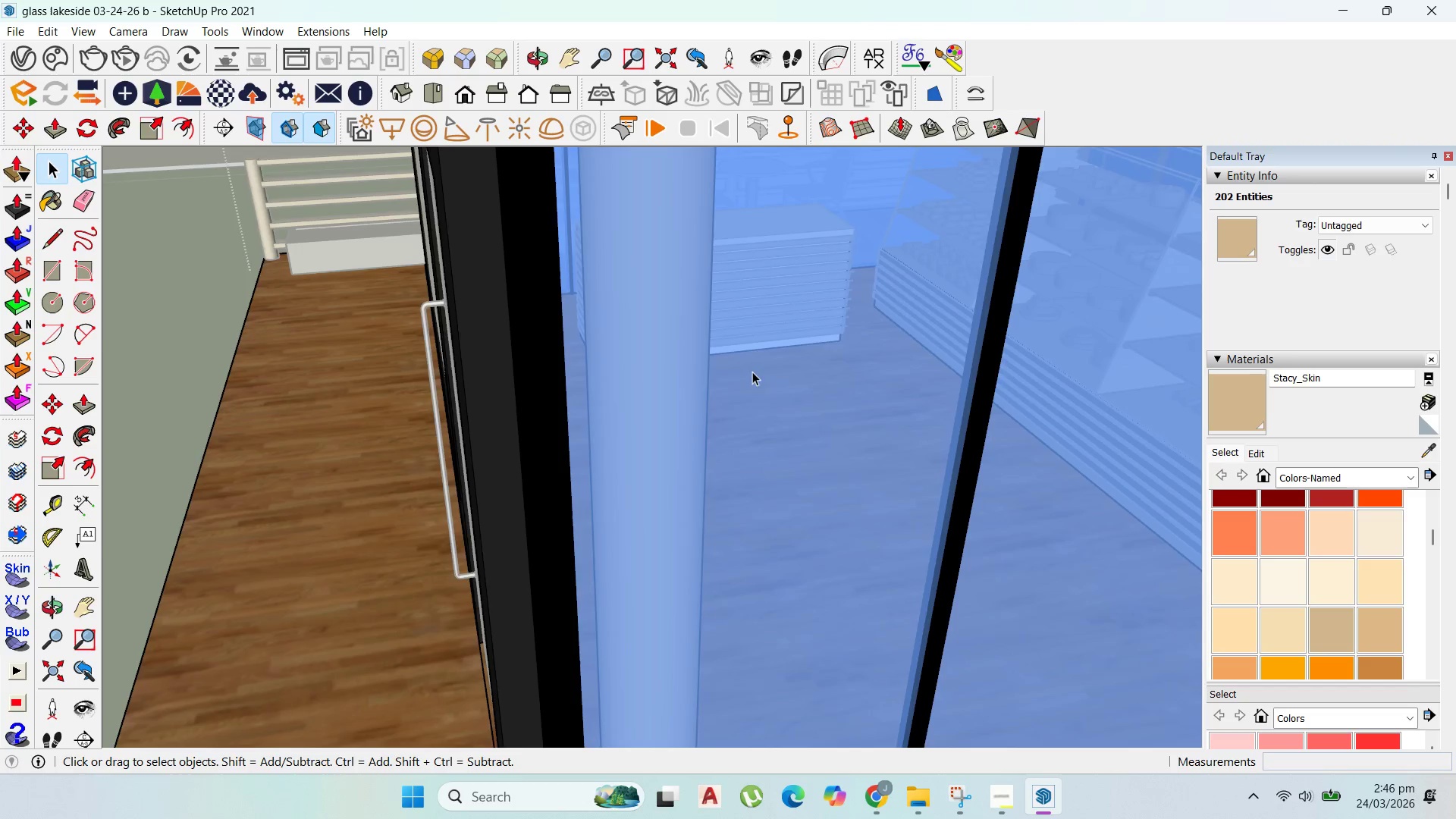 
key(Escape)
 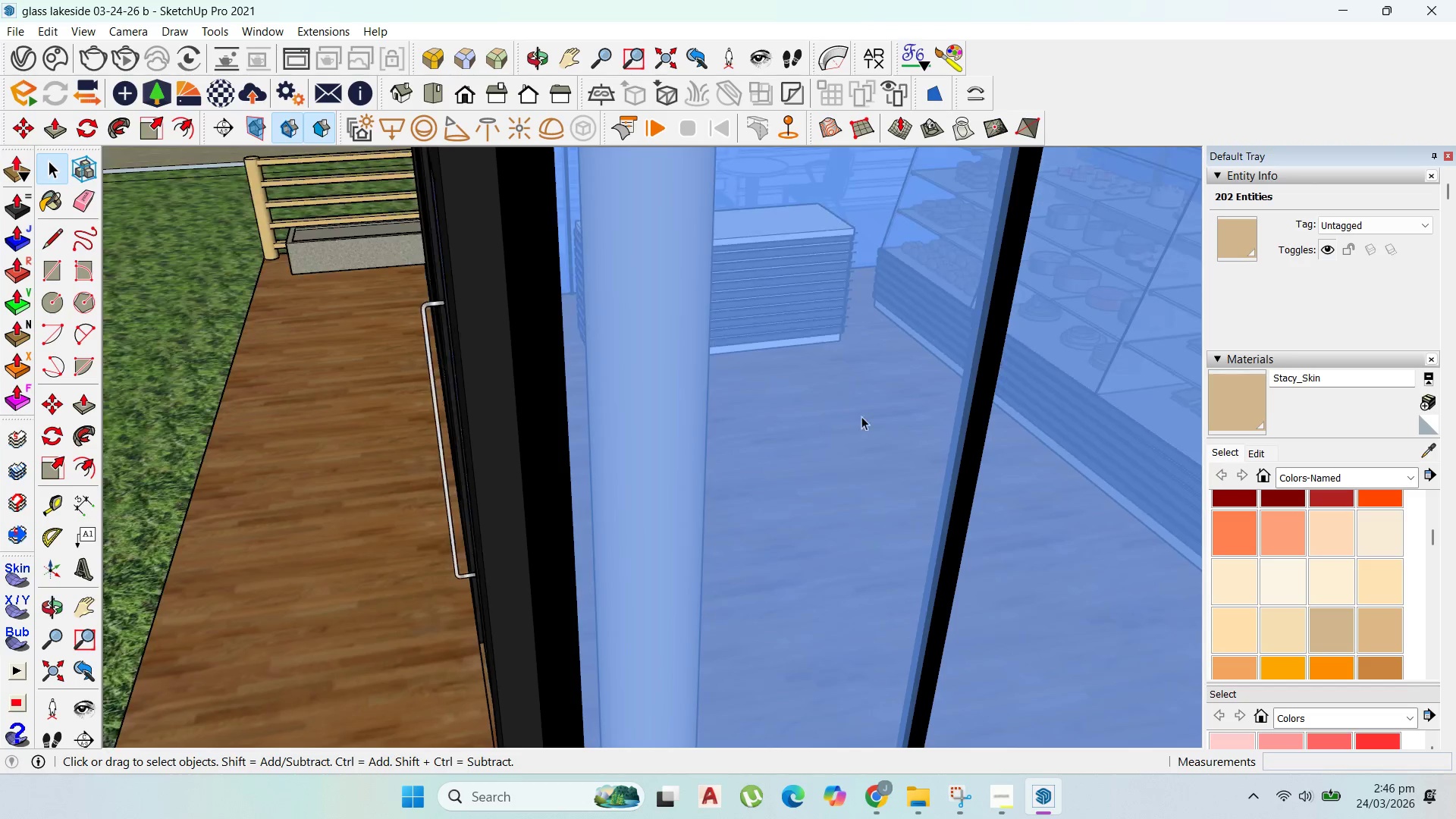 
key(Escape)
 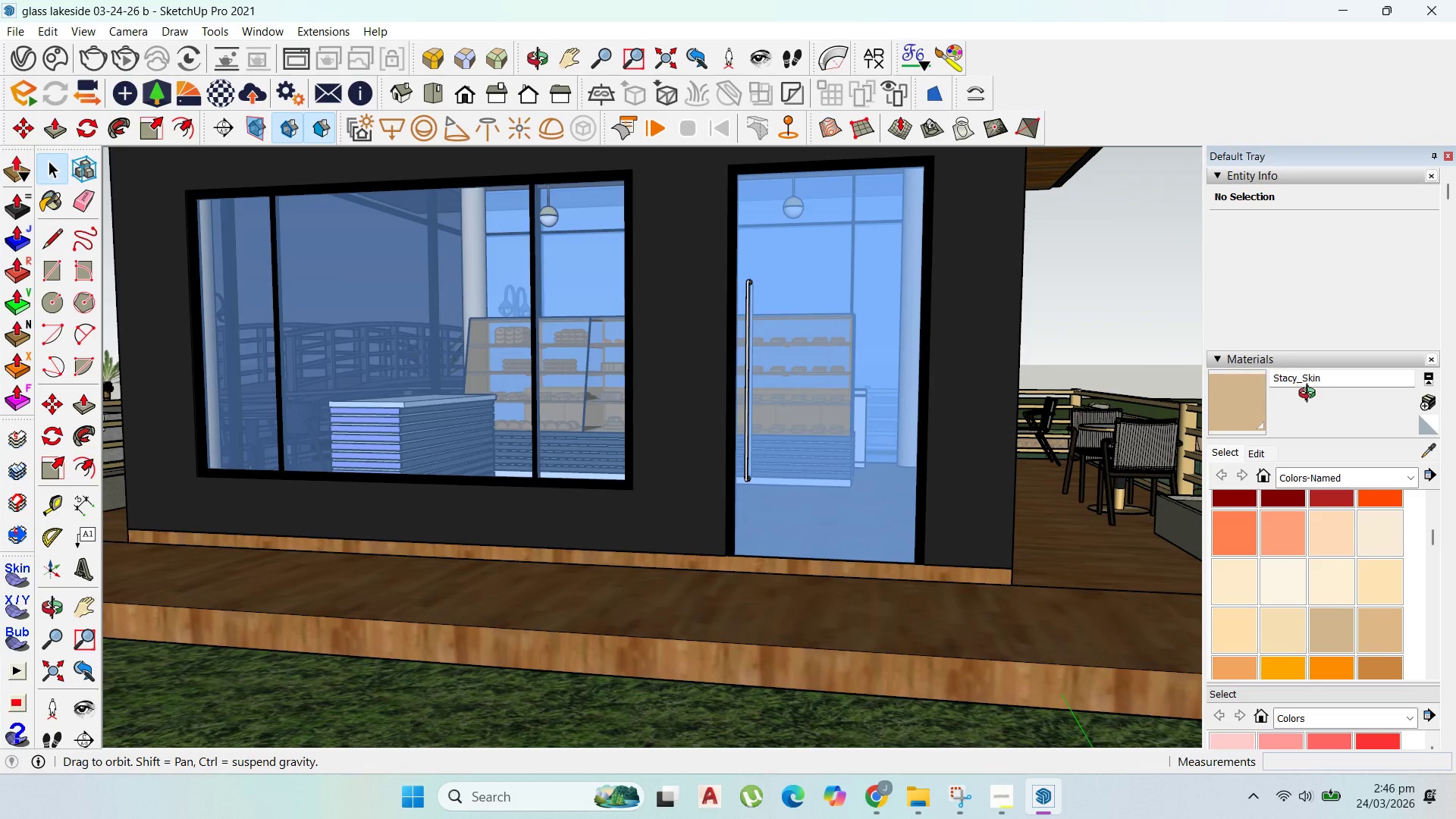 
scroll: coordinate [657, 419], scroll_direction: down, amount: 23.0
 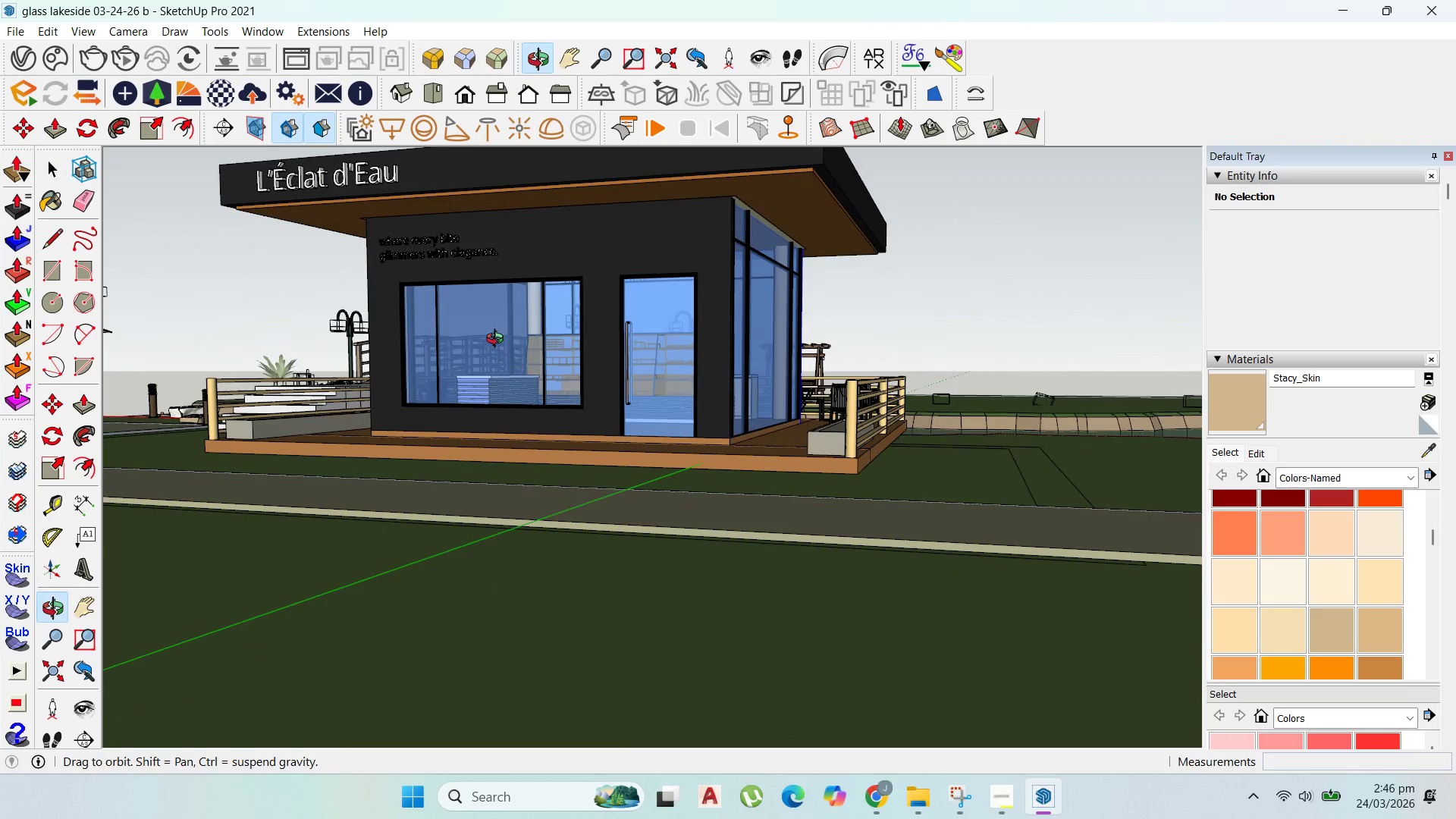 
scroll: coordinate [668, 444], scroll_direction: up, amount: 8.0
 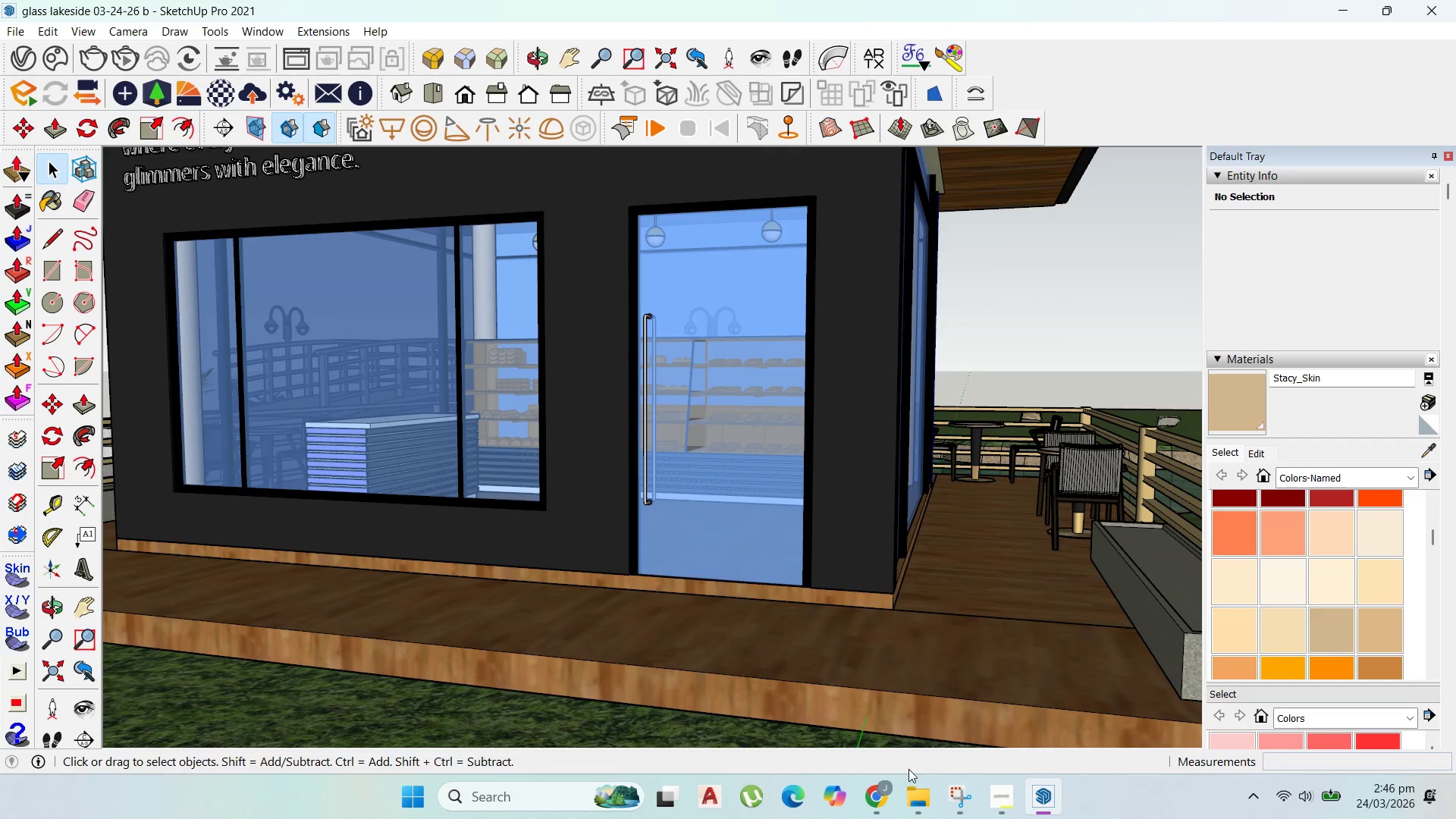 
left_click([884, 789])
 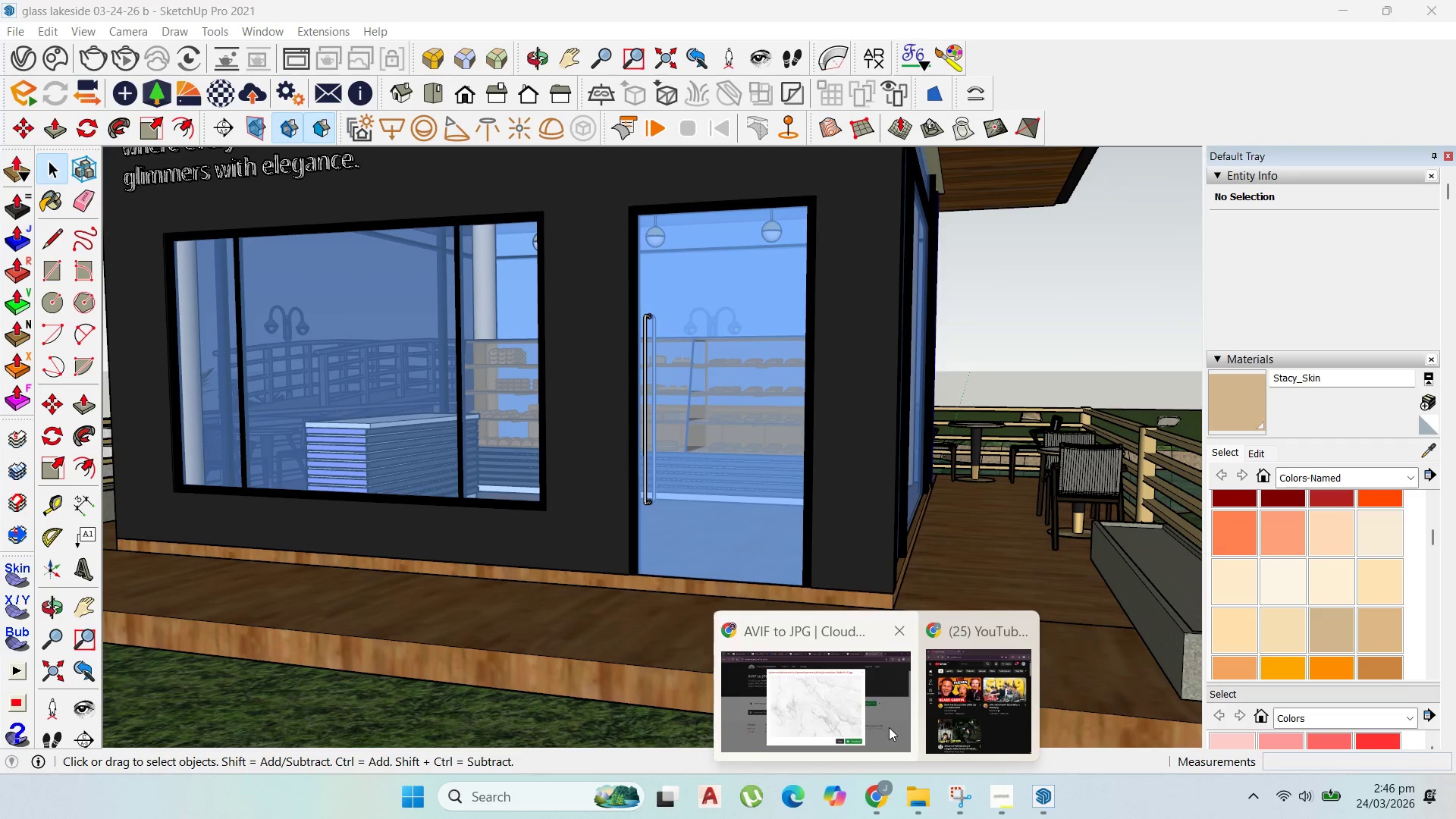 
left_click([889, 727])
 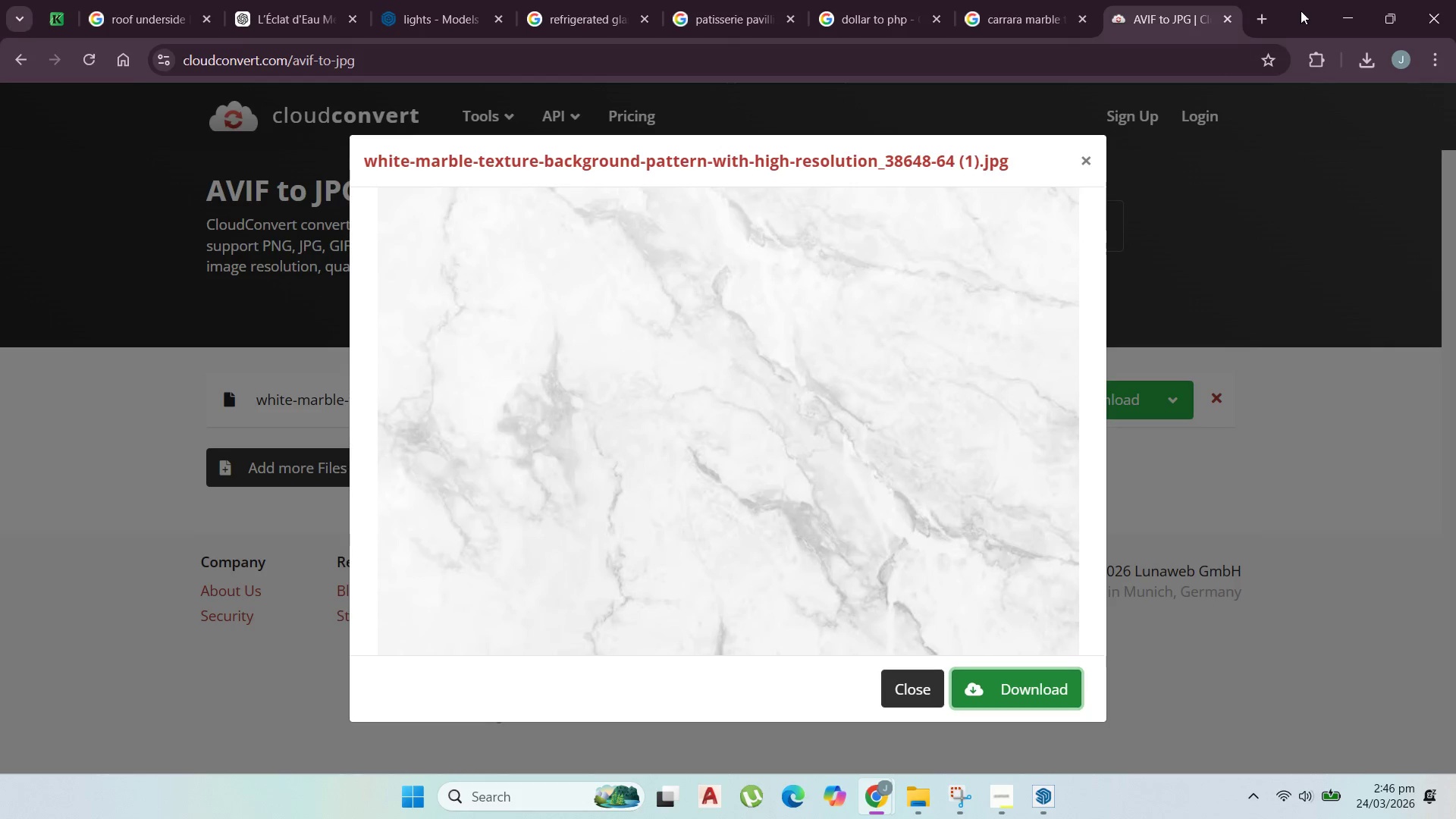 
left_click([1270, 10])
 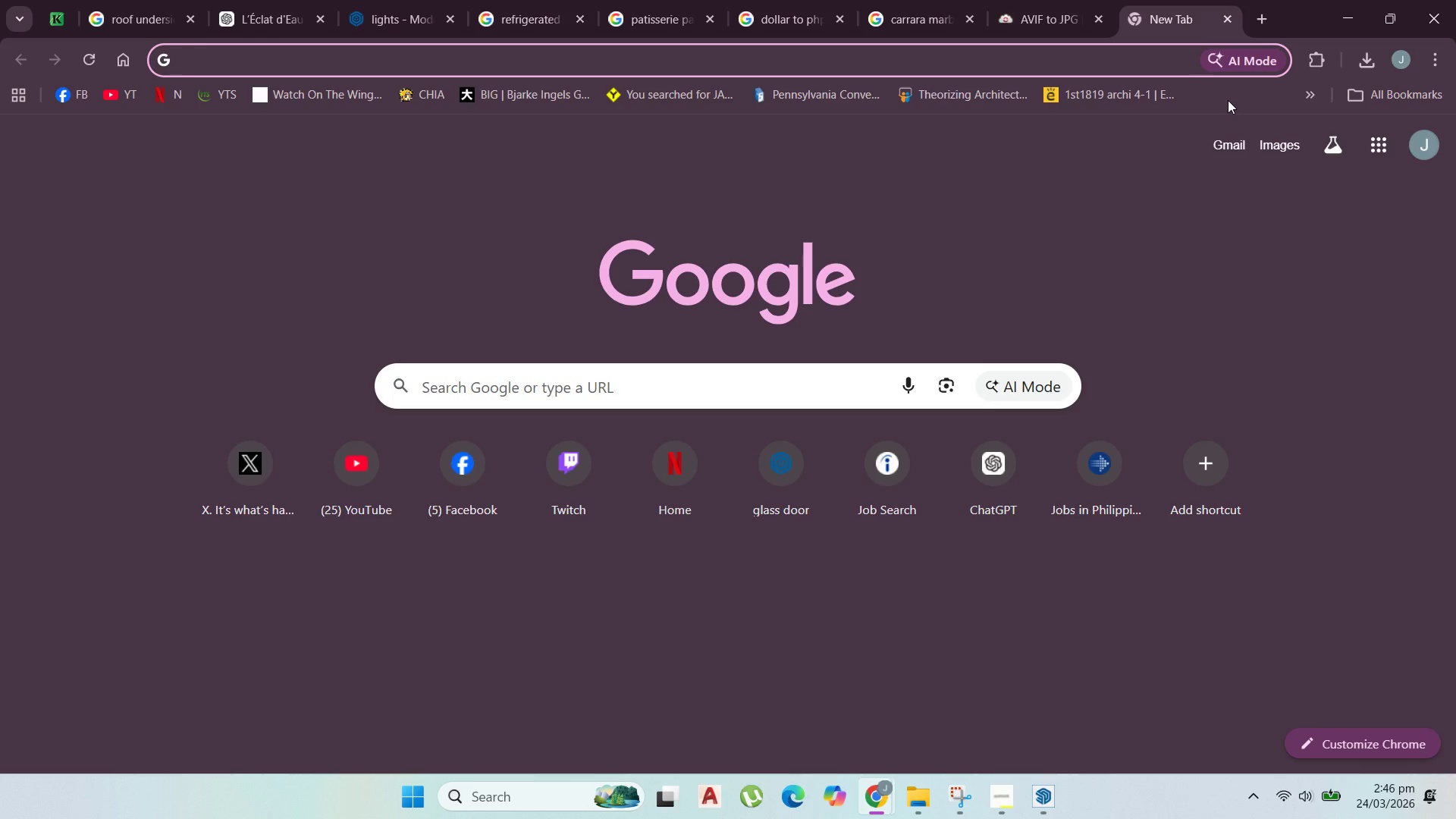 
key(3)
 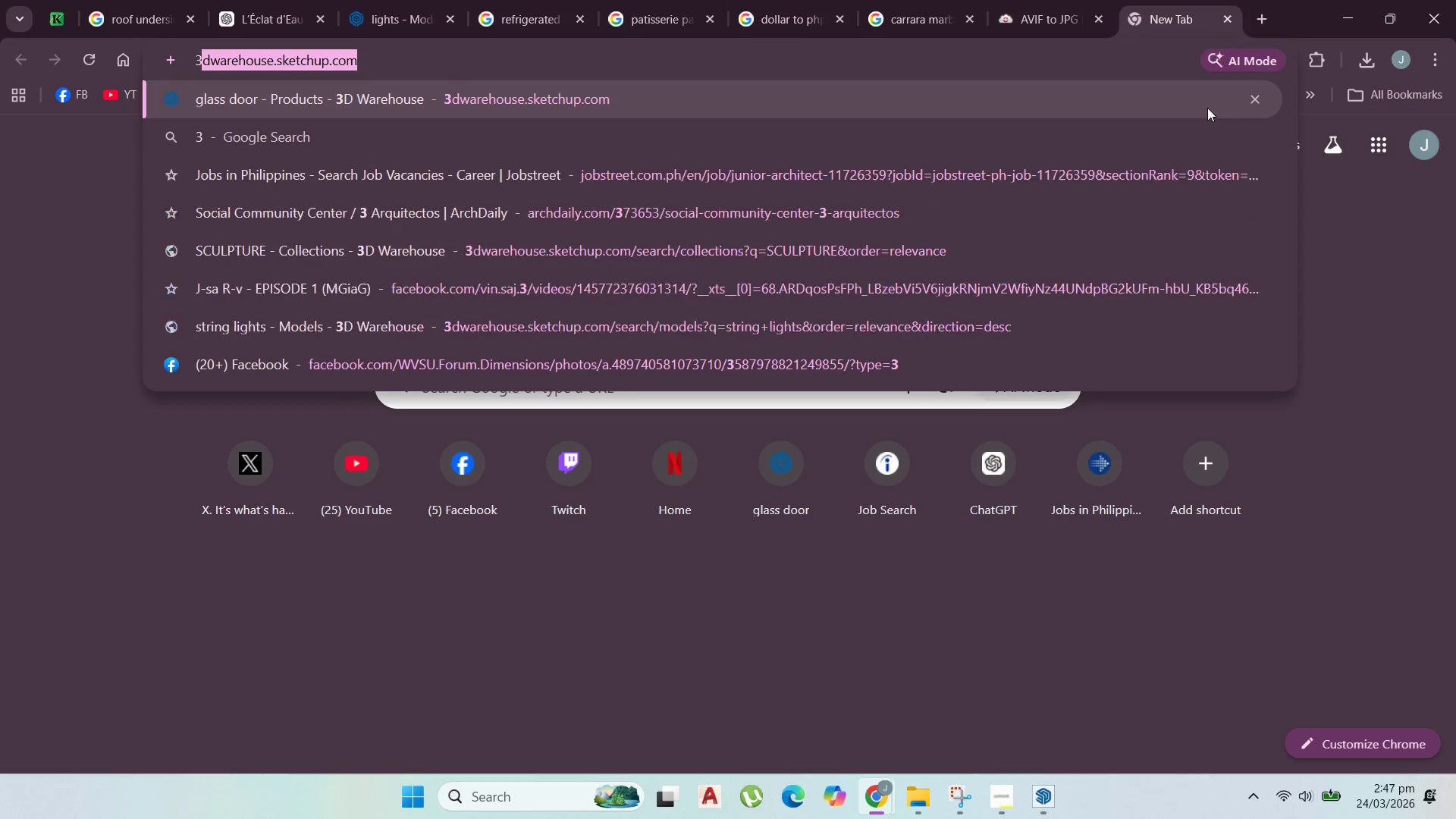 
key(D)
 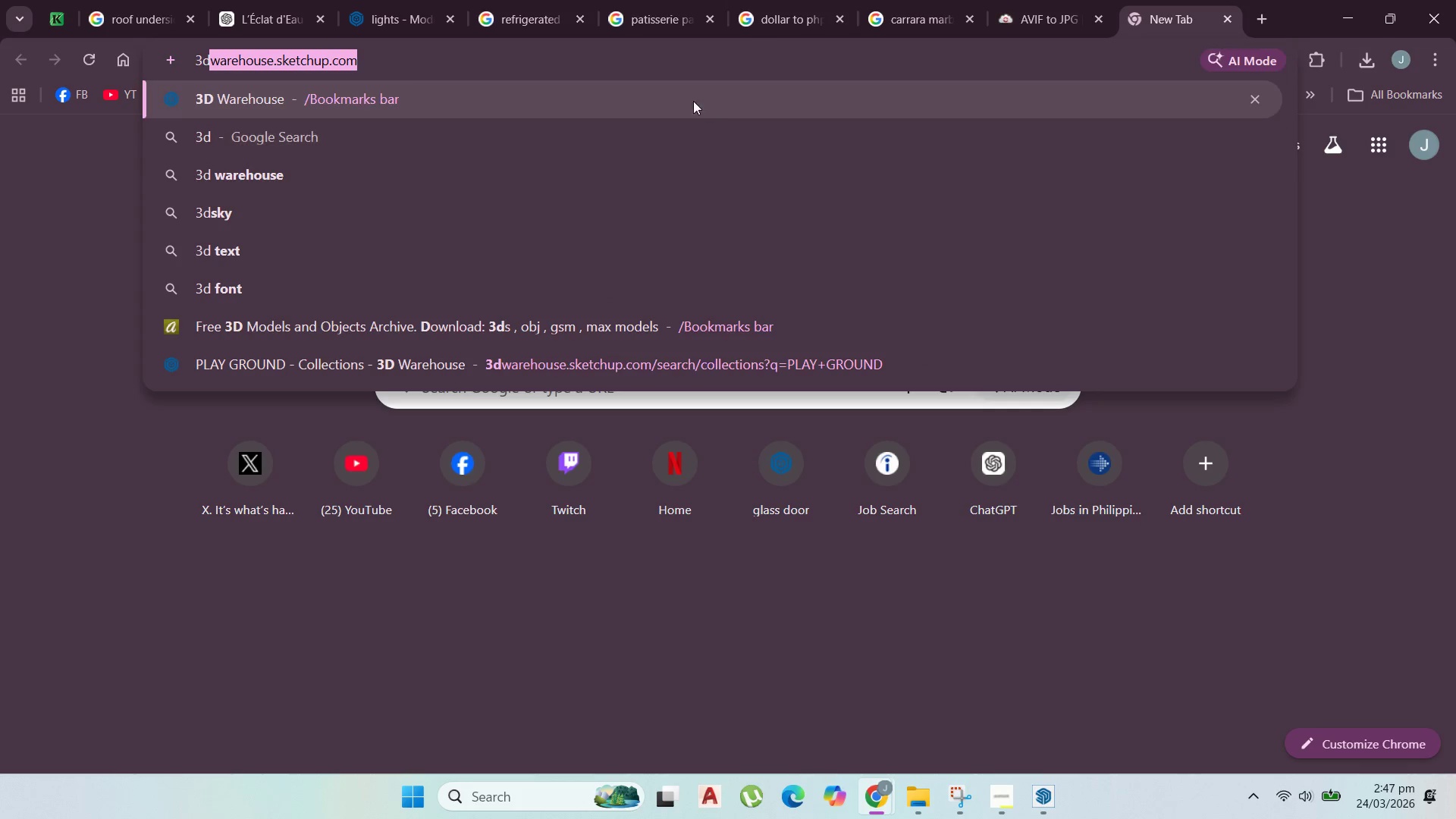 
left_click([691, 99])
 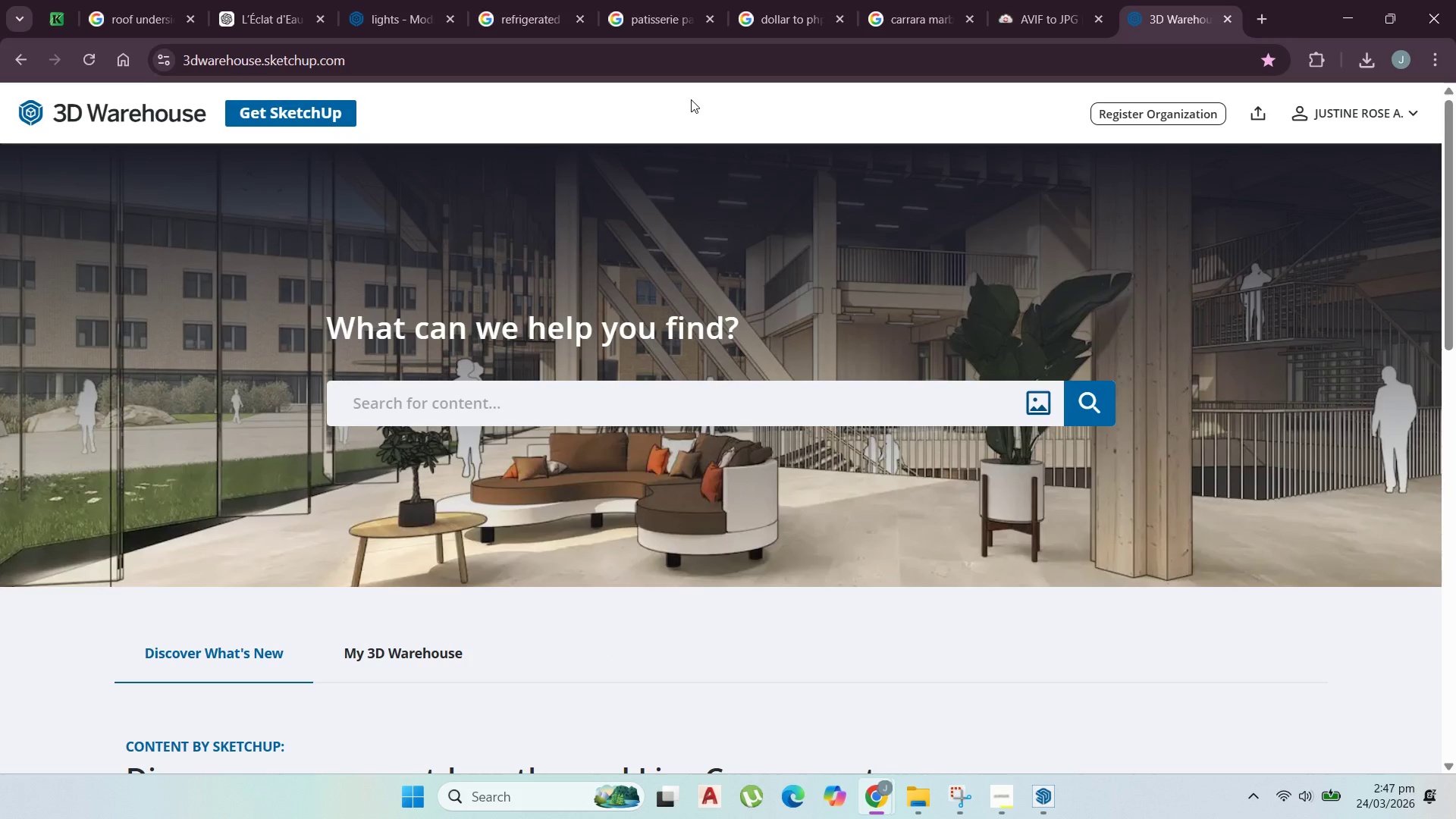 
wait(5.81)
 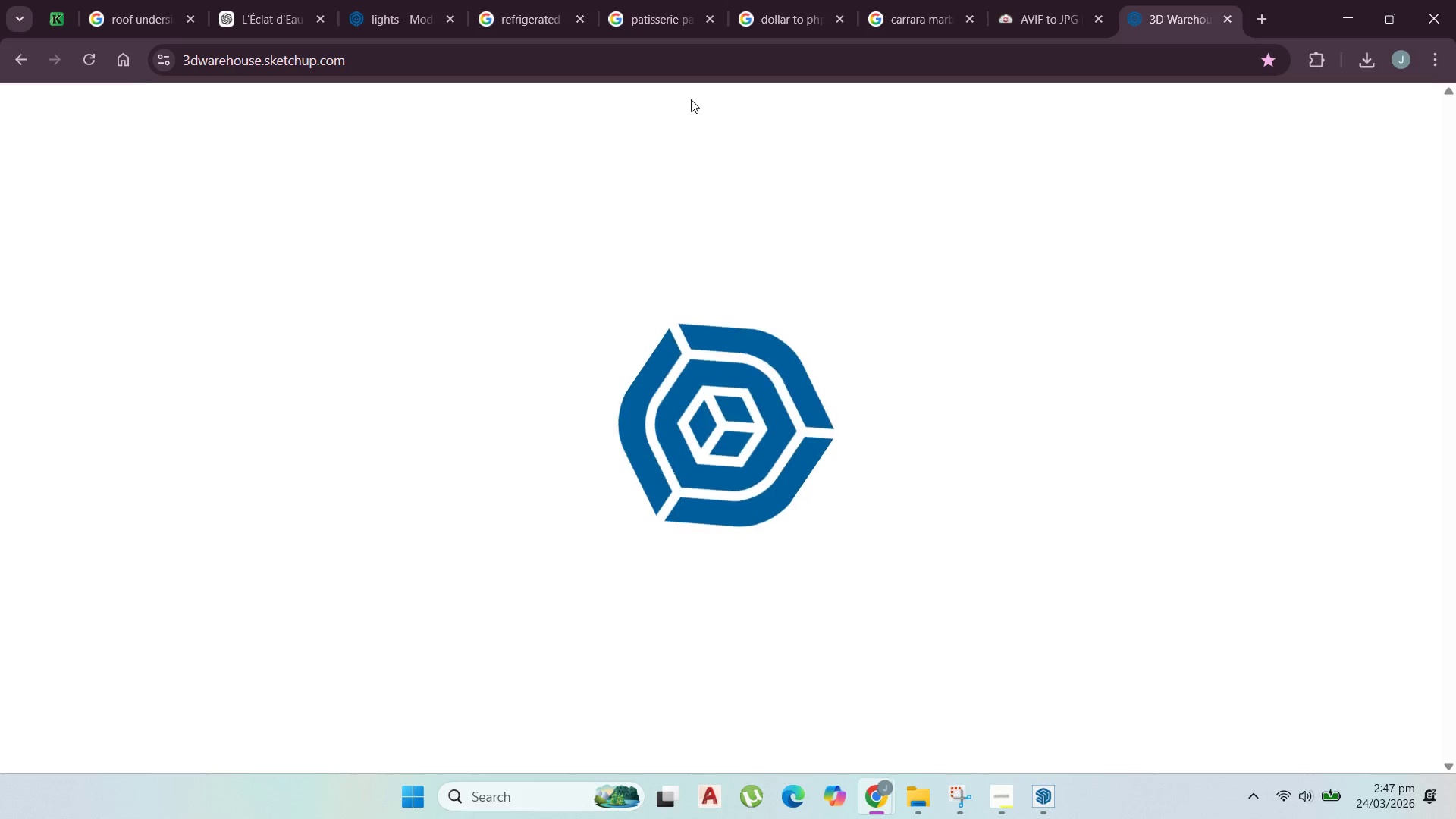 
left_click_drag(start_coordinate=[551, 413], to_coordinate=[553, 410])
 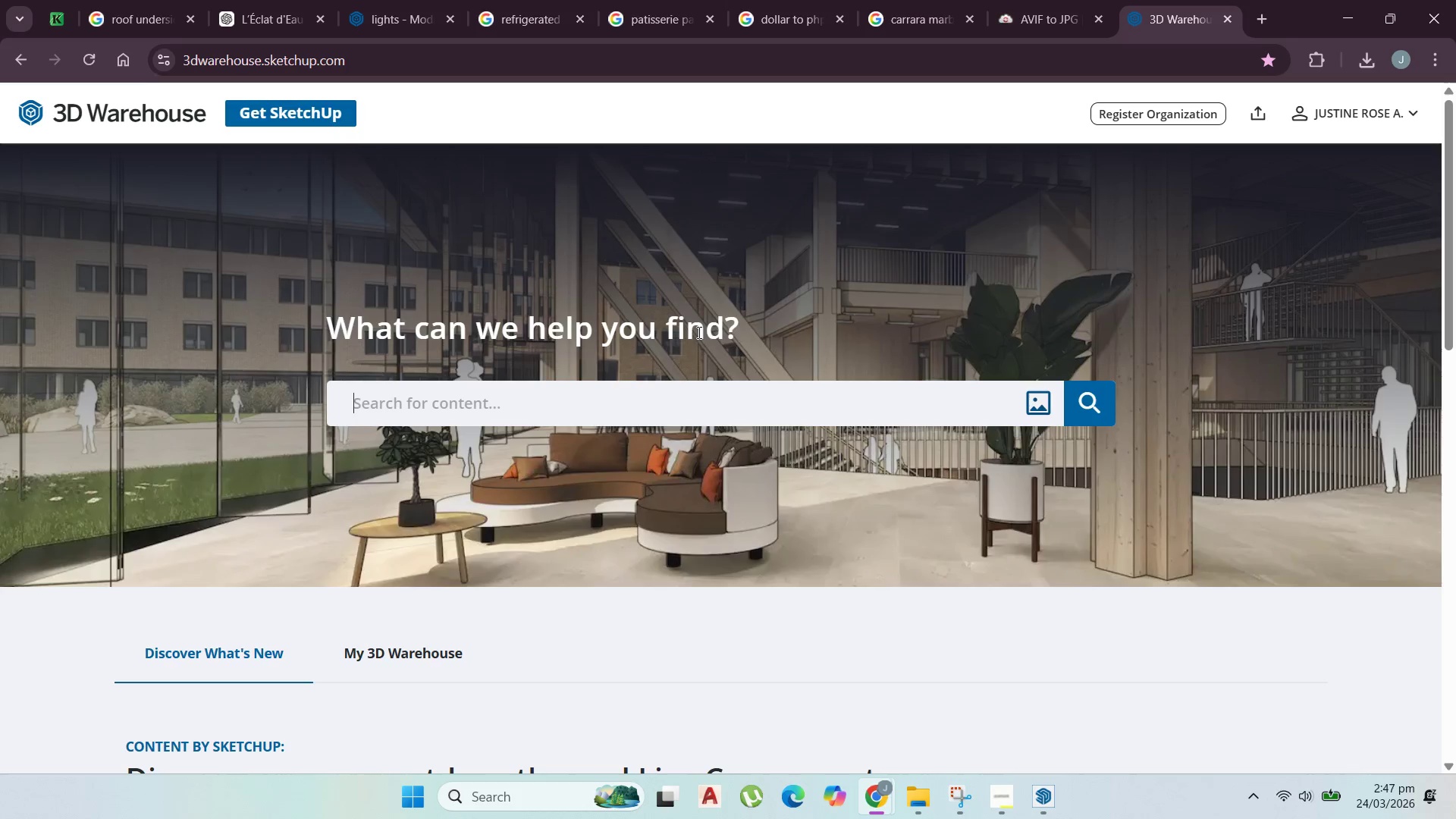 
scroll: coordinate [707, 331], scroll_direction: down, amount: 2.0
 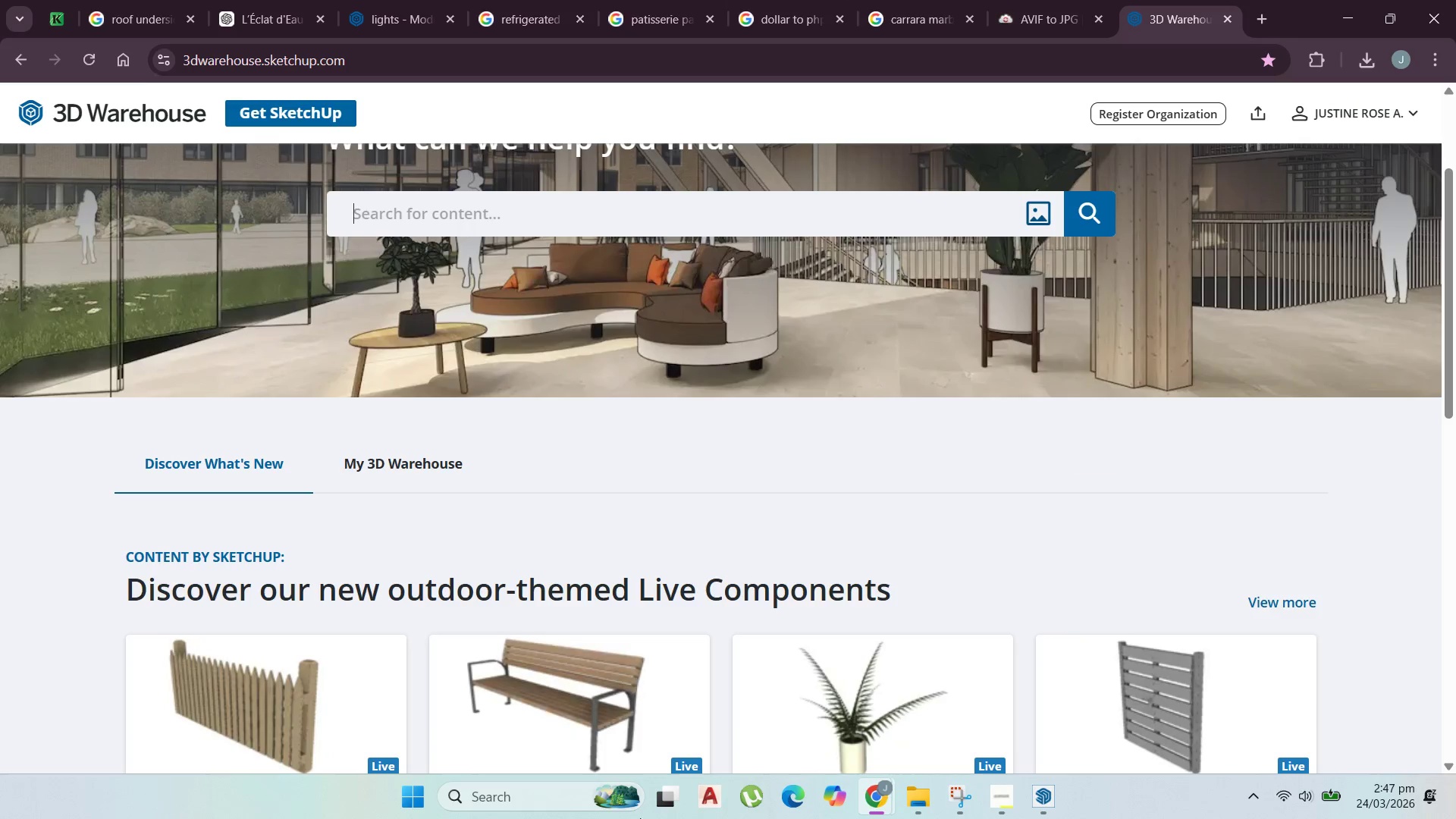 
mouse_move([1013, 779])
 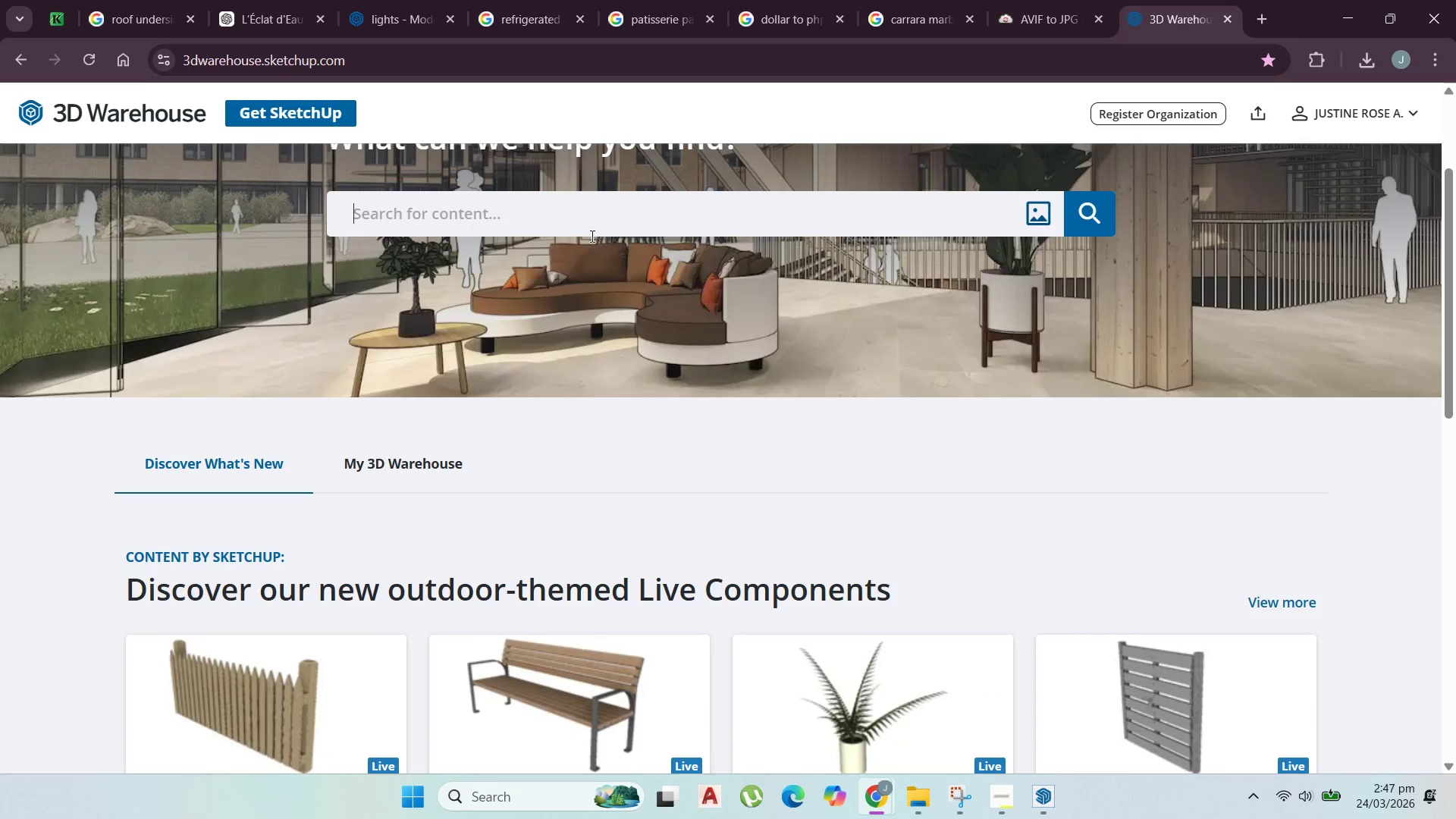 
left_click([590, 221])
 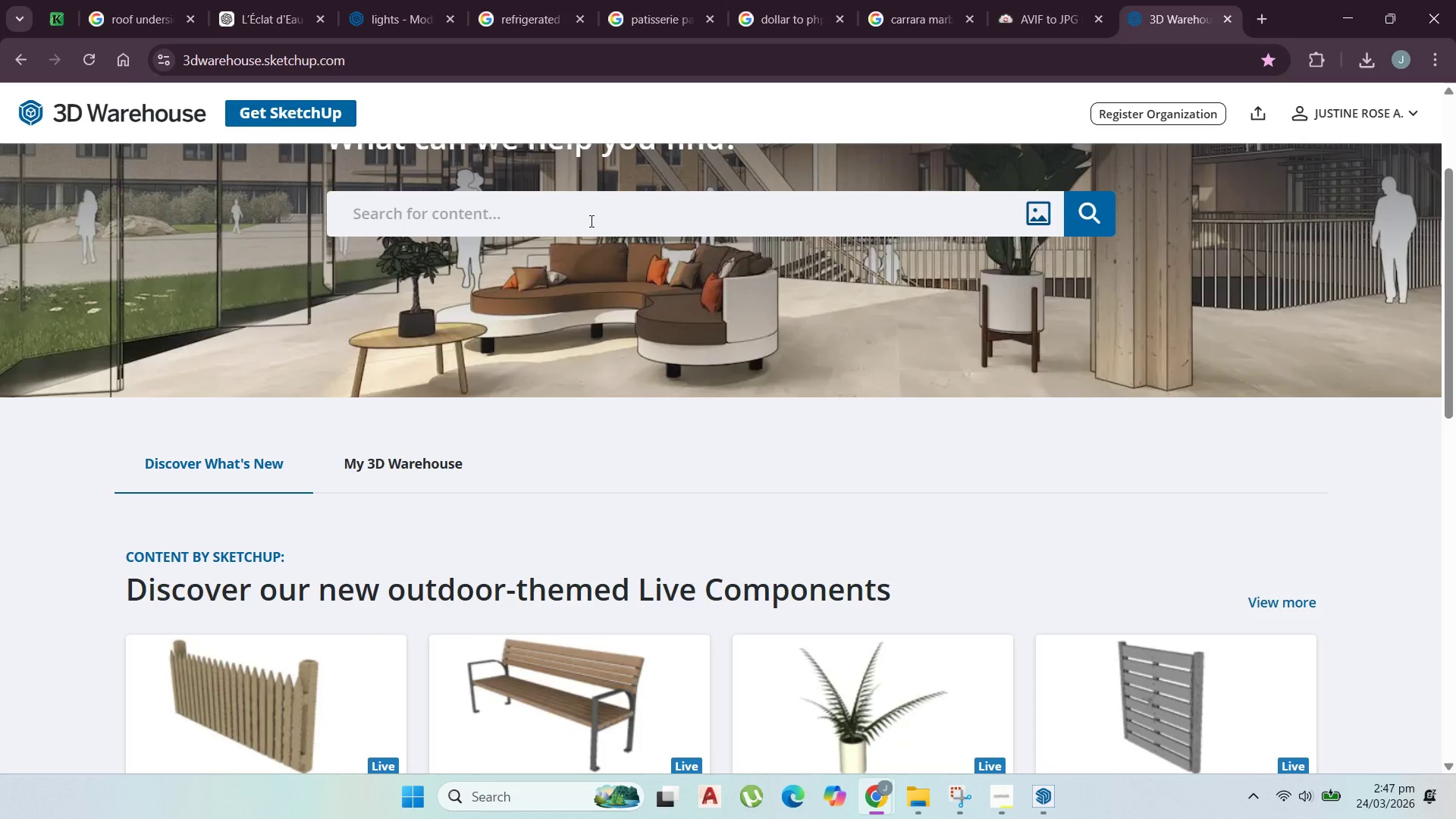 
type(counter)
 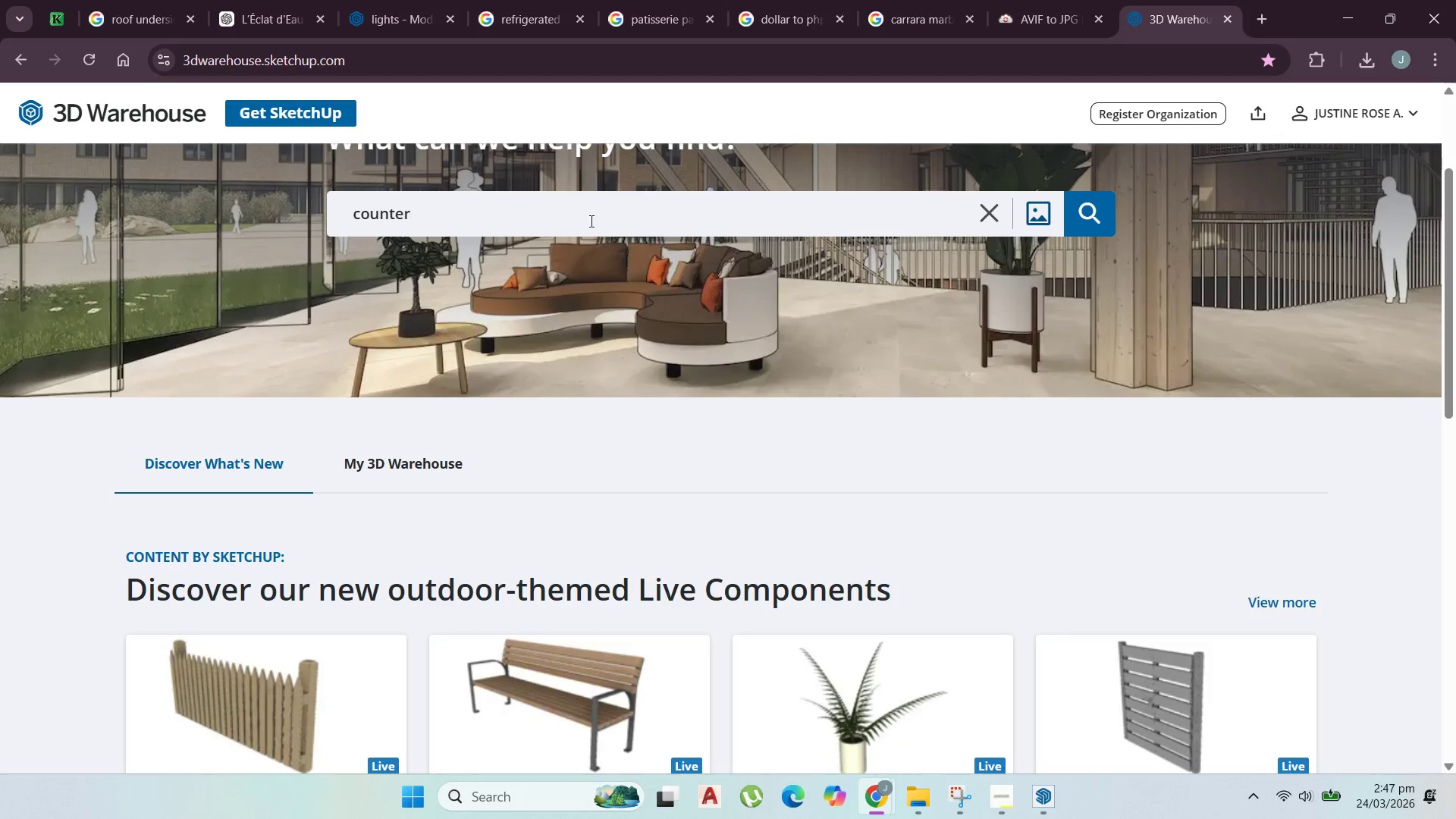 
key(Enter)
 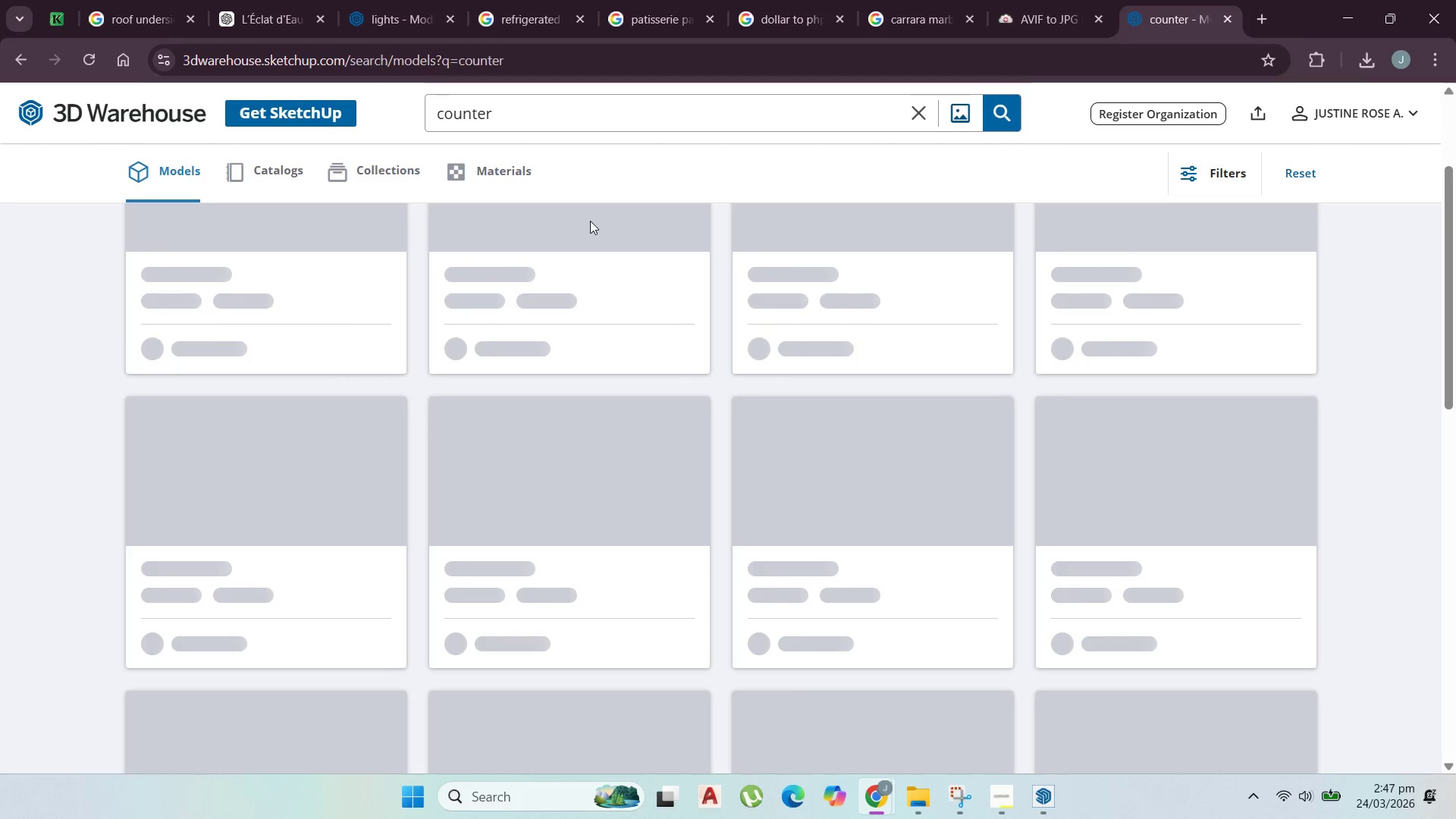 
scroll: coordinate [830, 556], scroll_direction: up, amount: 4.0
 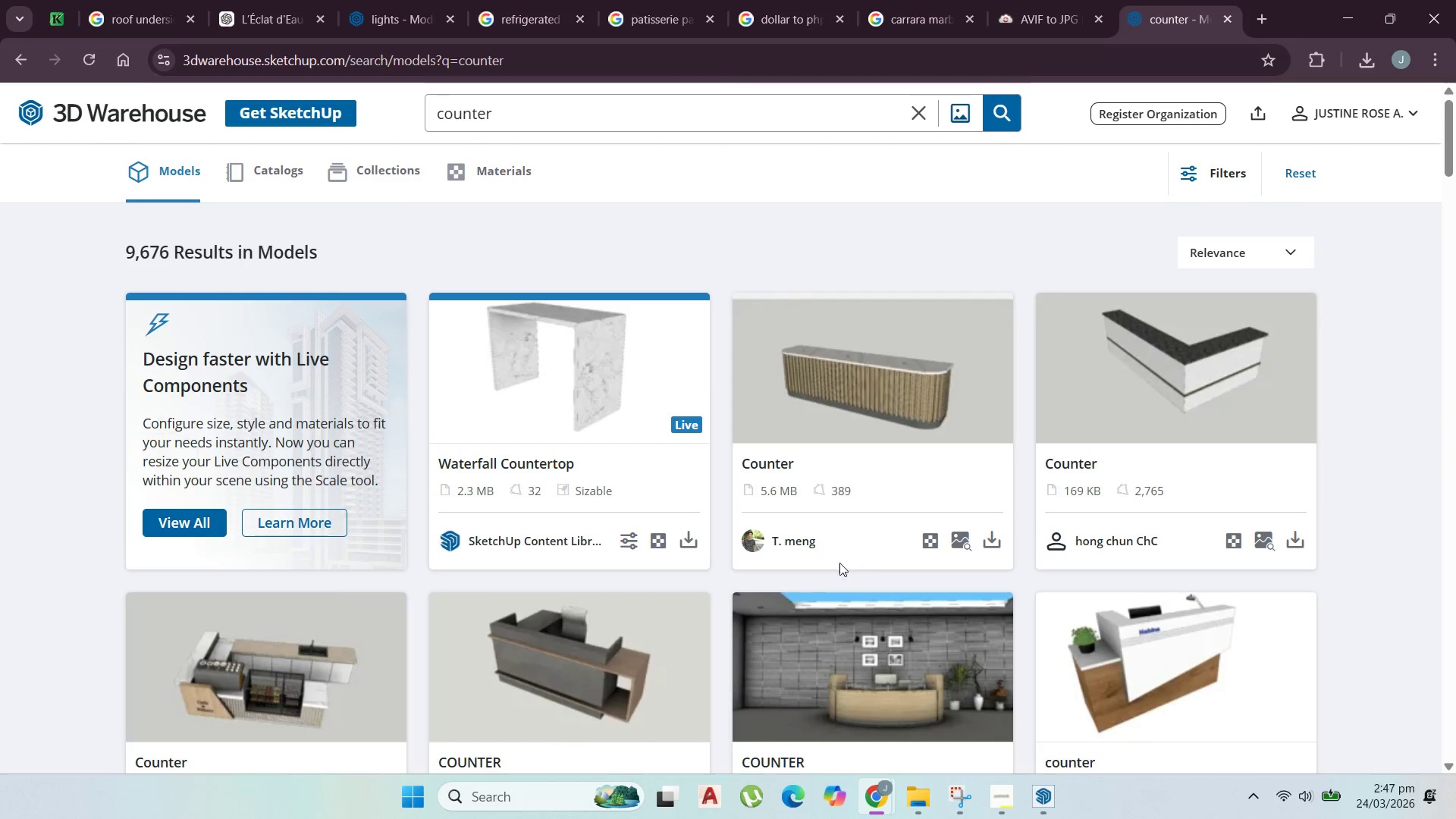 
scroll: coordinate [748, 597], scroll_direction: down, amount: 7.0
 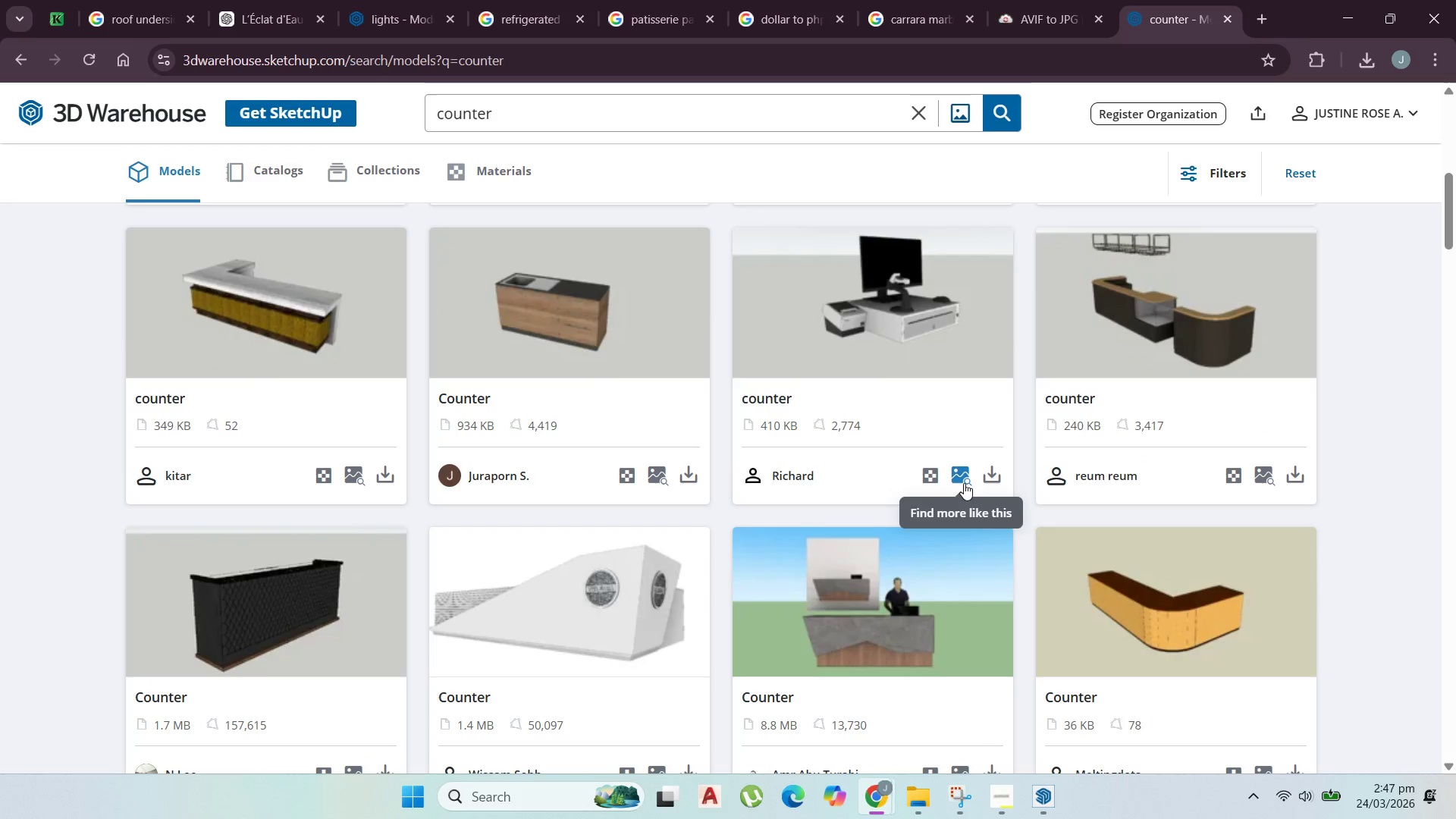 
left_click([987, 480])
 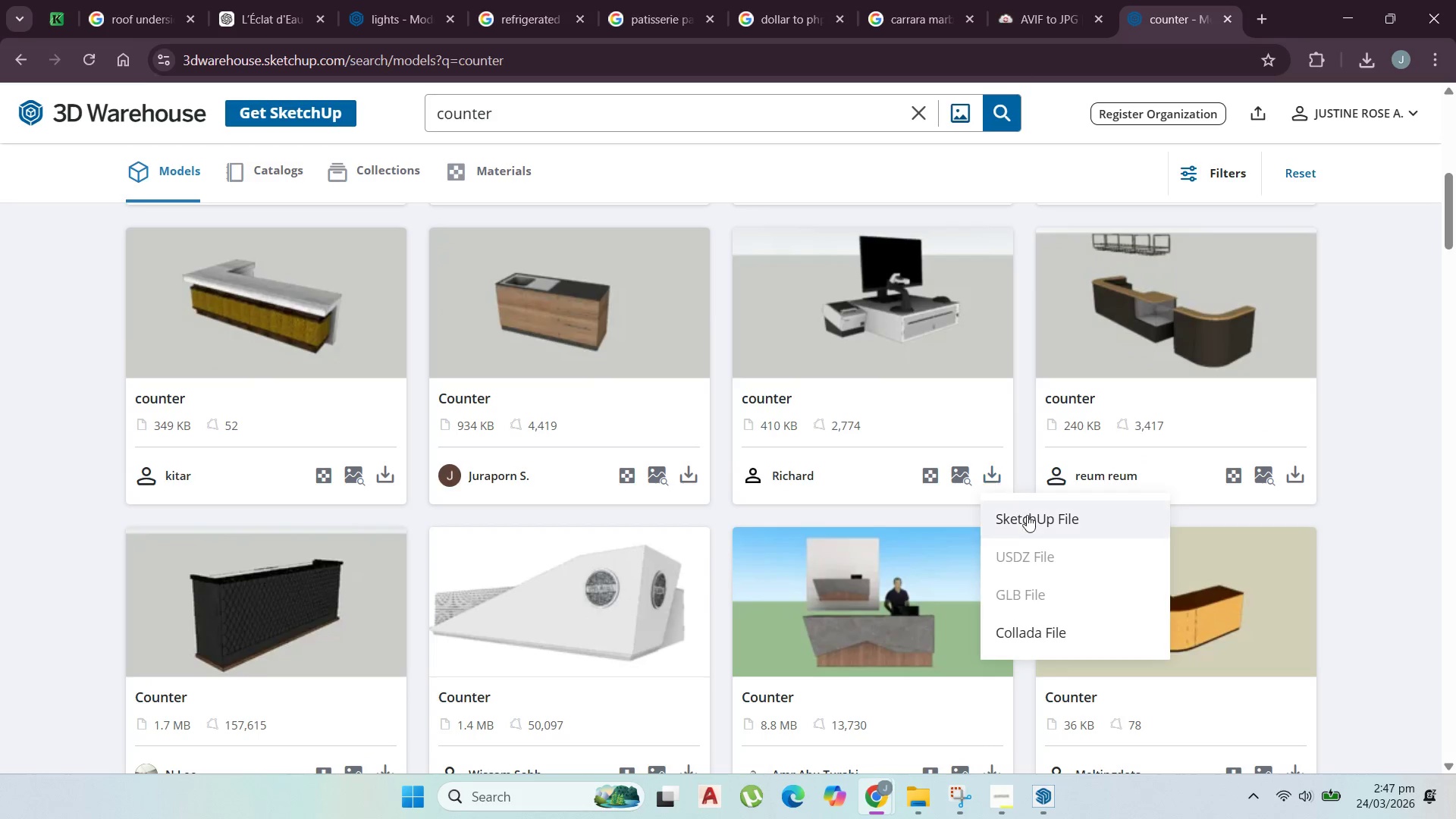 
left_click_drag(start_coordinate=[1027, 516], to_coordinate=[1033, 517])
 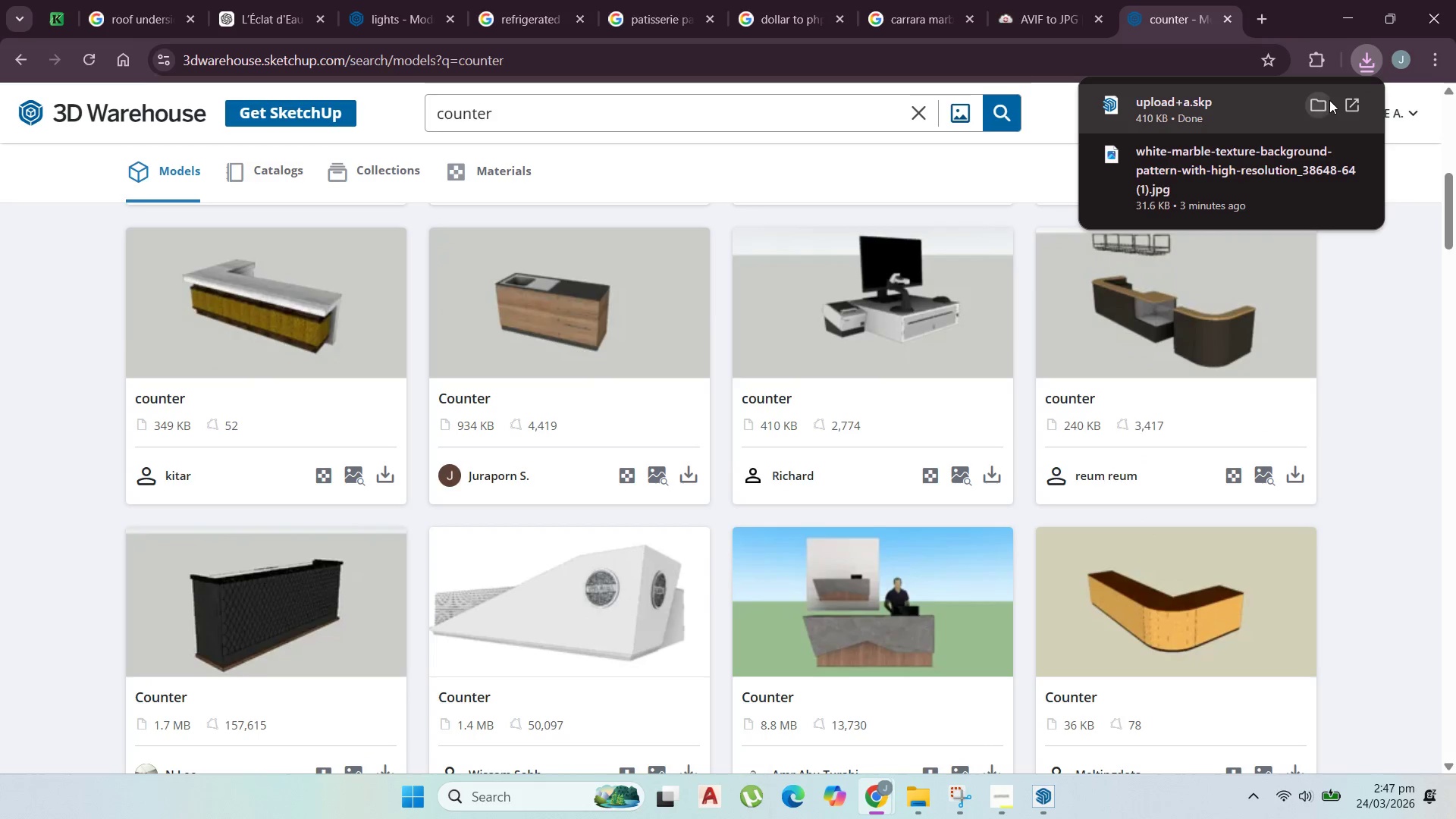 
left_click([1323, 100])
 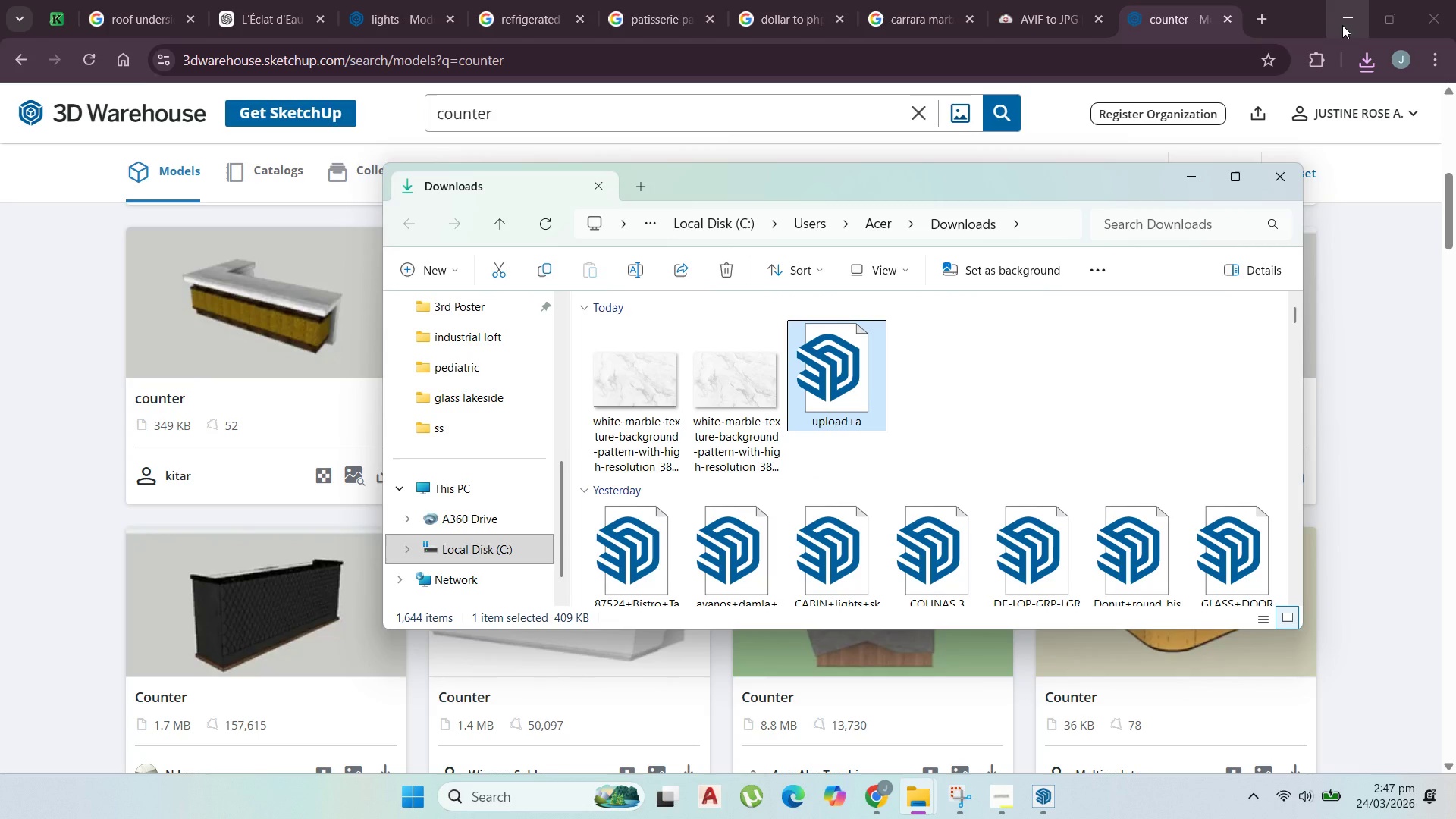 
left_click([1342, 25])
 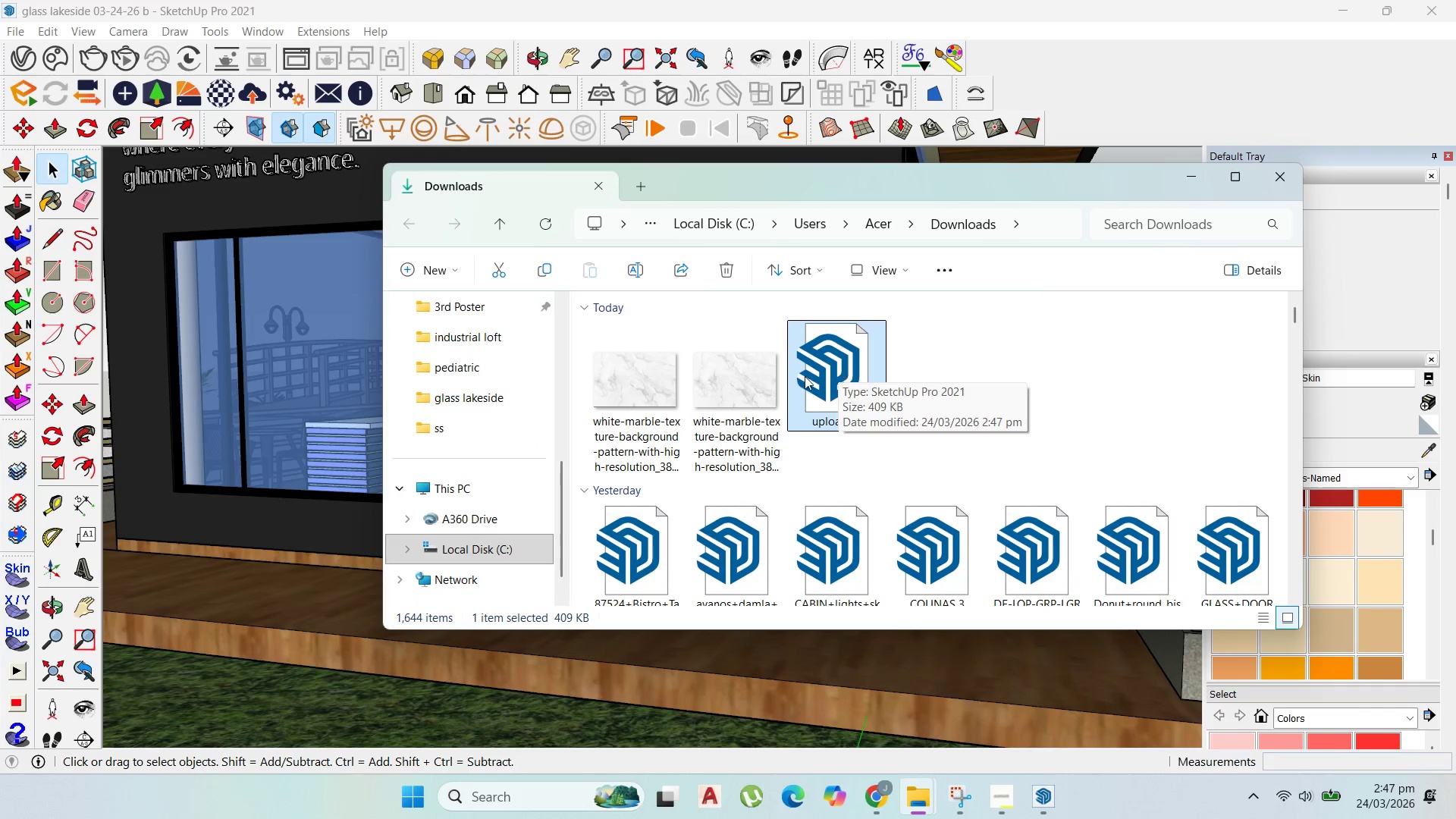 
scroll: coordinate [812, 428], scroll_direction: up, amount: 38.0
 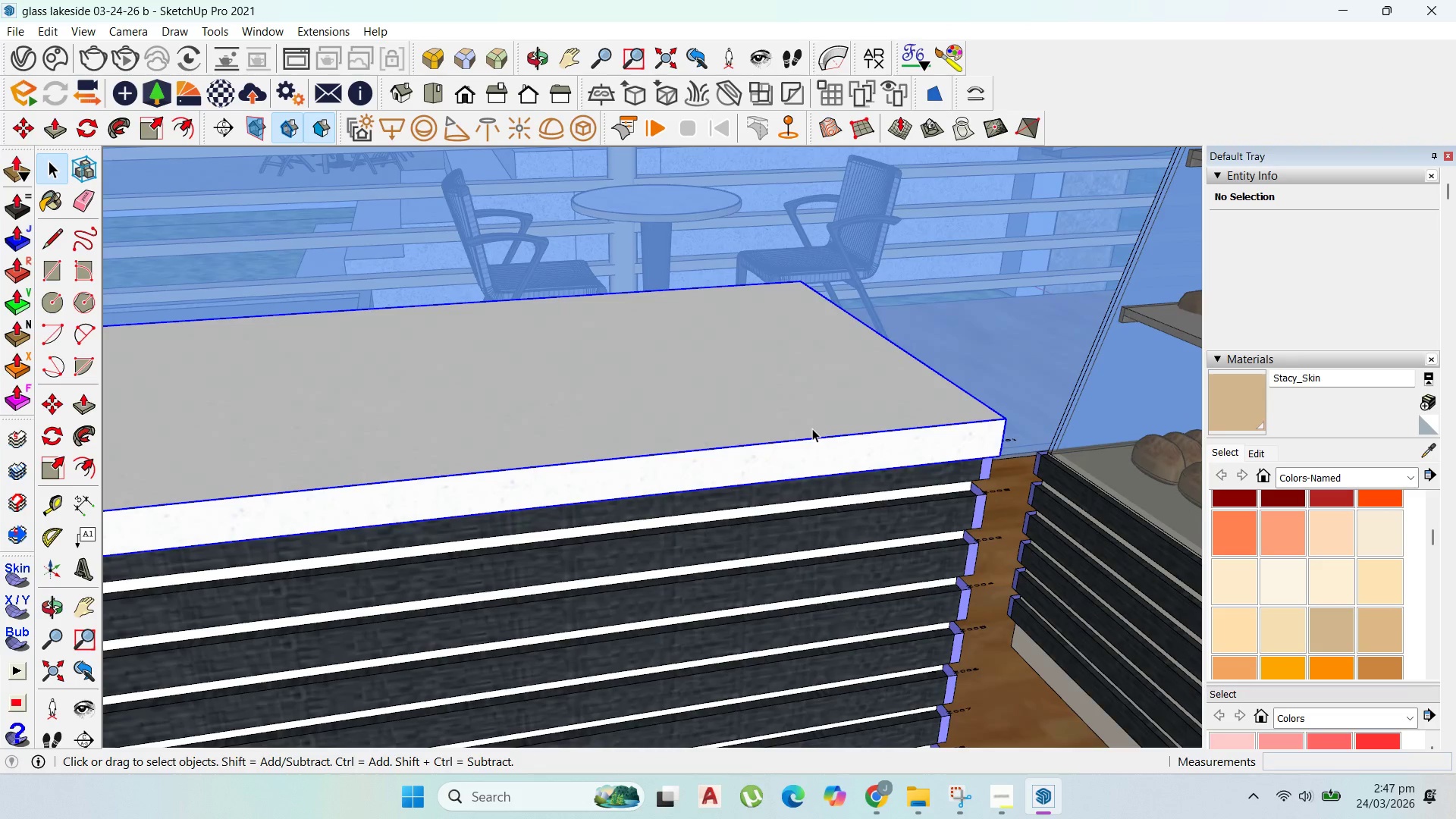 
scroll: coordinate [596, 491], scroll_direction: down, amount: 10.0
 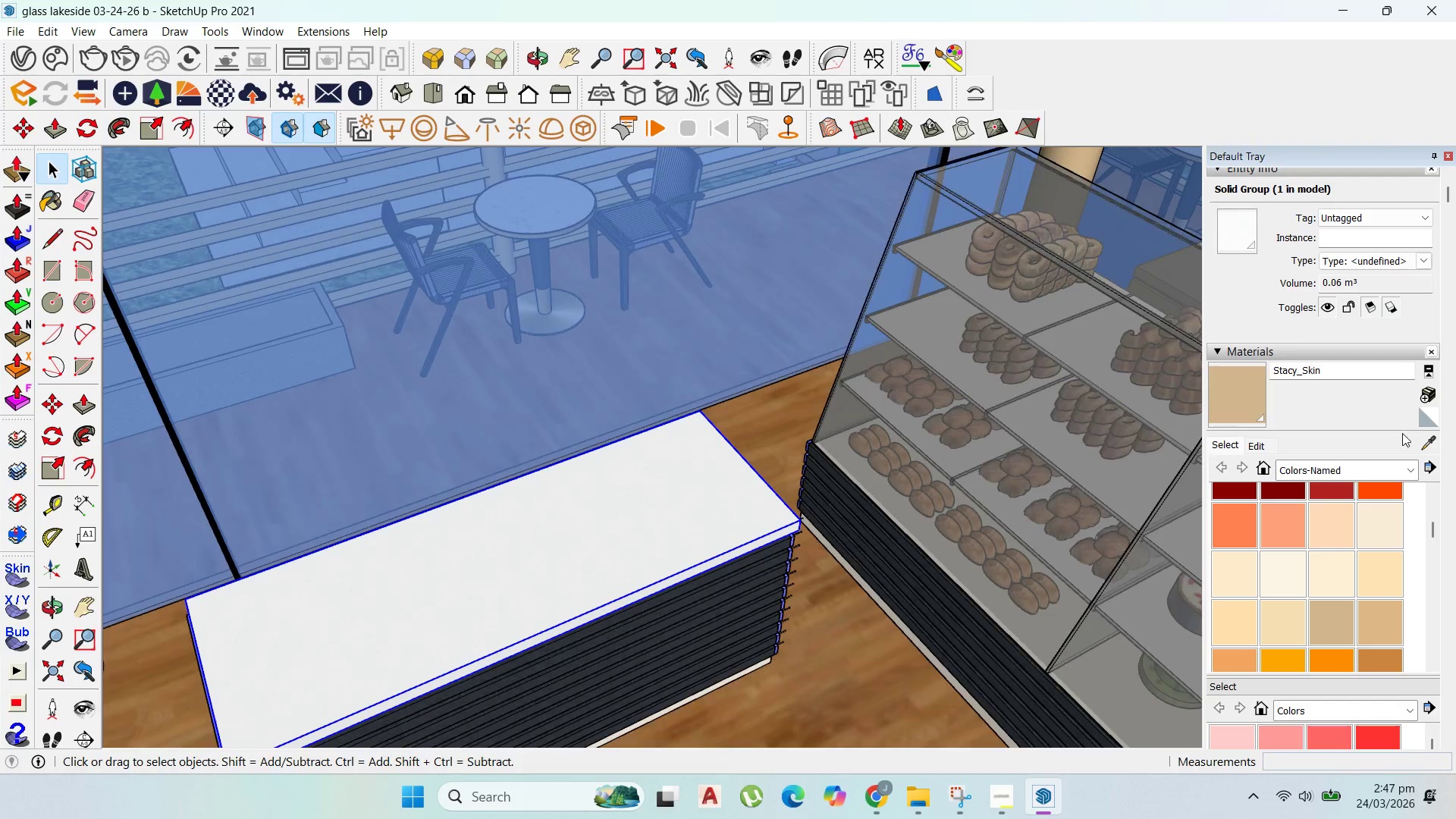 
left_click([1420, 446])
 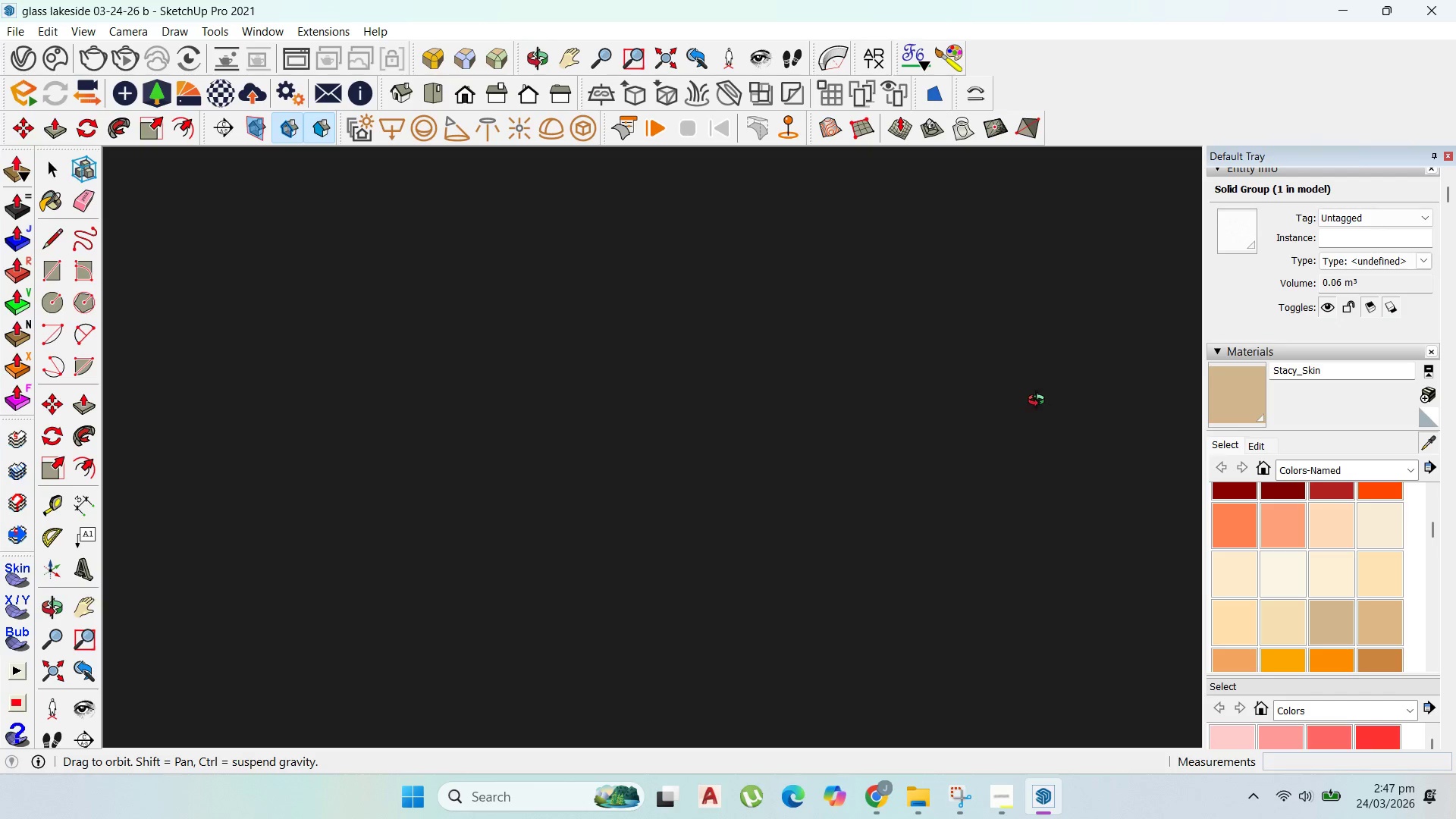 
scroll: coordinate [1096, 305], scroll_direction: up, amount: 23.0
 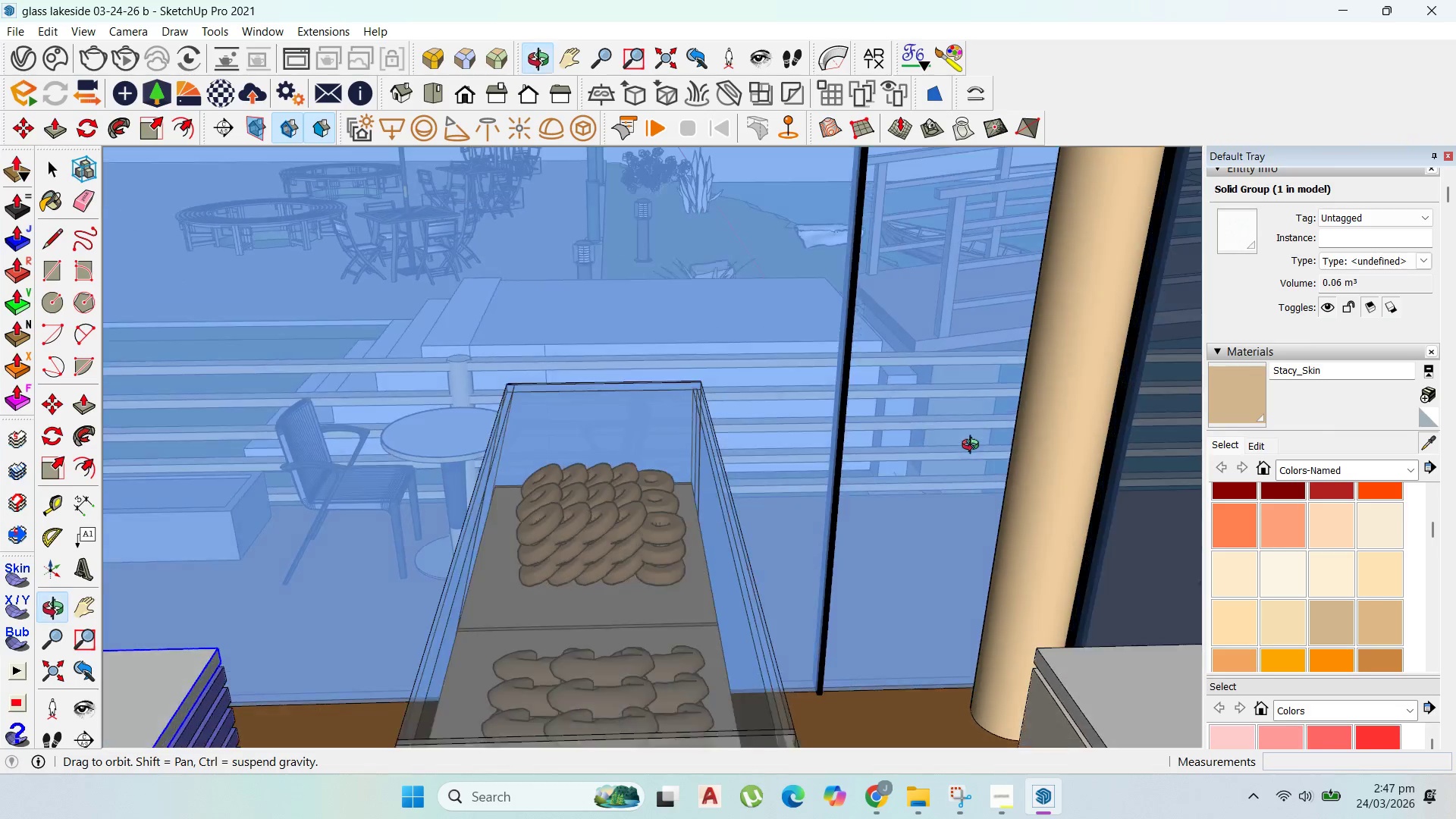 
left_click([1135, 643])
 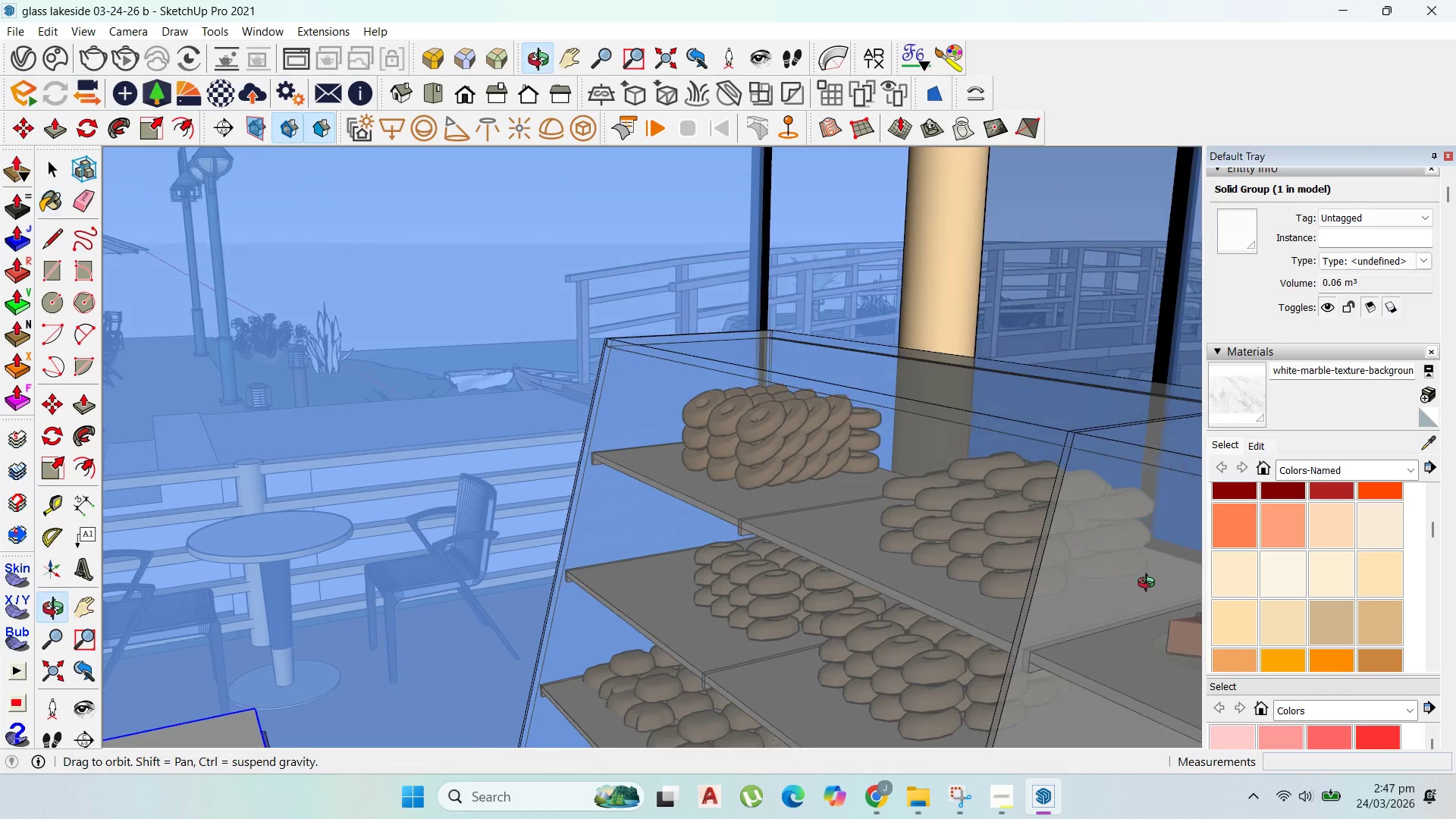 
scroll: coordinate [595, 513], scroll_direction: down, amount: 7.0
 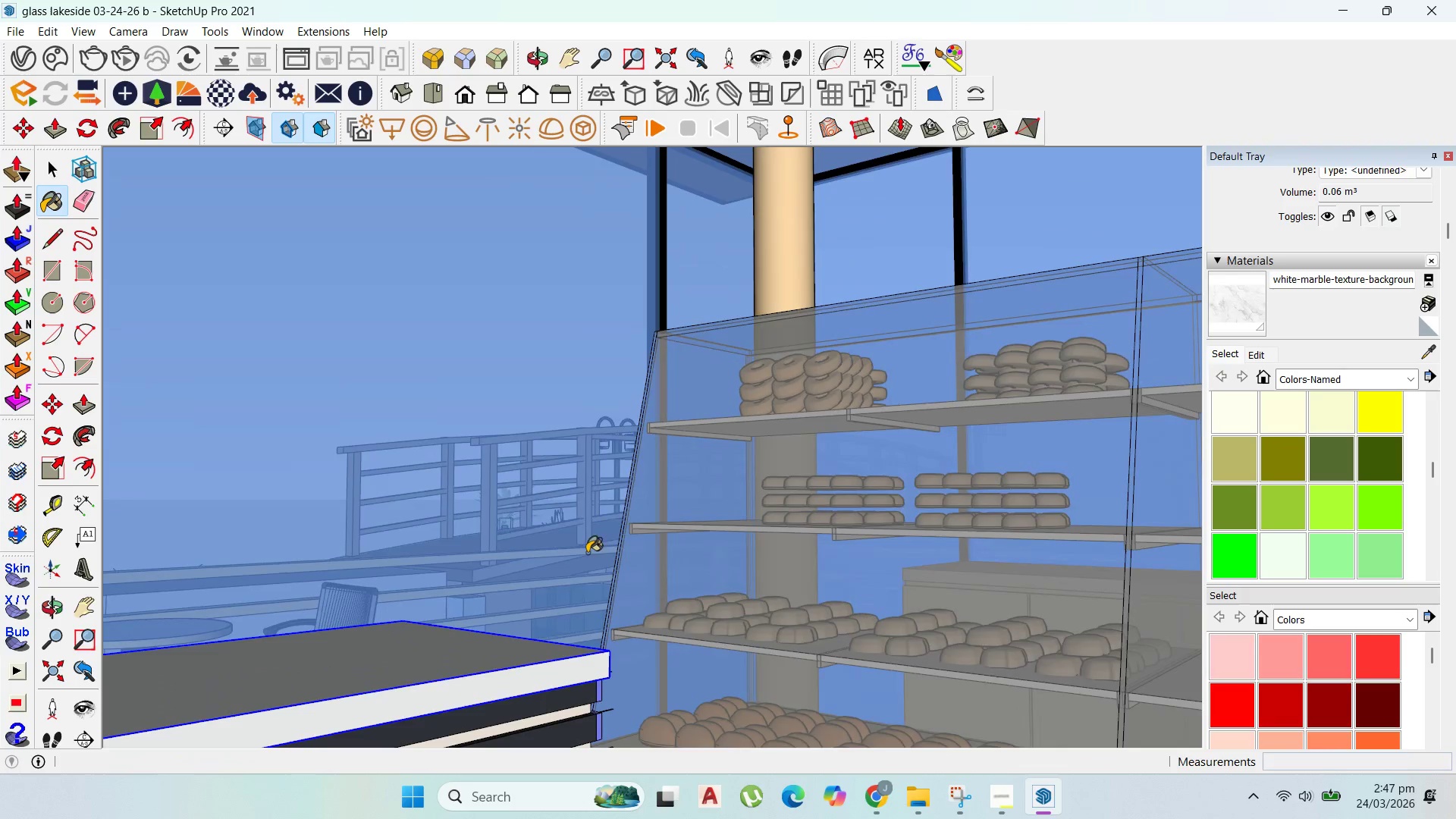 
left_click([522, 665])
 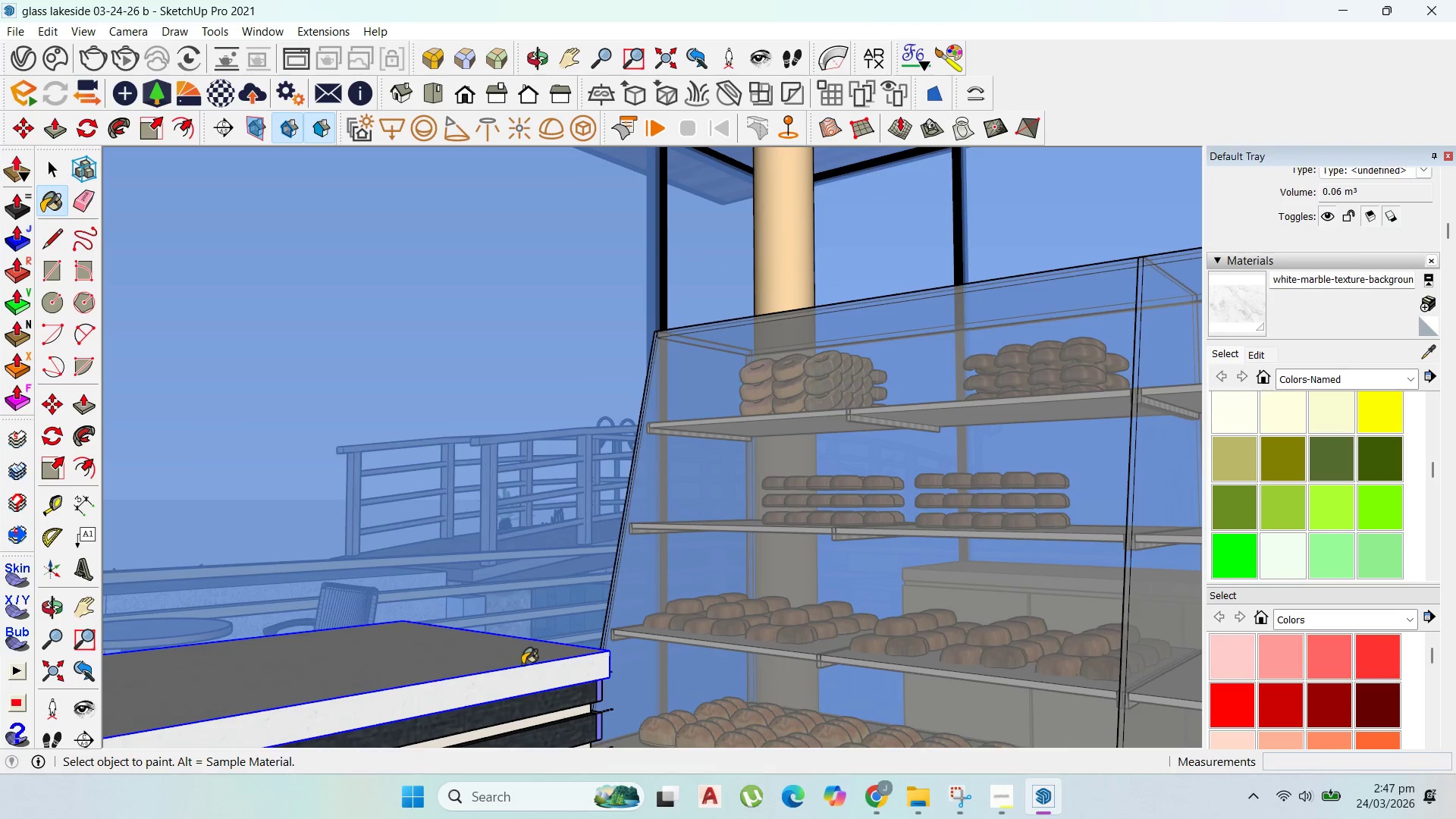 
scroll: coordinate [526, 664], scroll_direction: up, amount: 3.0
 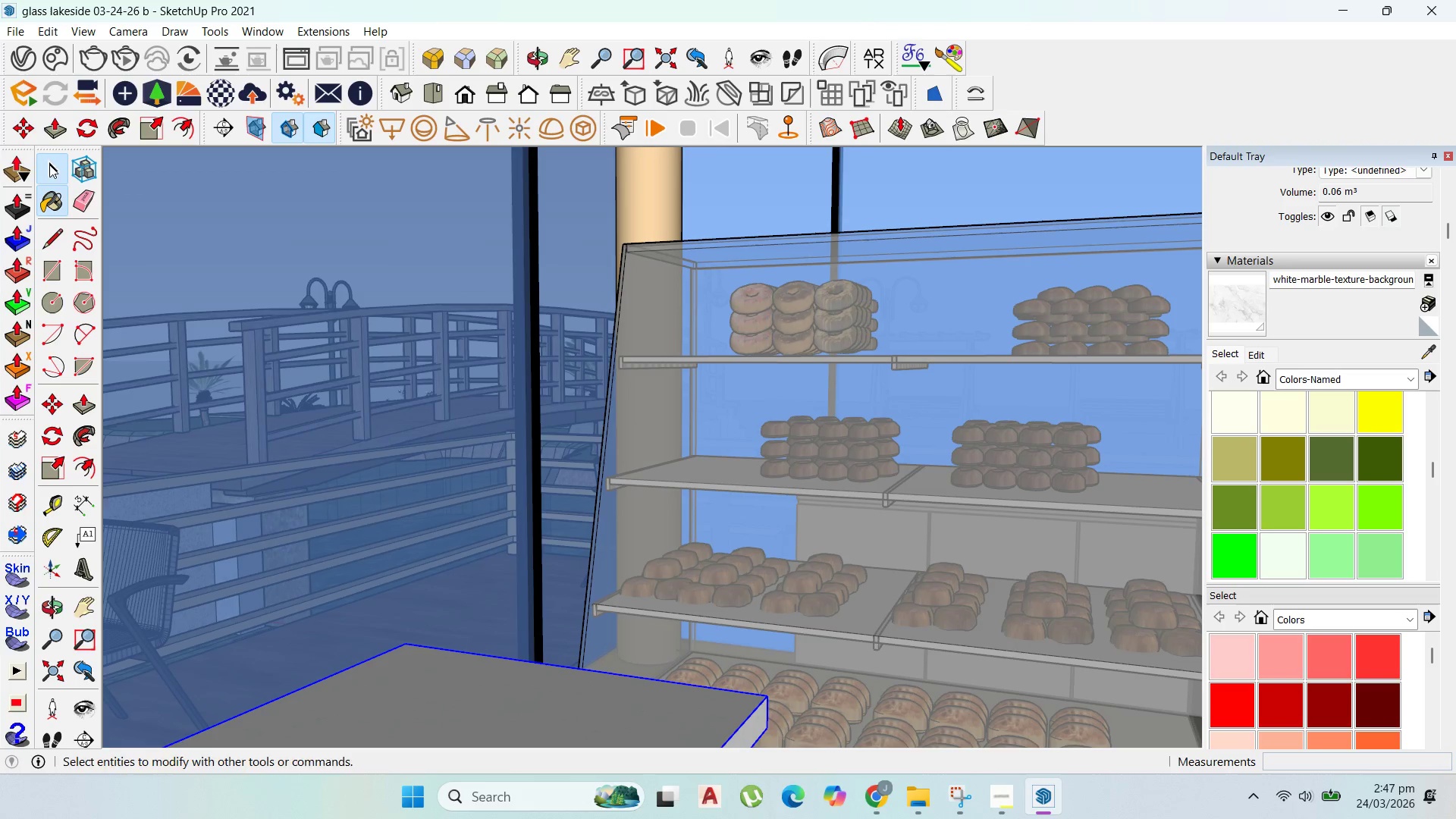 
left_click([611, 723])
 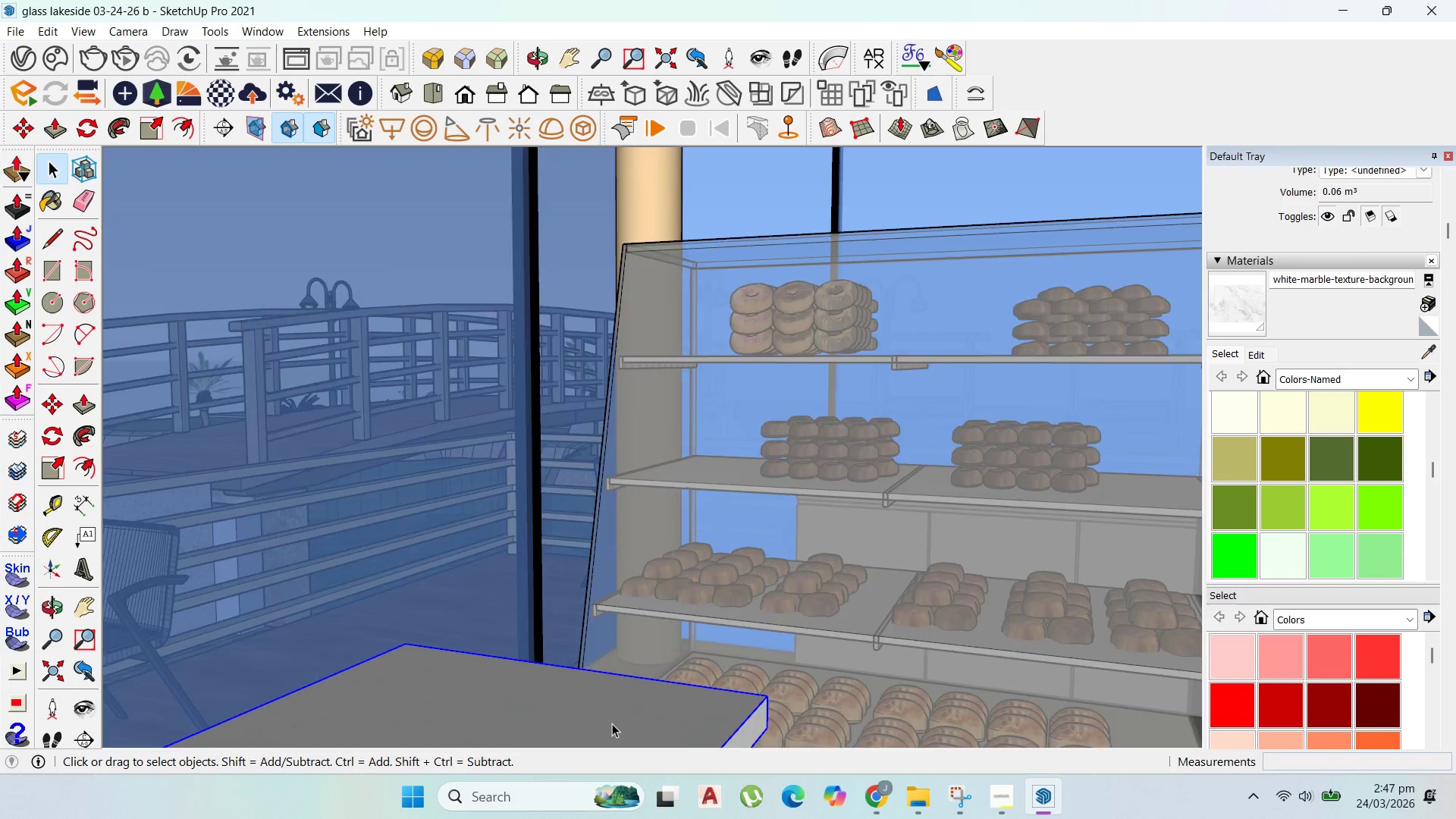 
triple_click([612, 723])
 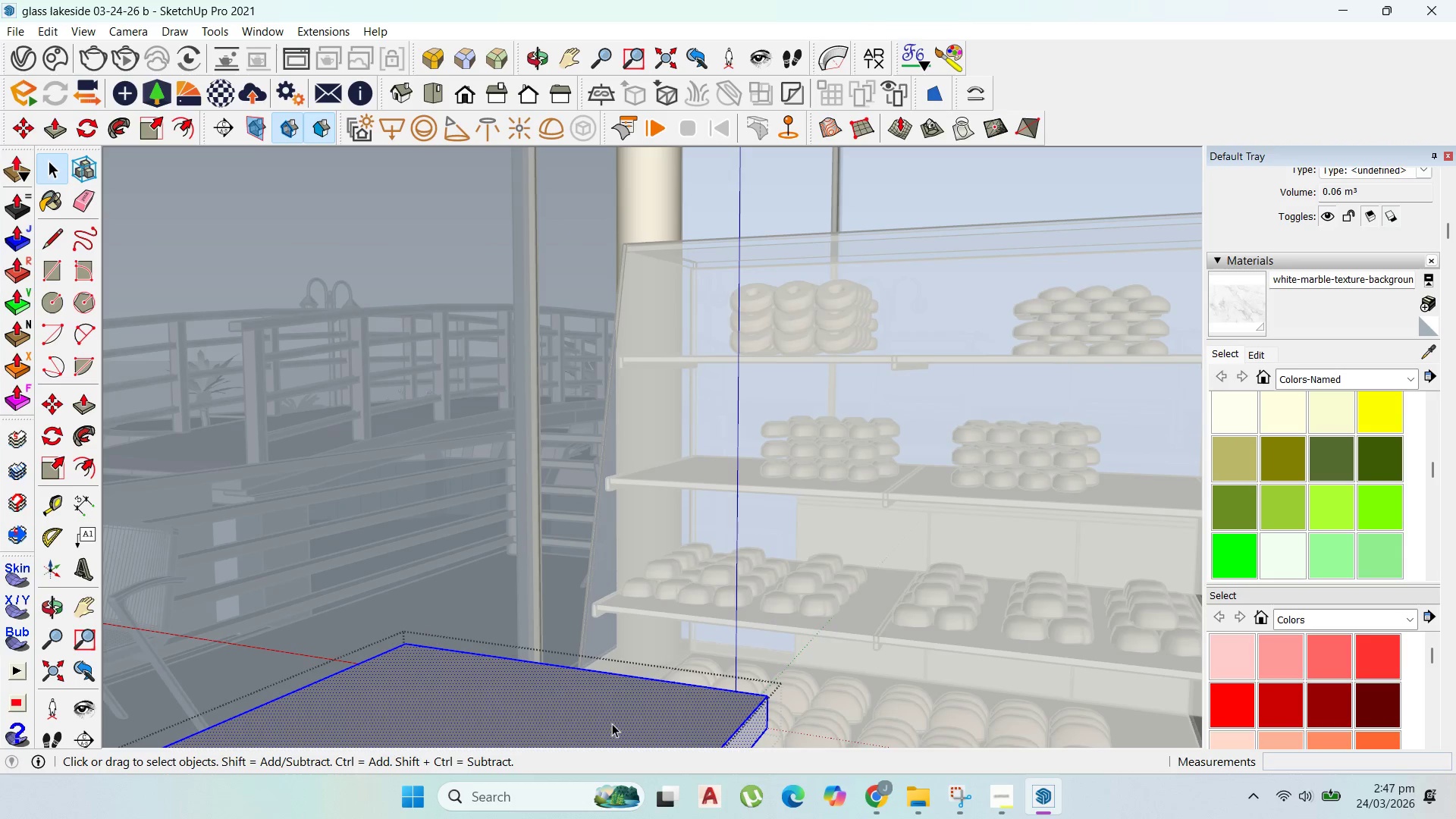 
triple_click([612, 723])
 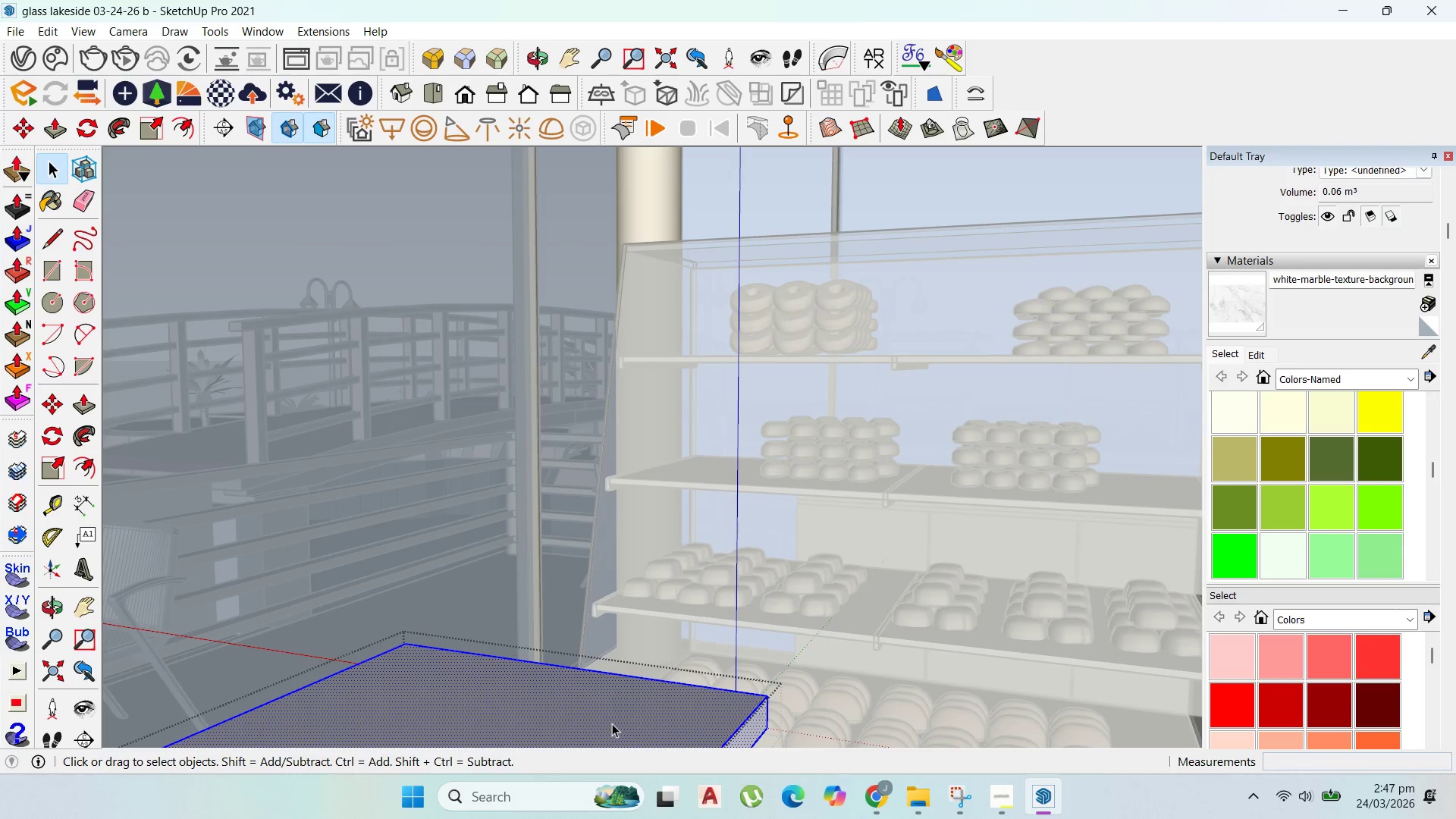 
triple_click([612, 723])
 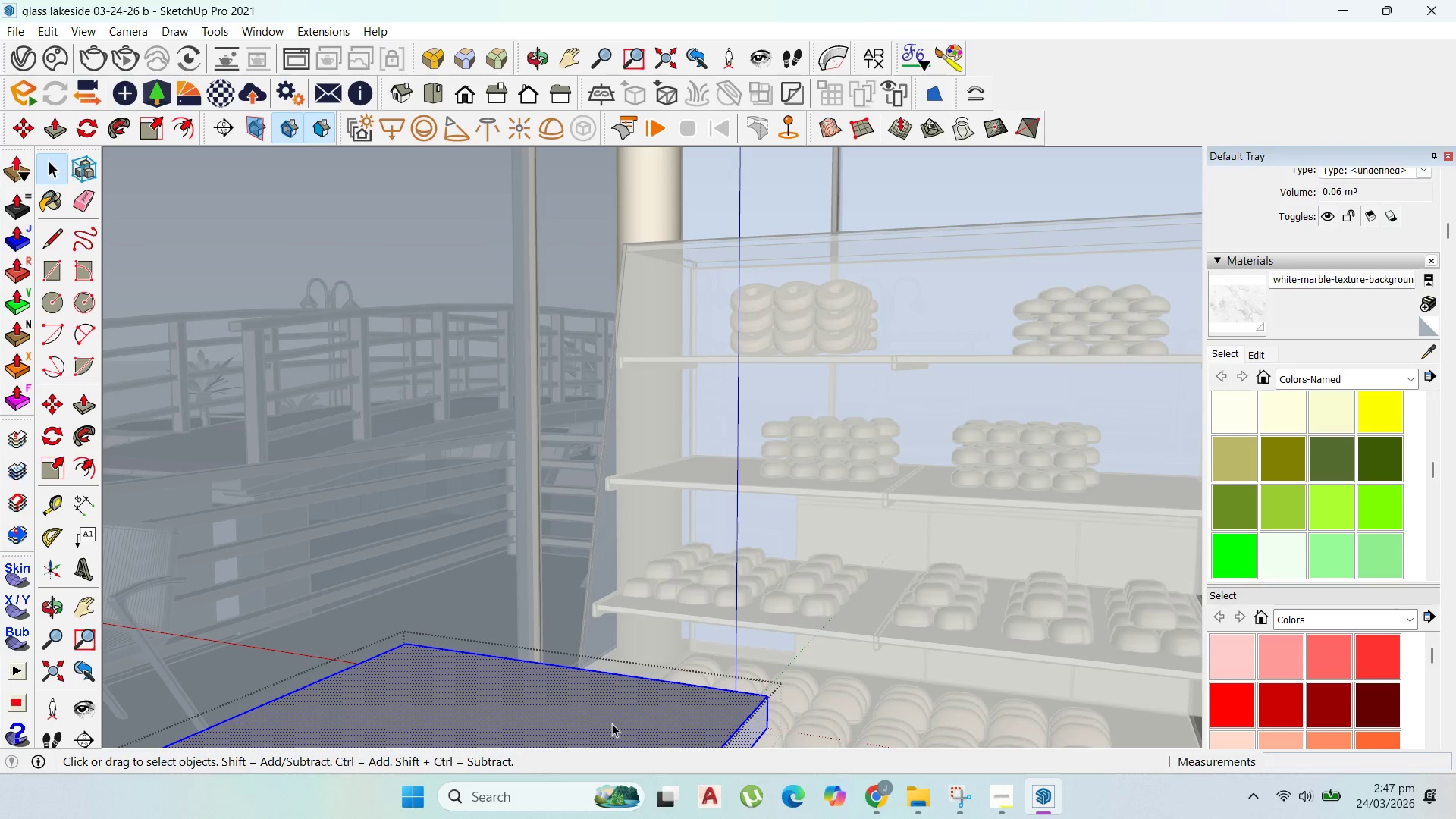 
triple_click([612, 723])
 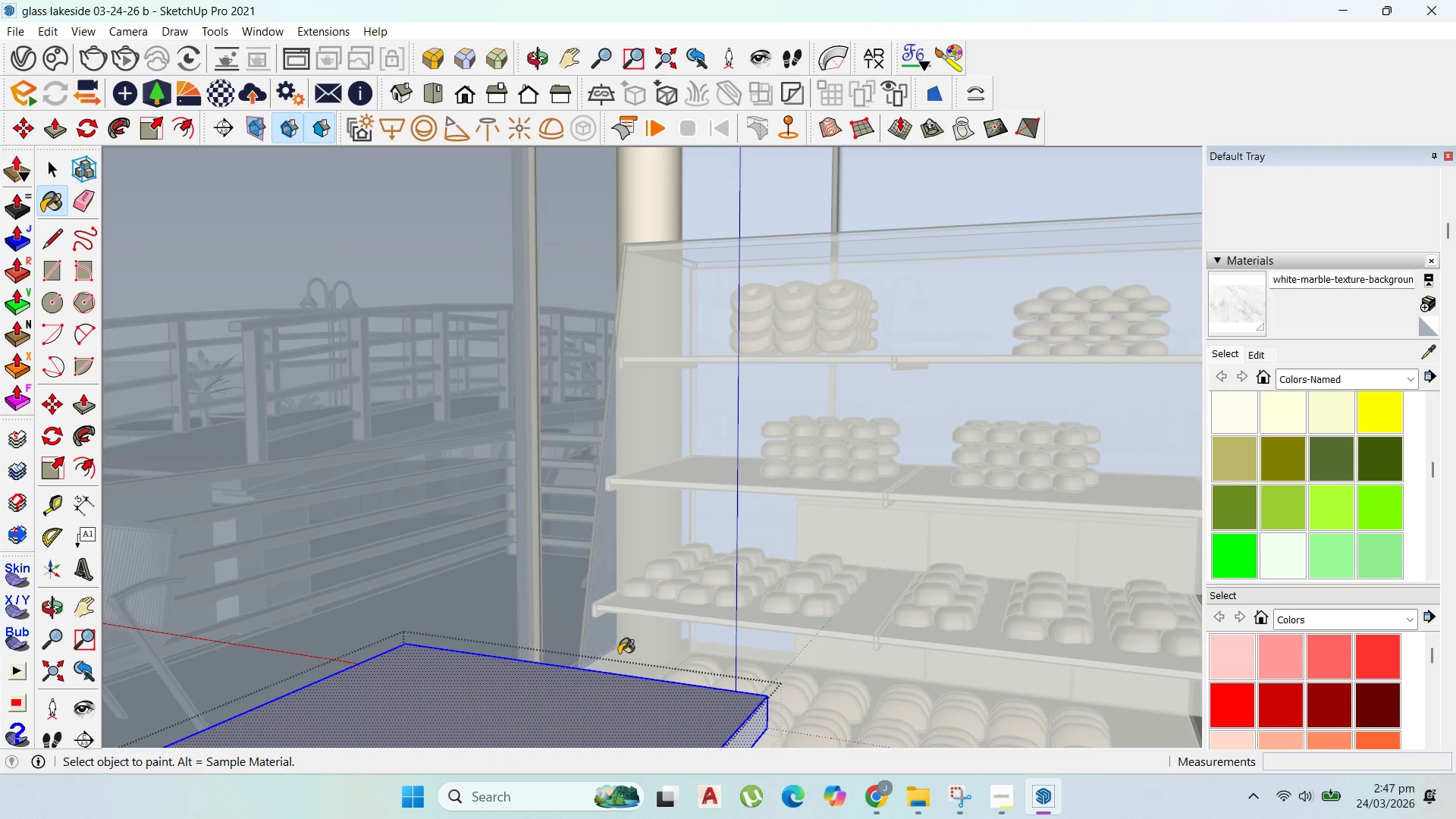 
left_click([600, 675])
 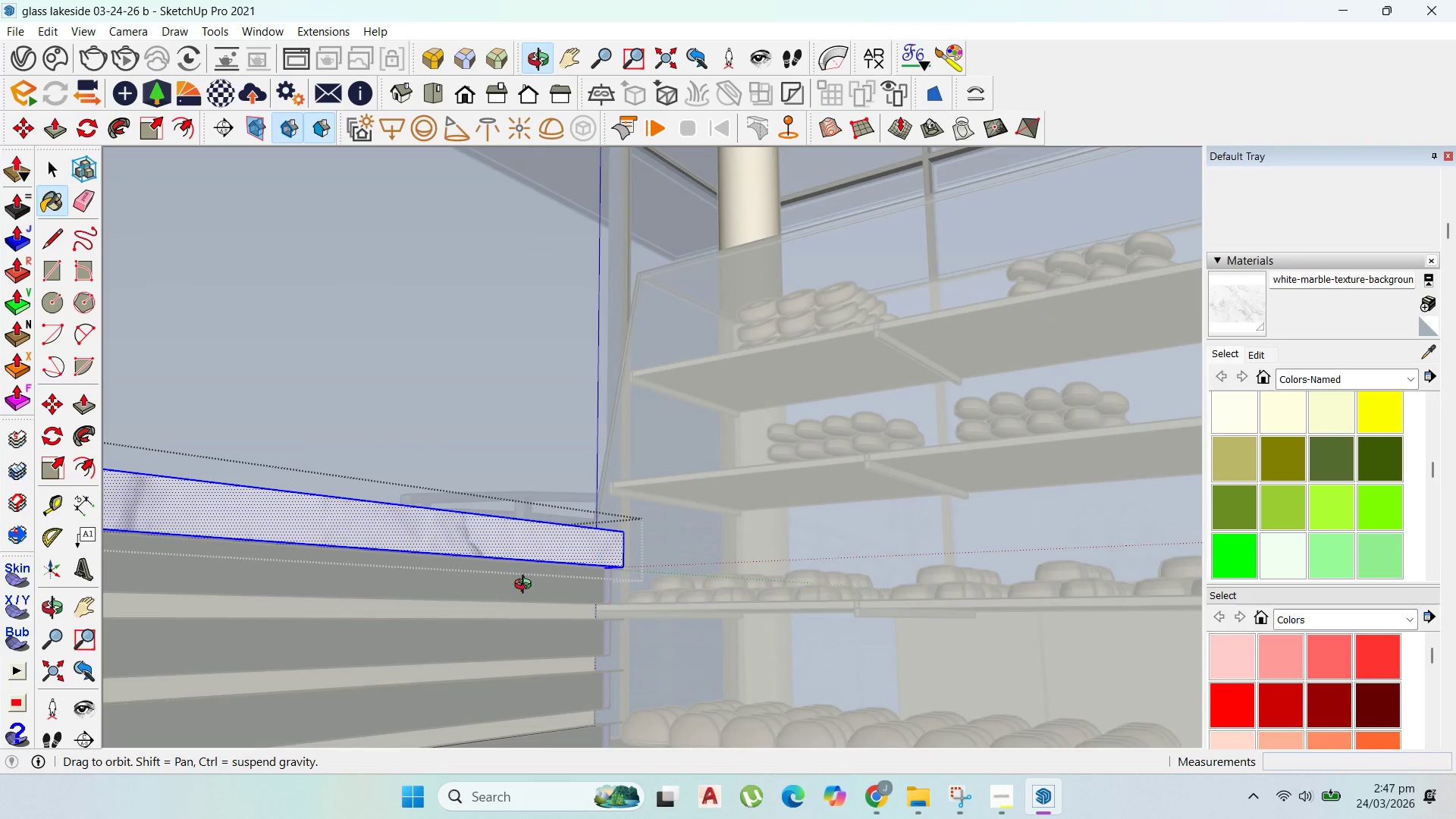 
scroll: coordinate [784, 533], scroll_direction: down, amount: 6.0
 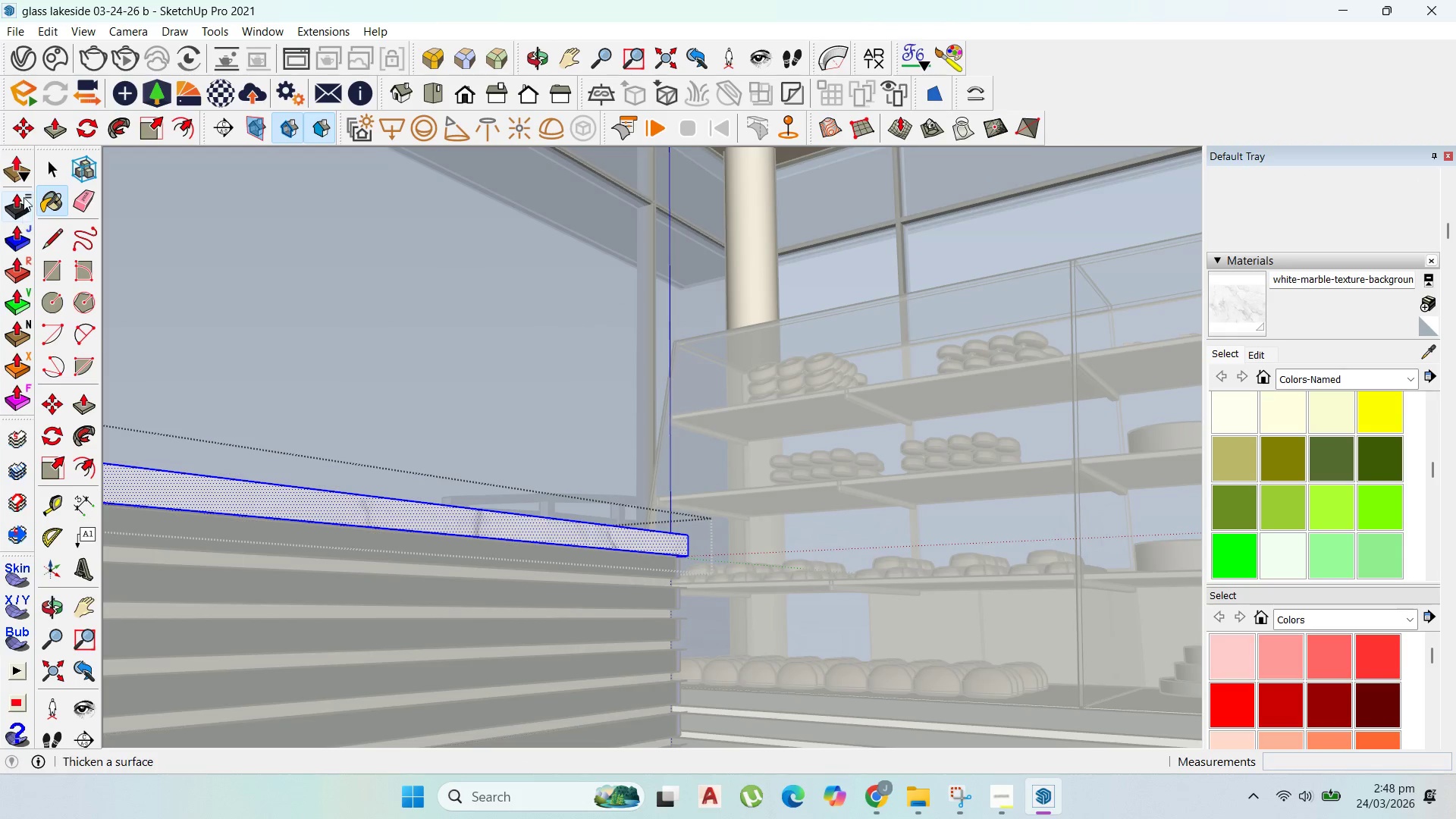 
left_click([40, 170])
 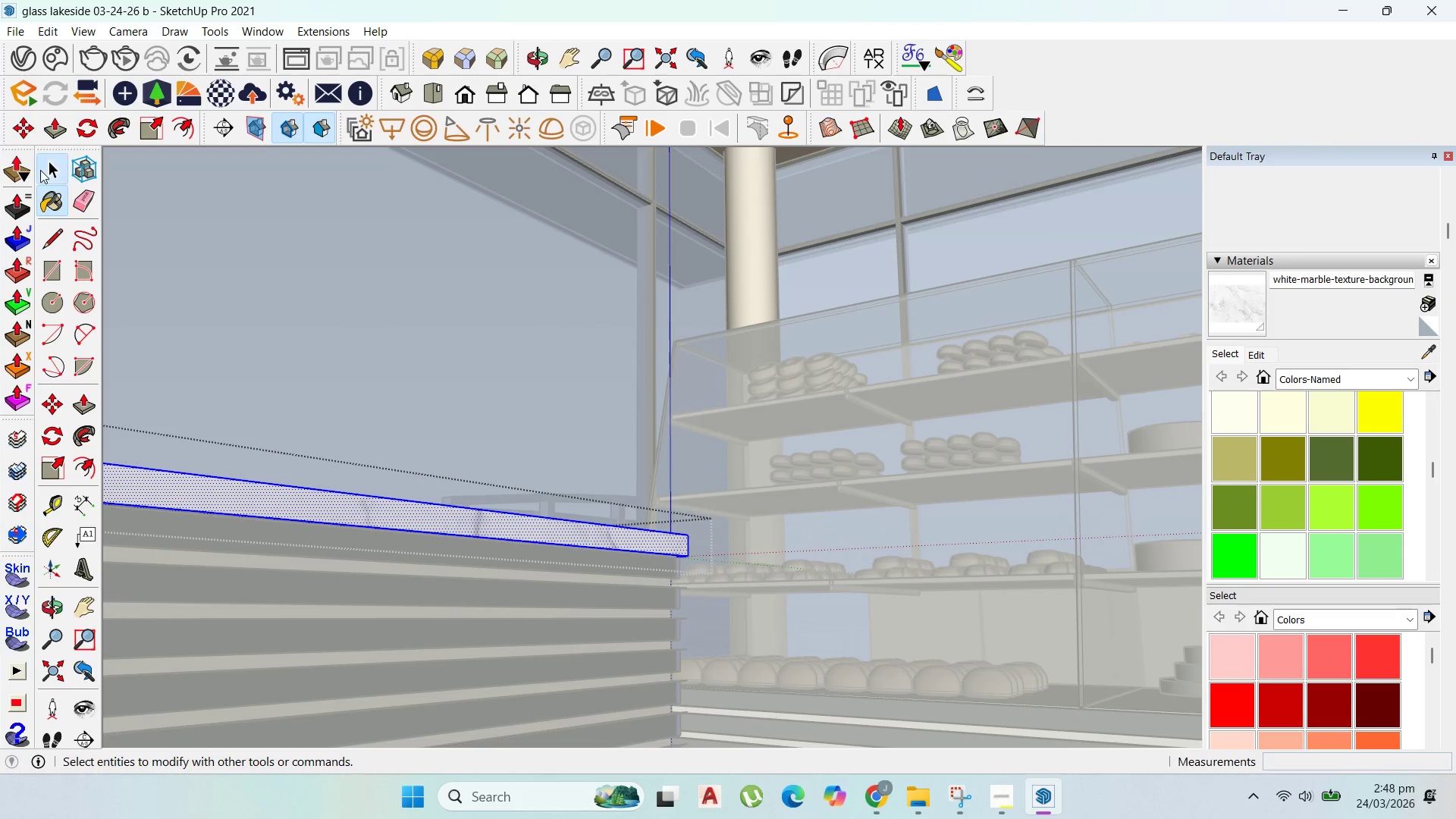 
key(Escape)
 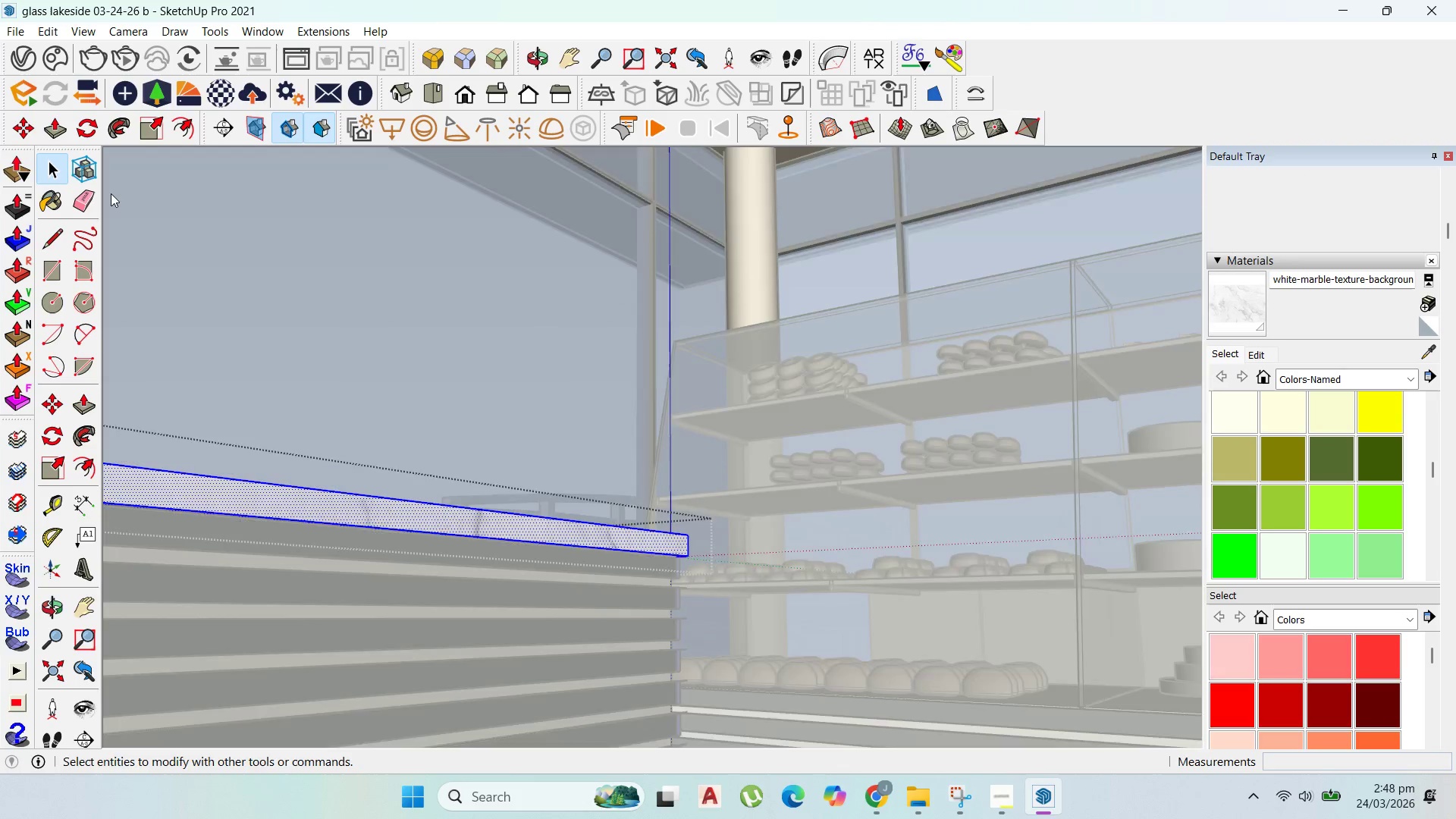 
key(Escape)
 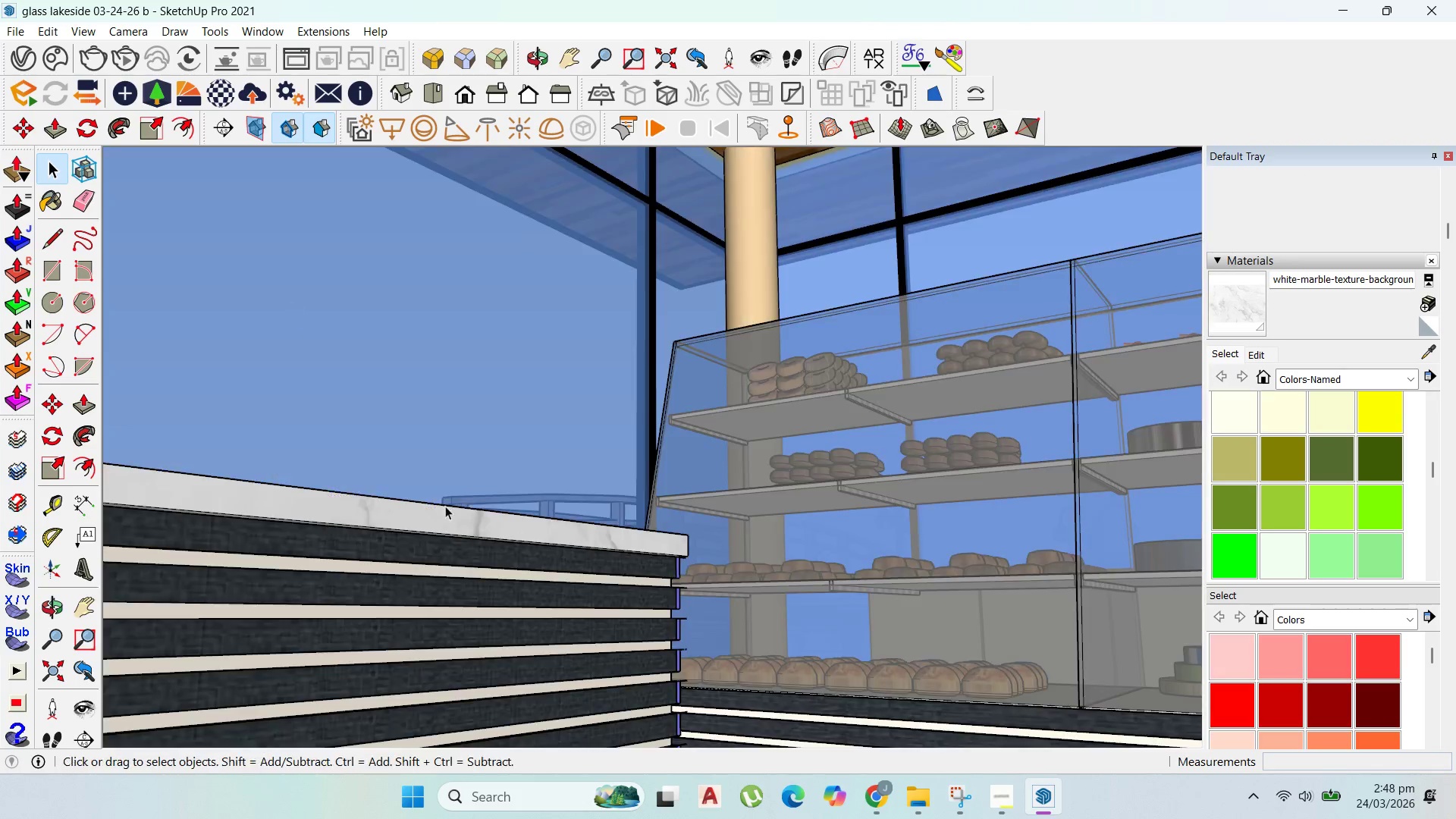 
key(Escape)
 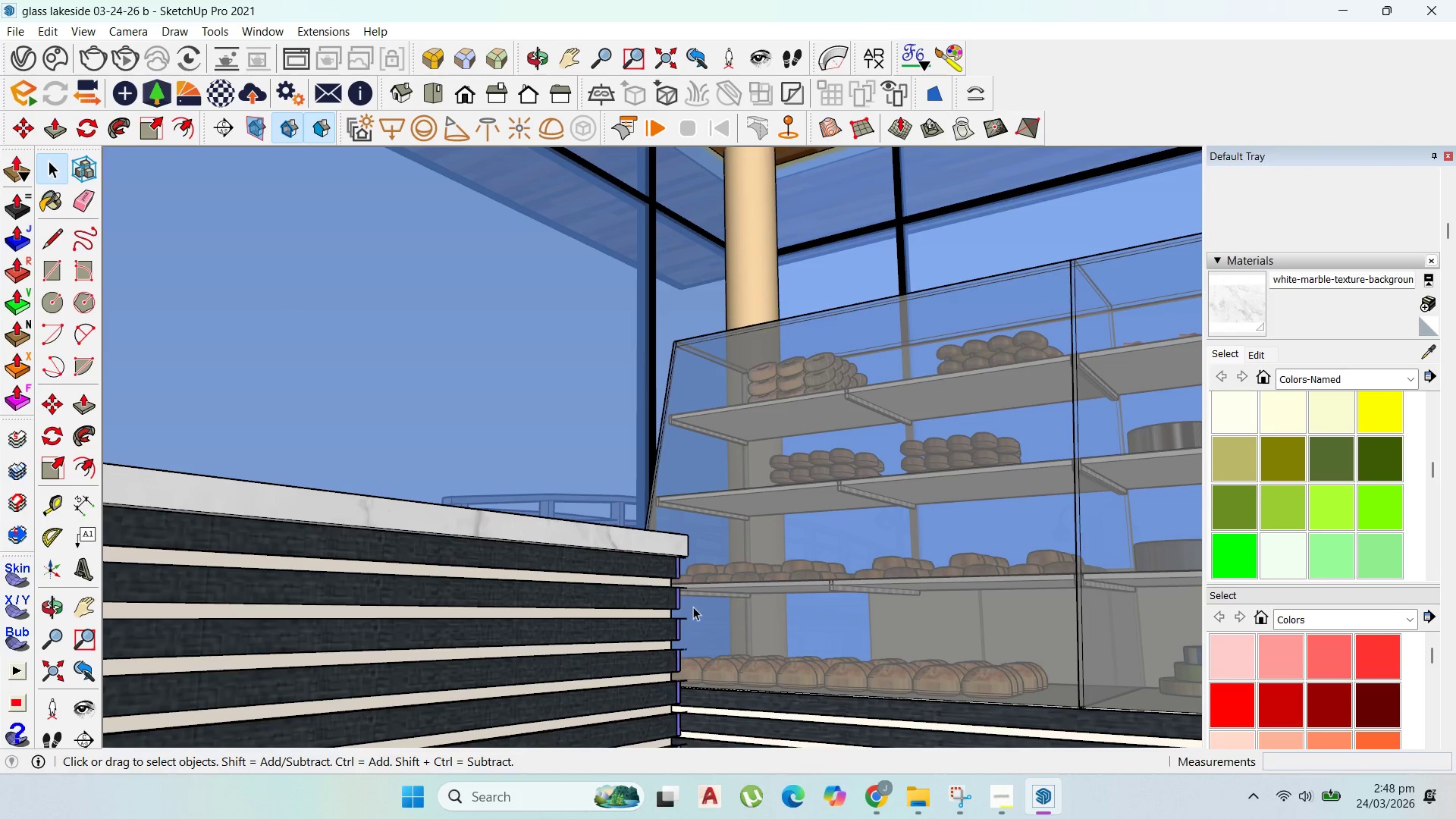 
key(Escape)
 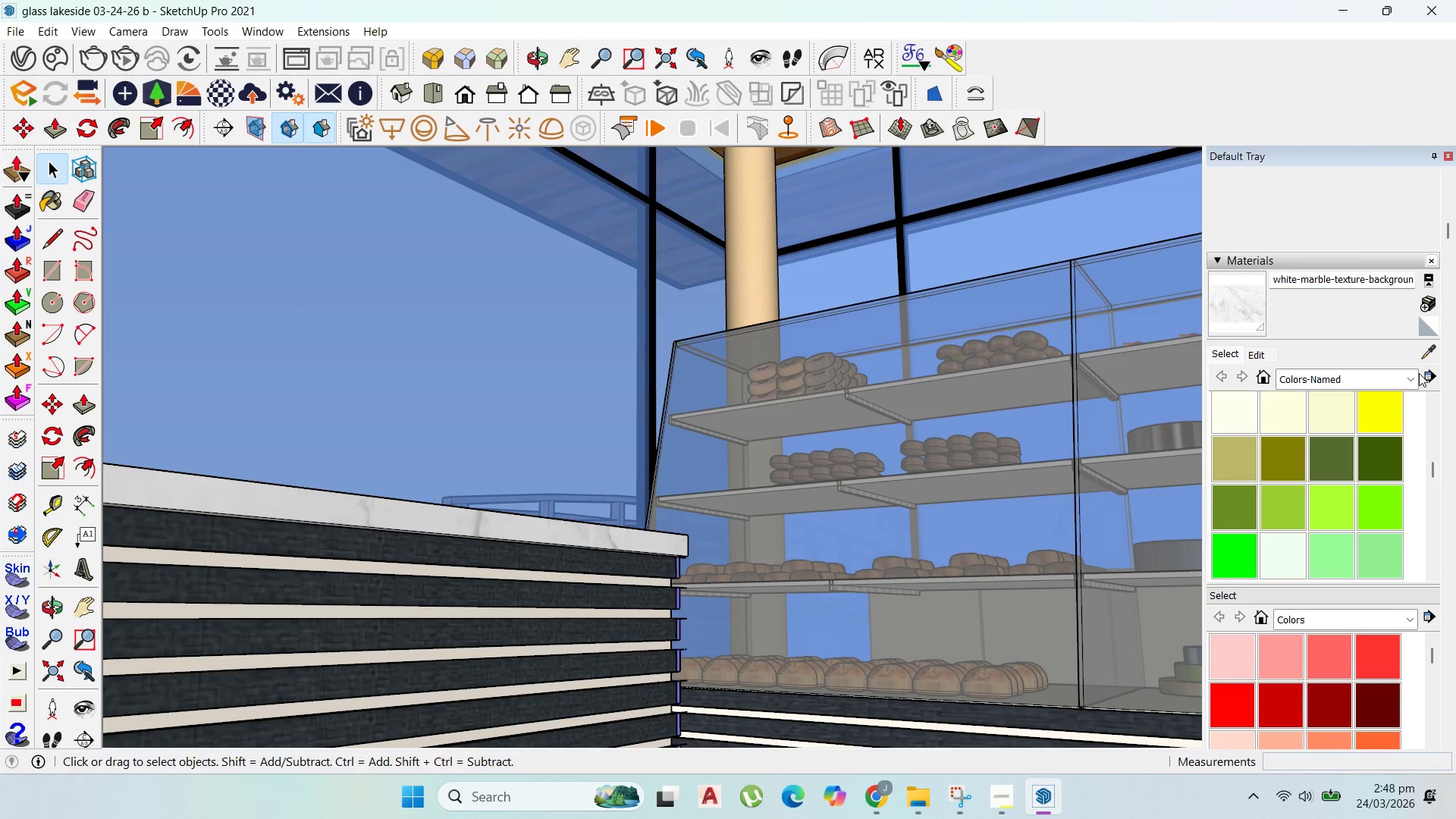 
left_click([1423, 363])
 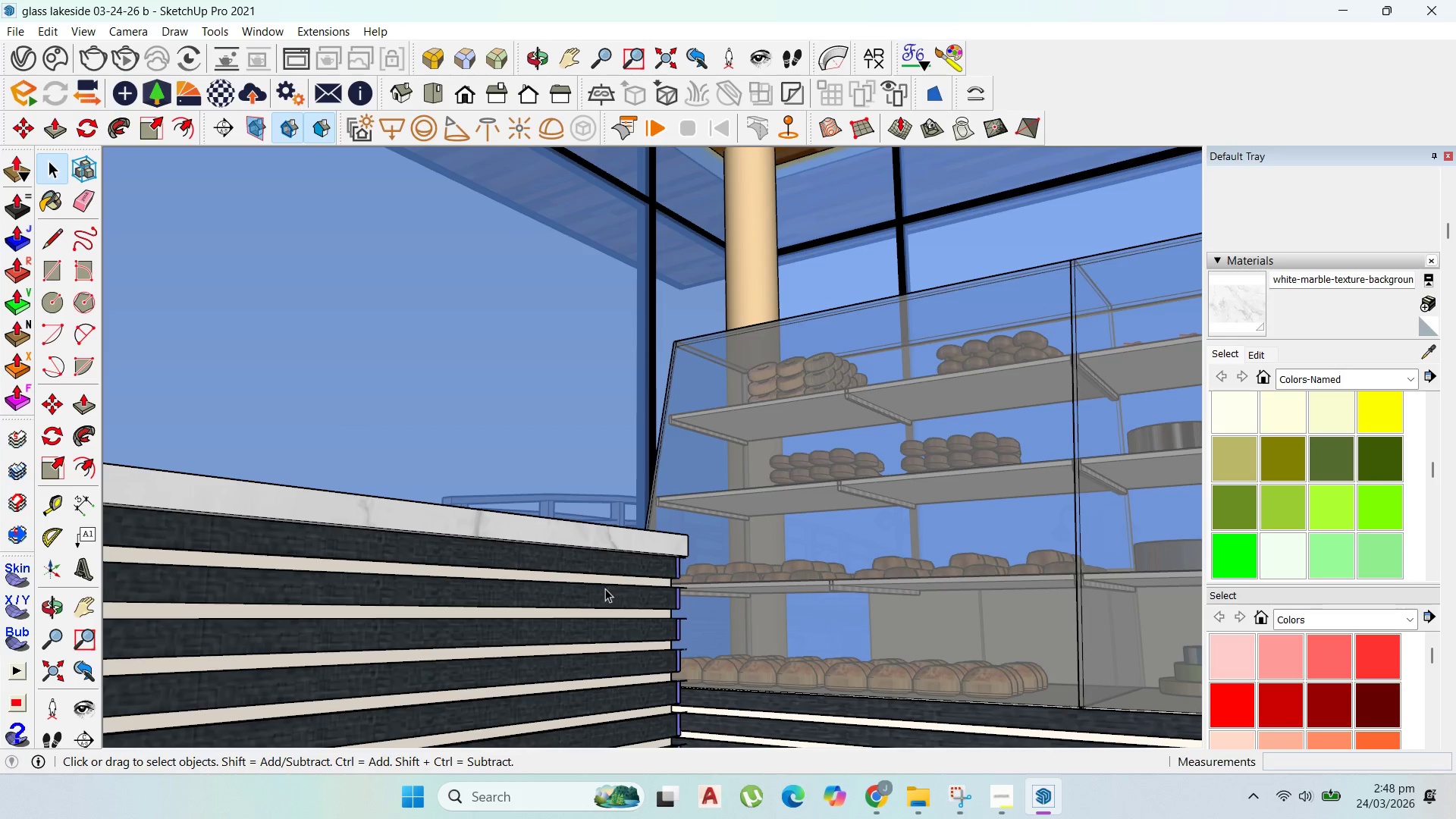 
scroll: coordinate [592, 581], scroll_direction: up, amount: 1.0
 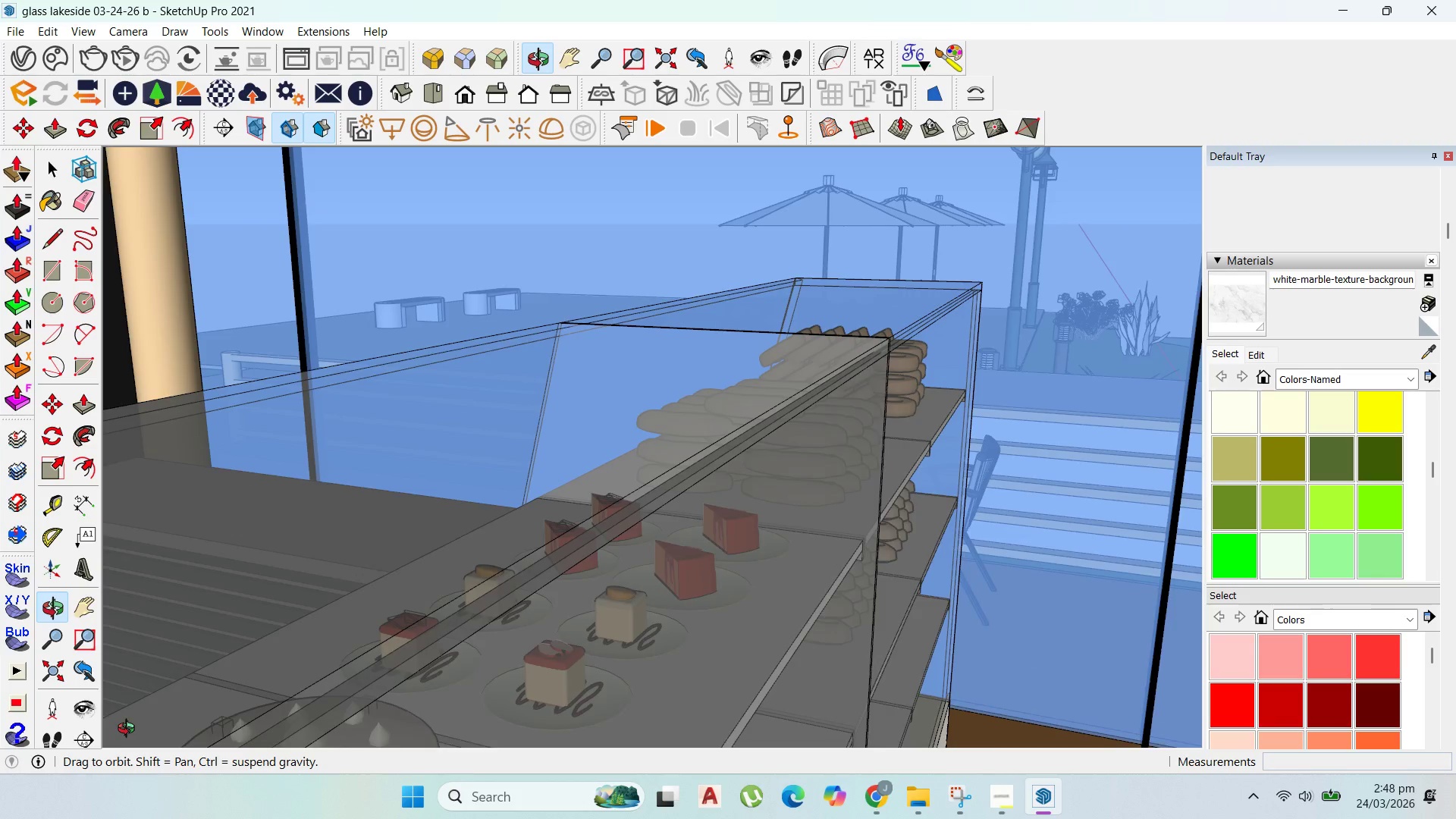 
scroll: coordinate [410, 472], scroll_direction: down, amount: 13.0
 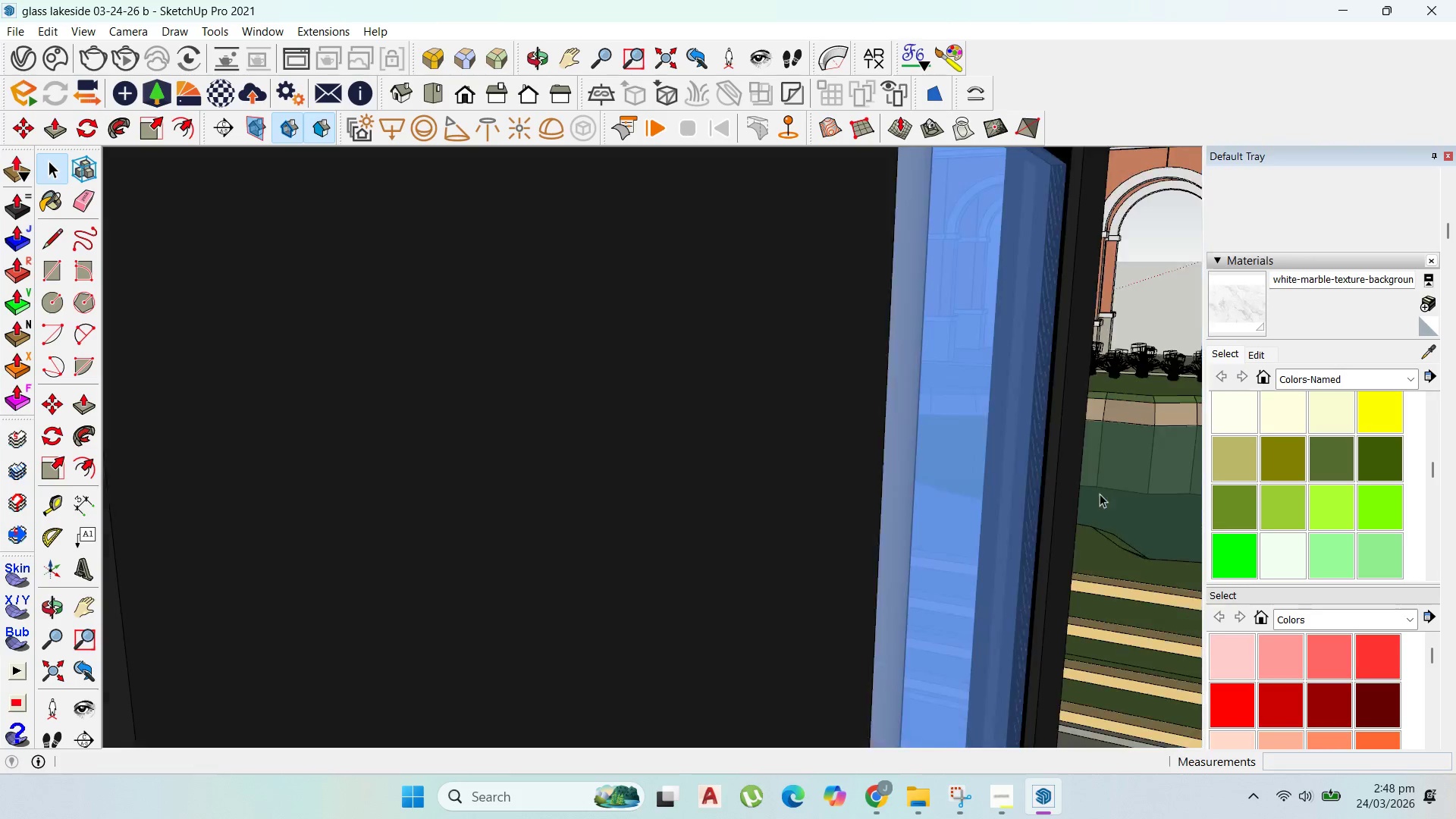 
scroll: coordinate [876, 424], scroll_direction: up, amount: 19.0
 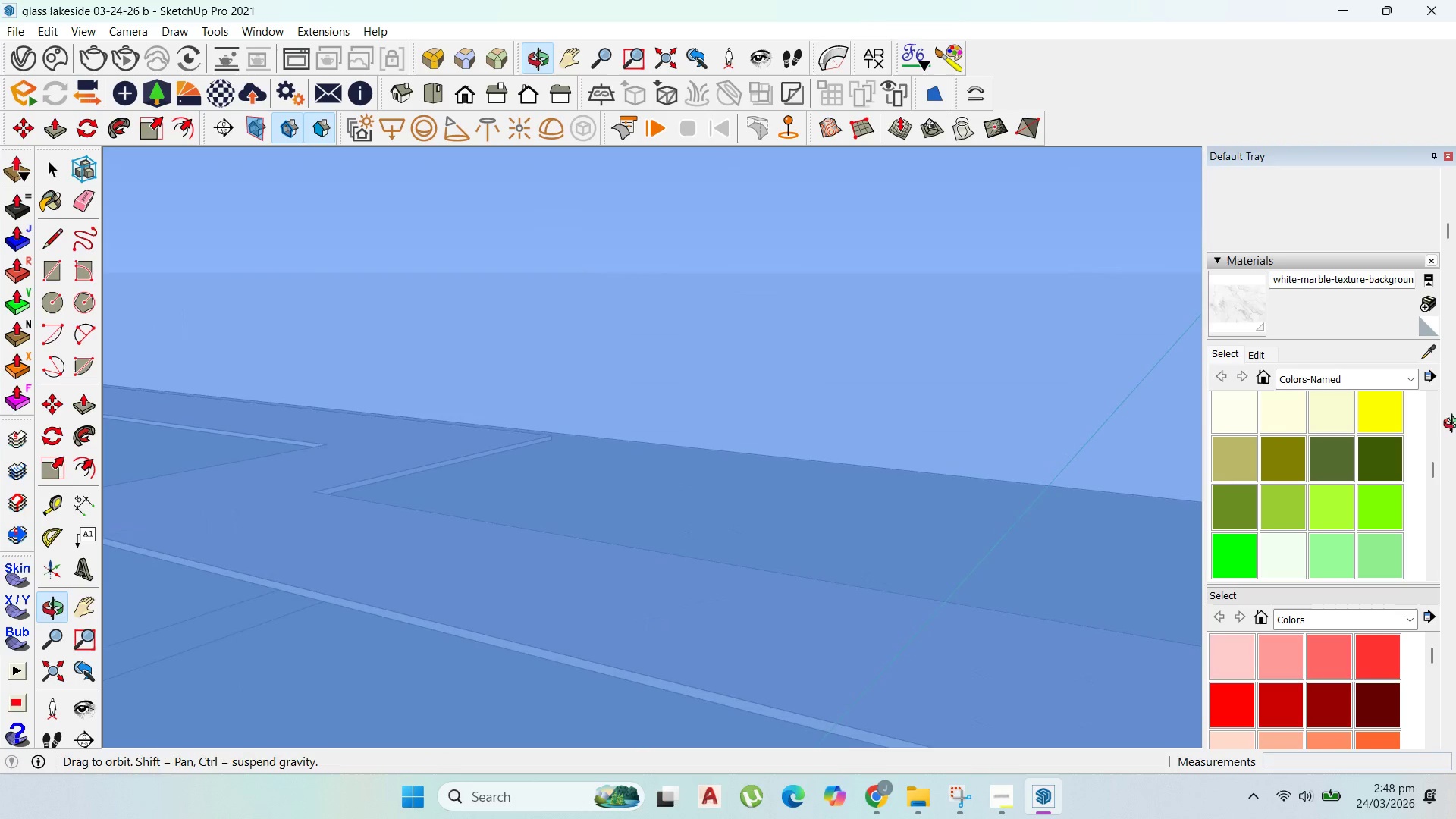 
scroll: coordinate [747, 426], scroll_direction: down, amount: 47.0
 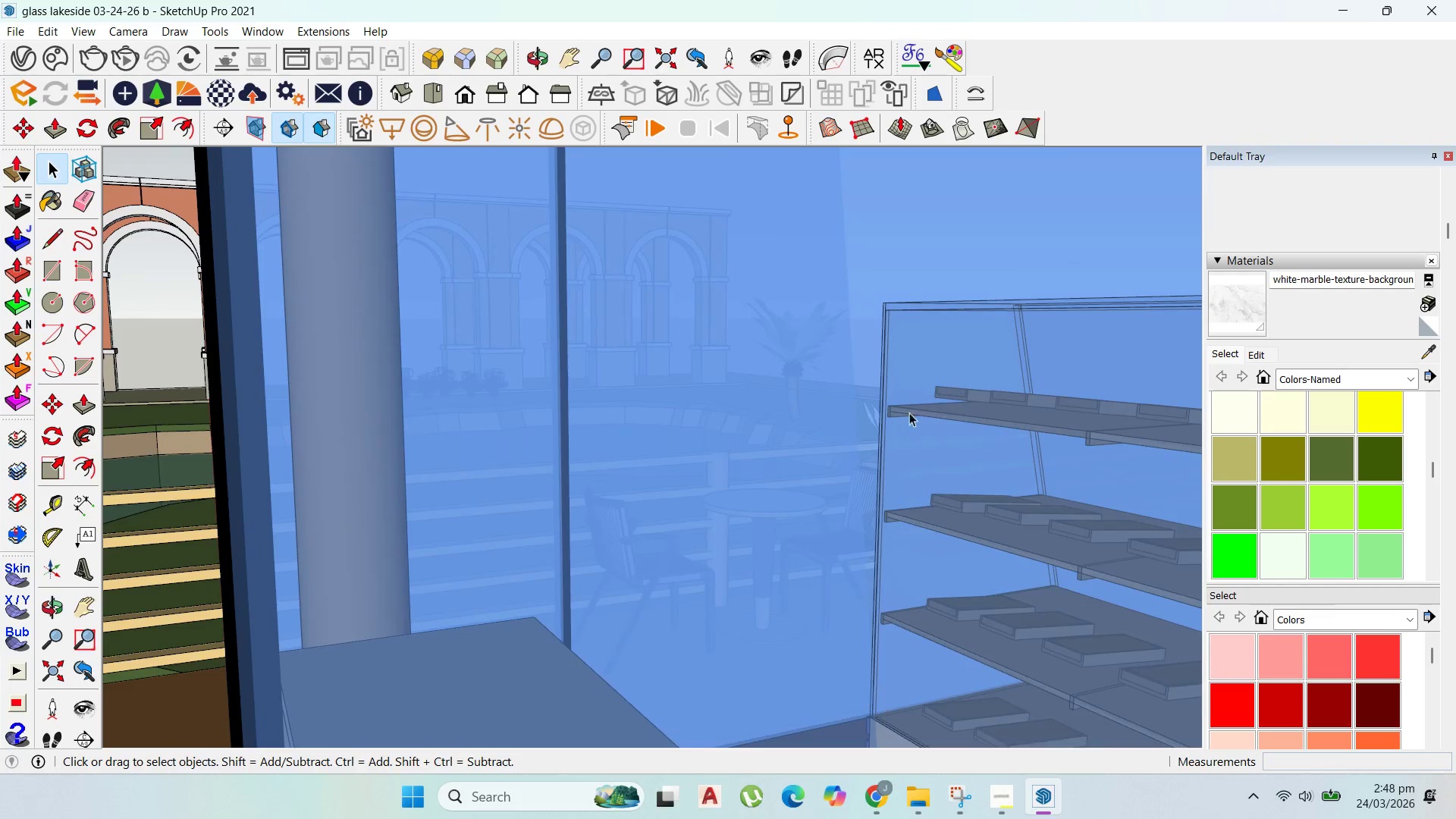 
scroll: coordinate [278, 431], scroll_direction: up, amount: 64.0
 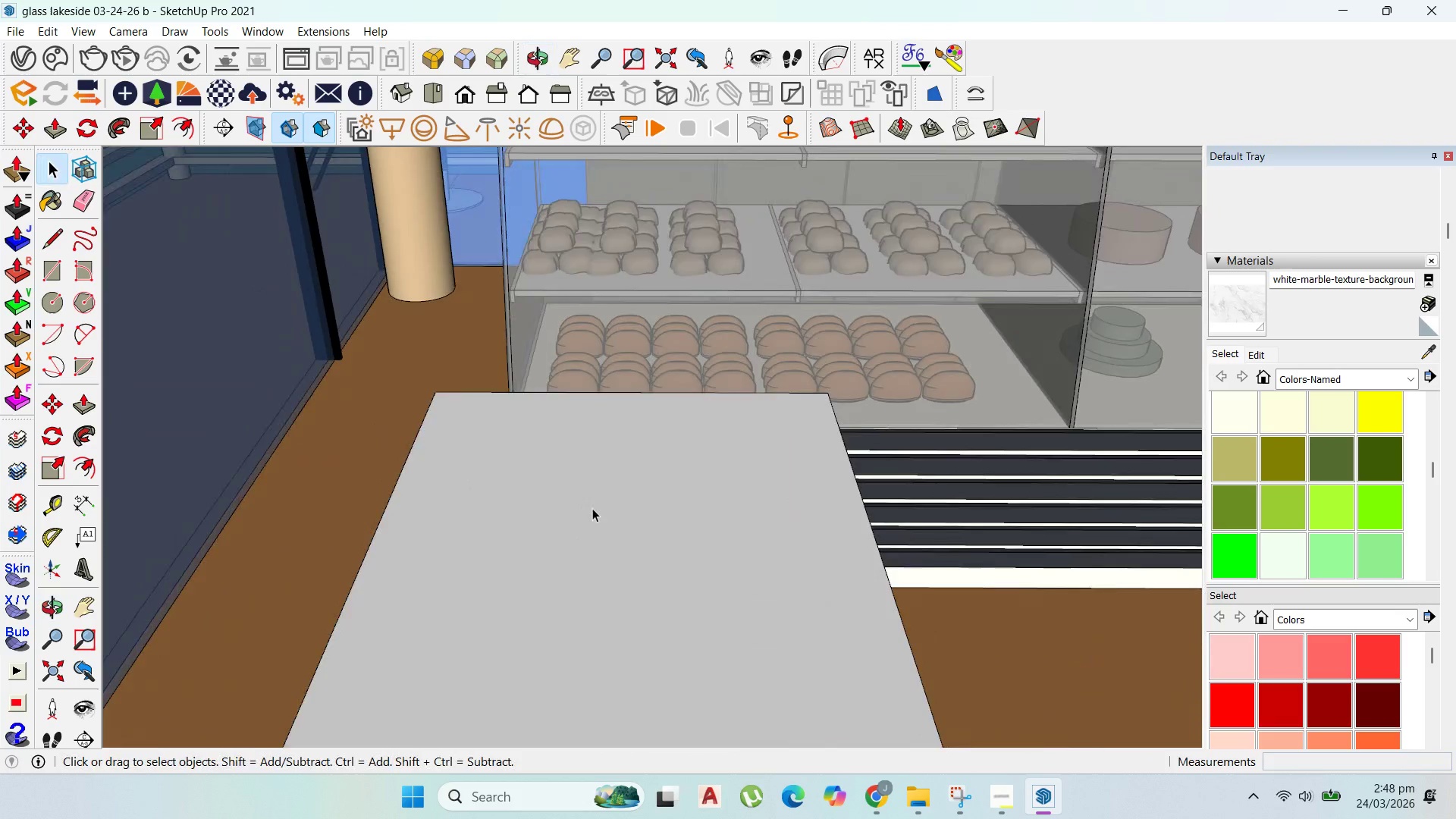 
double_click([592, 508])
 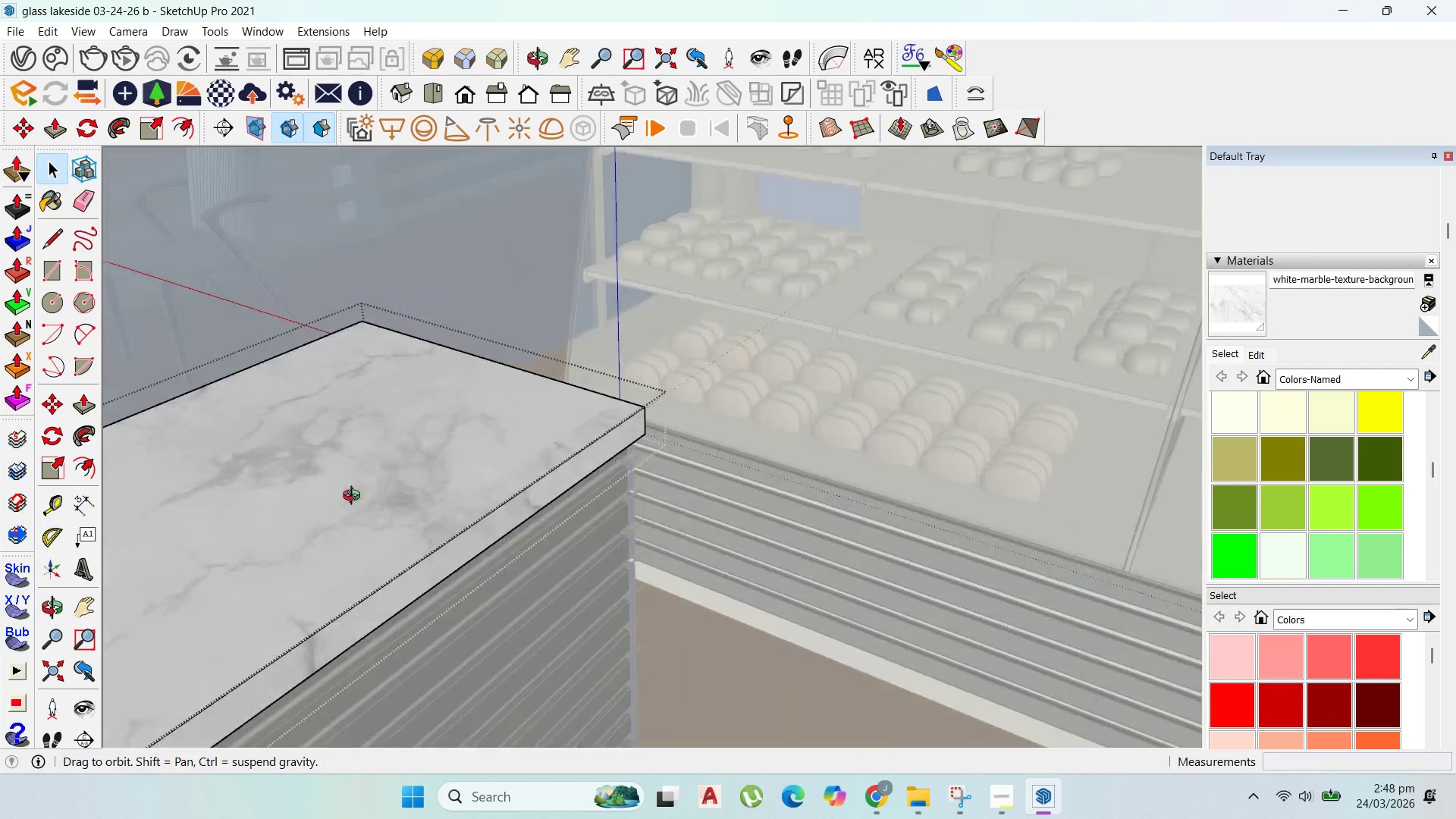 
key(Escape)
 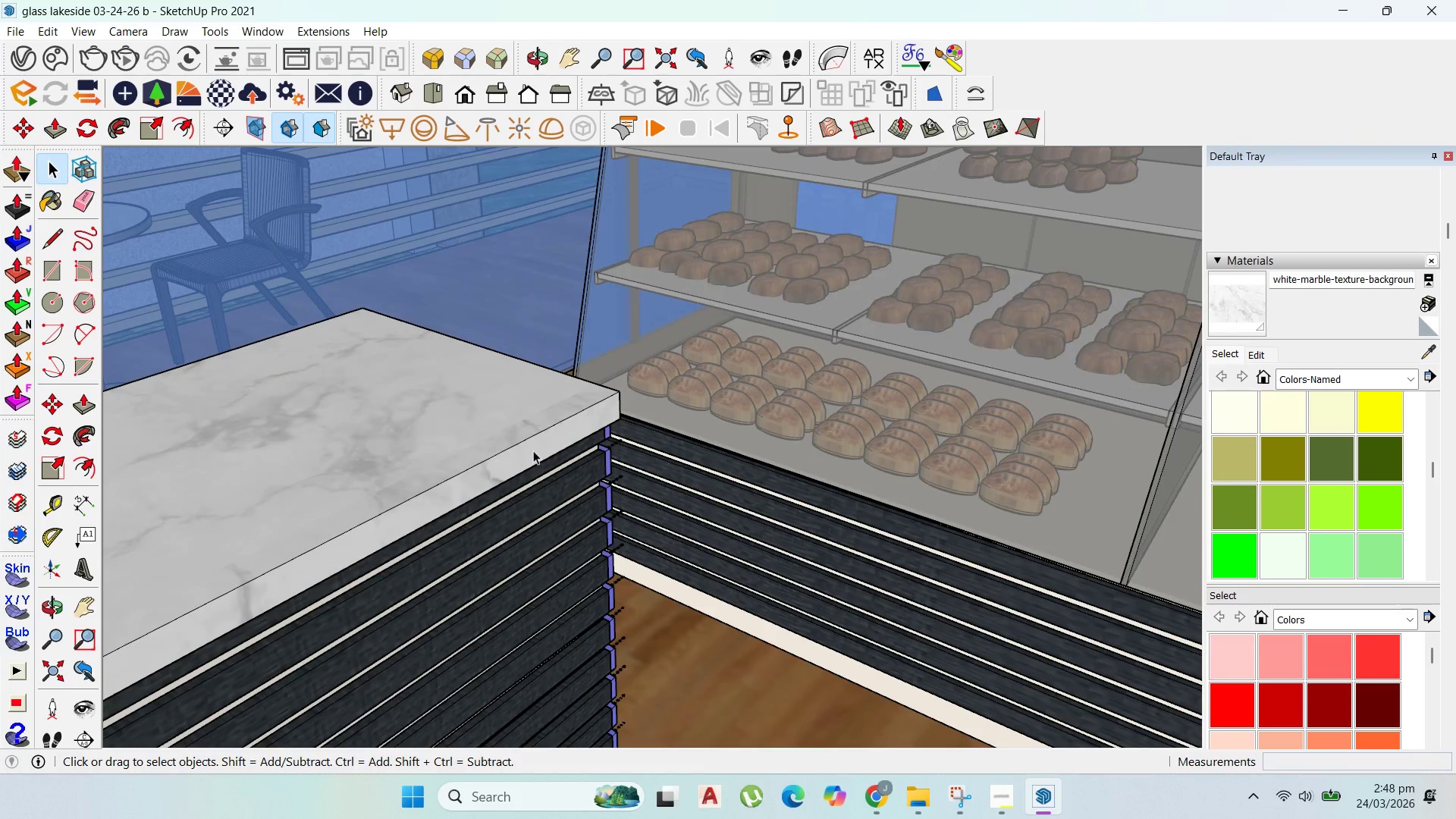 
key(Escape)
 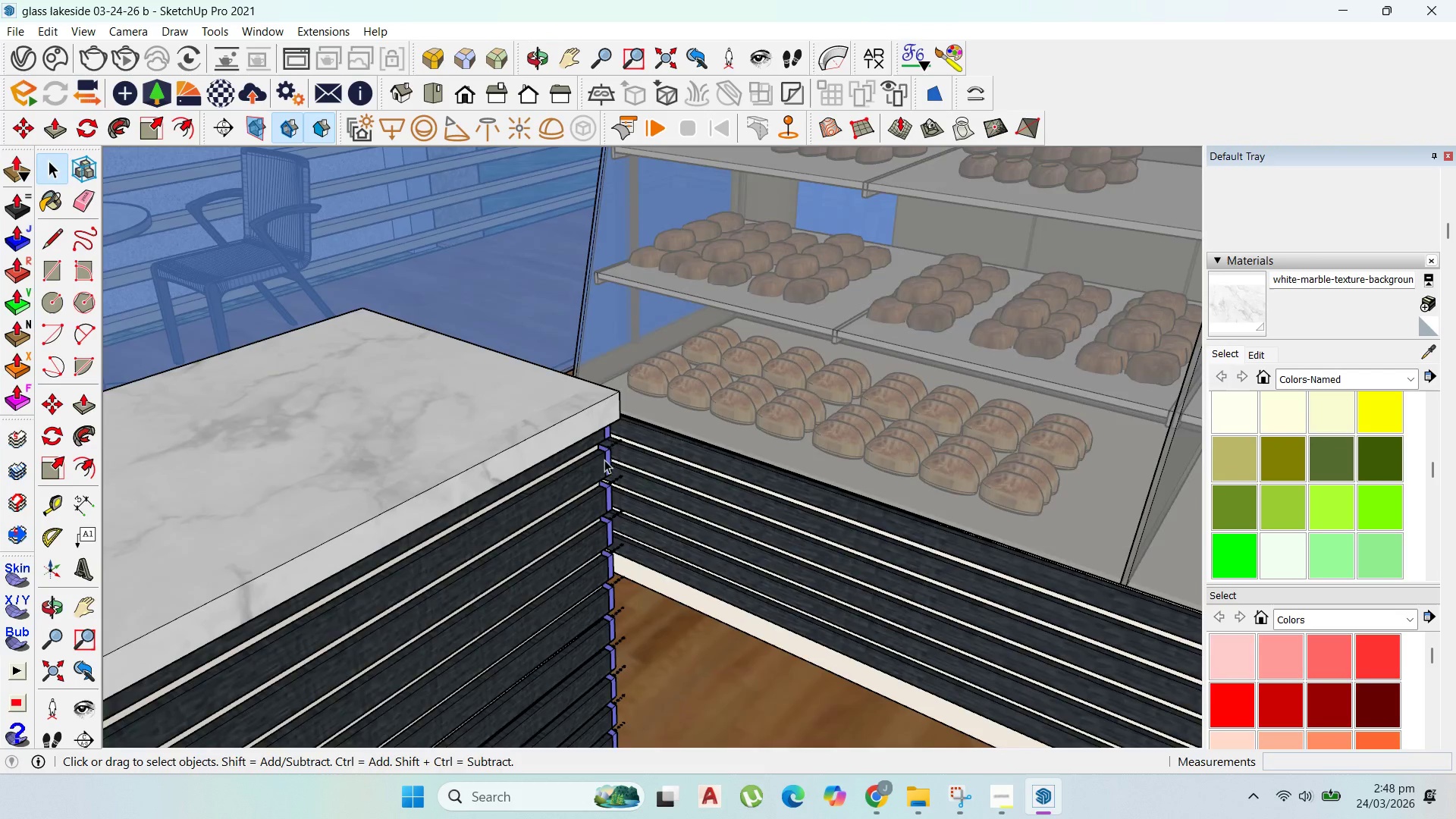 
scroll: coordinate [644, 475], scroll_direction: down, amount: 1.0
 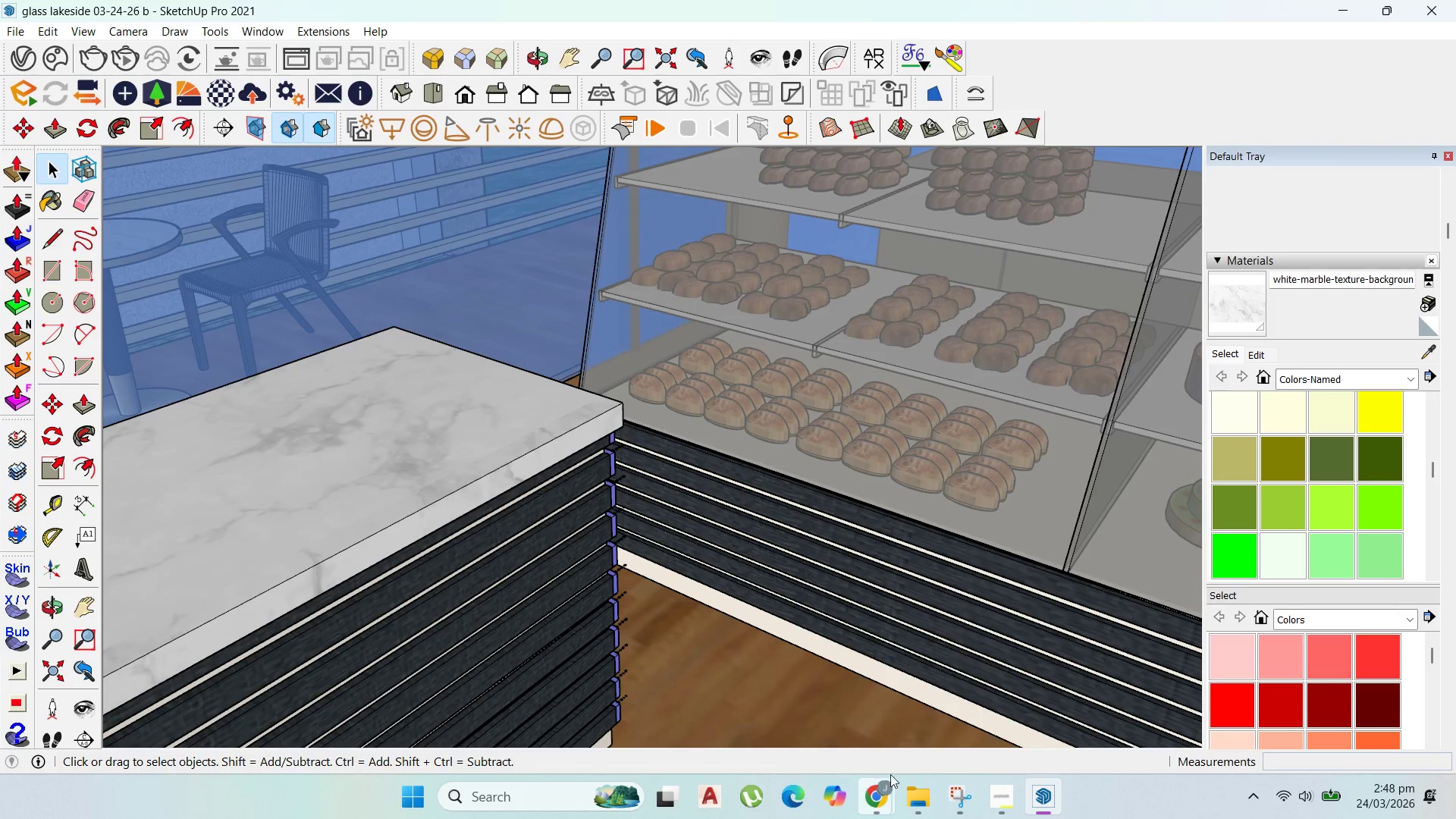 
left_click([913, 785])
 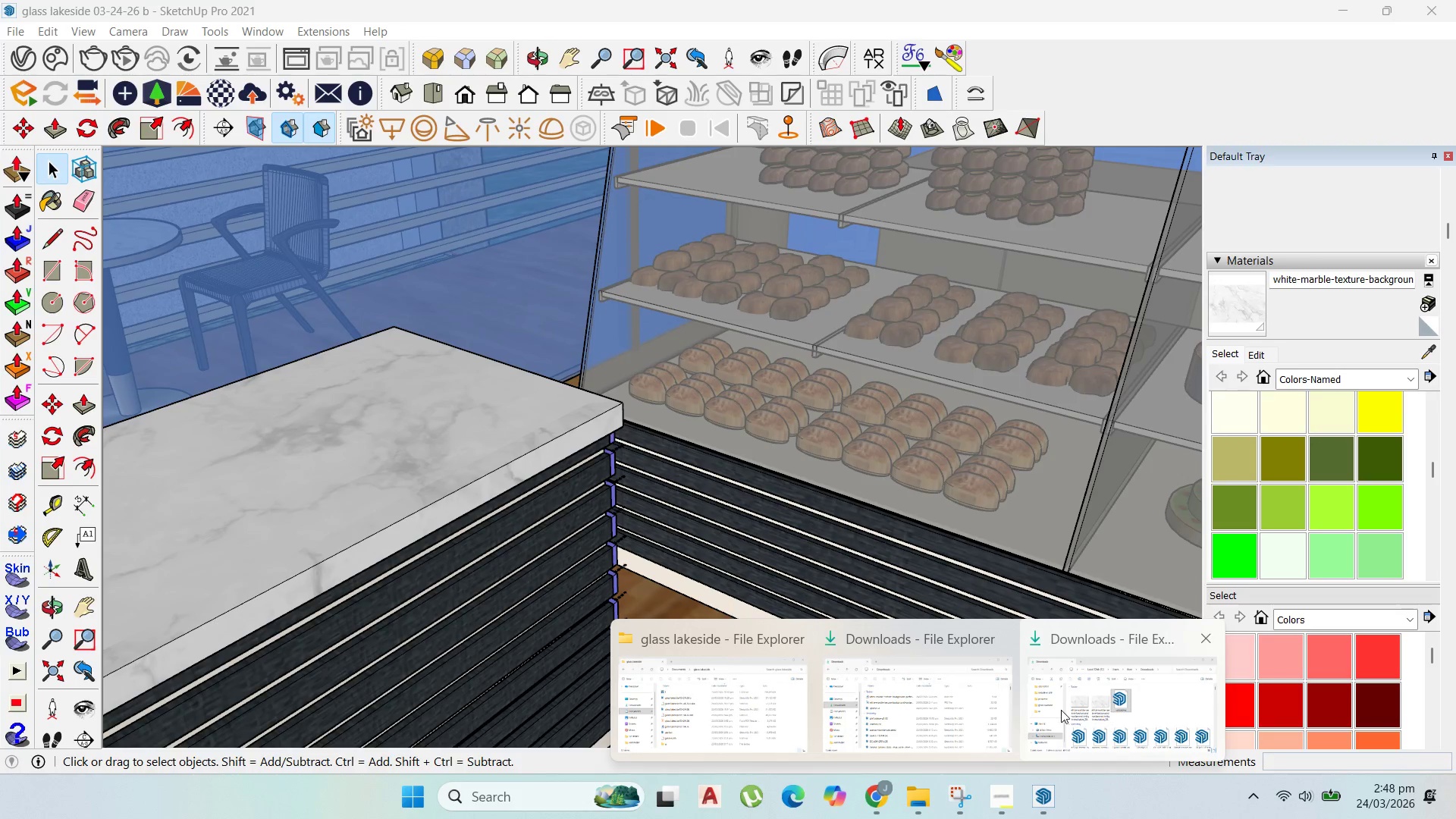 
left_click([1061, 710])
 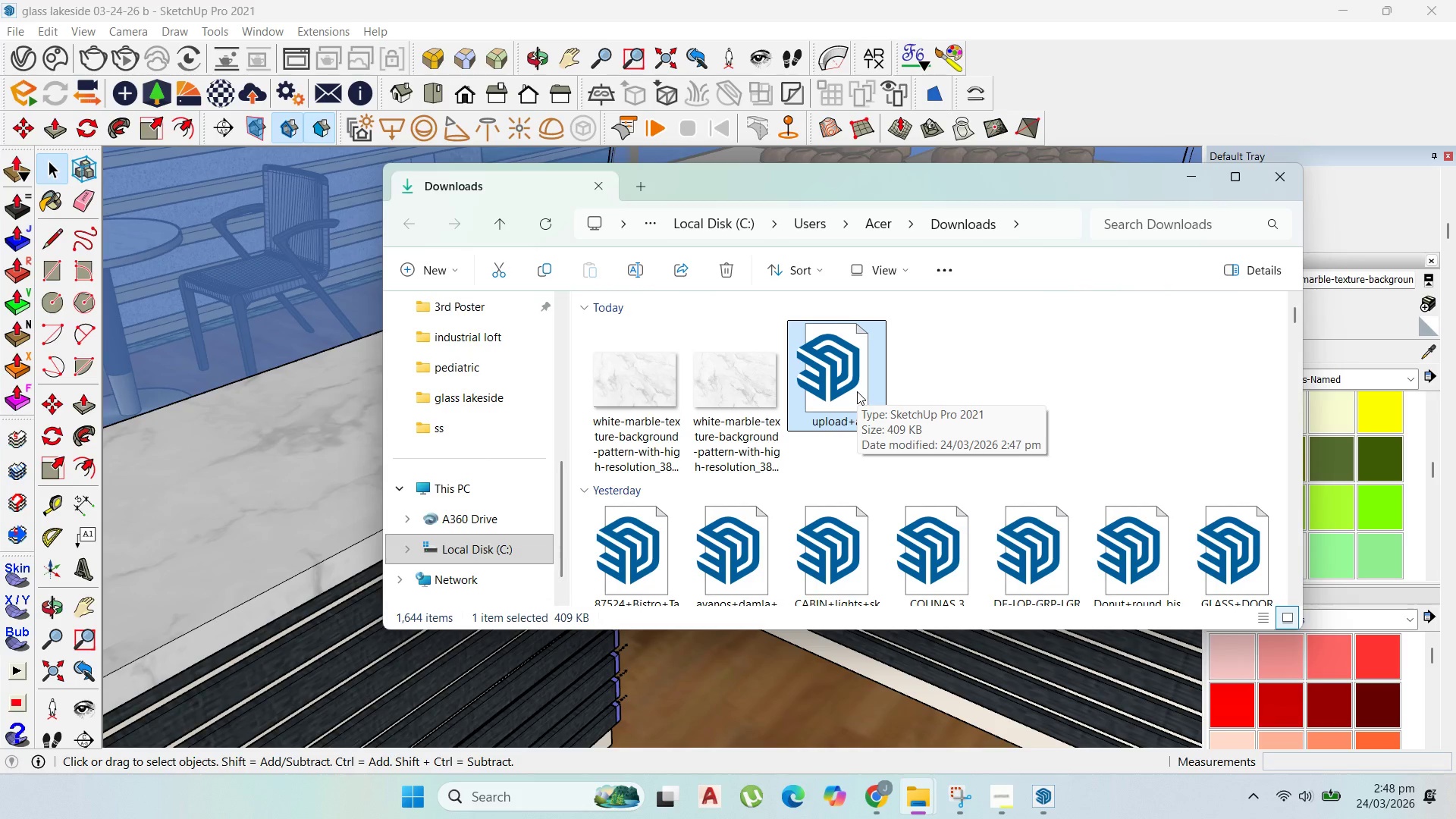 
left_click_drag(start_coordinate=[857, 391], to_coordinate=[274, 467])
 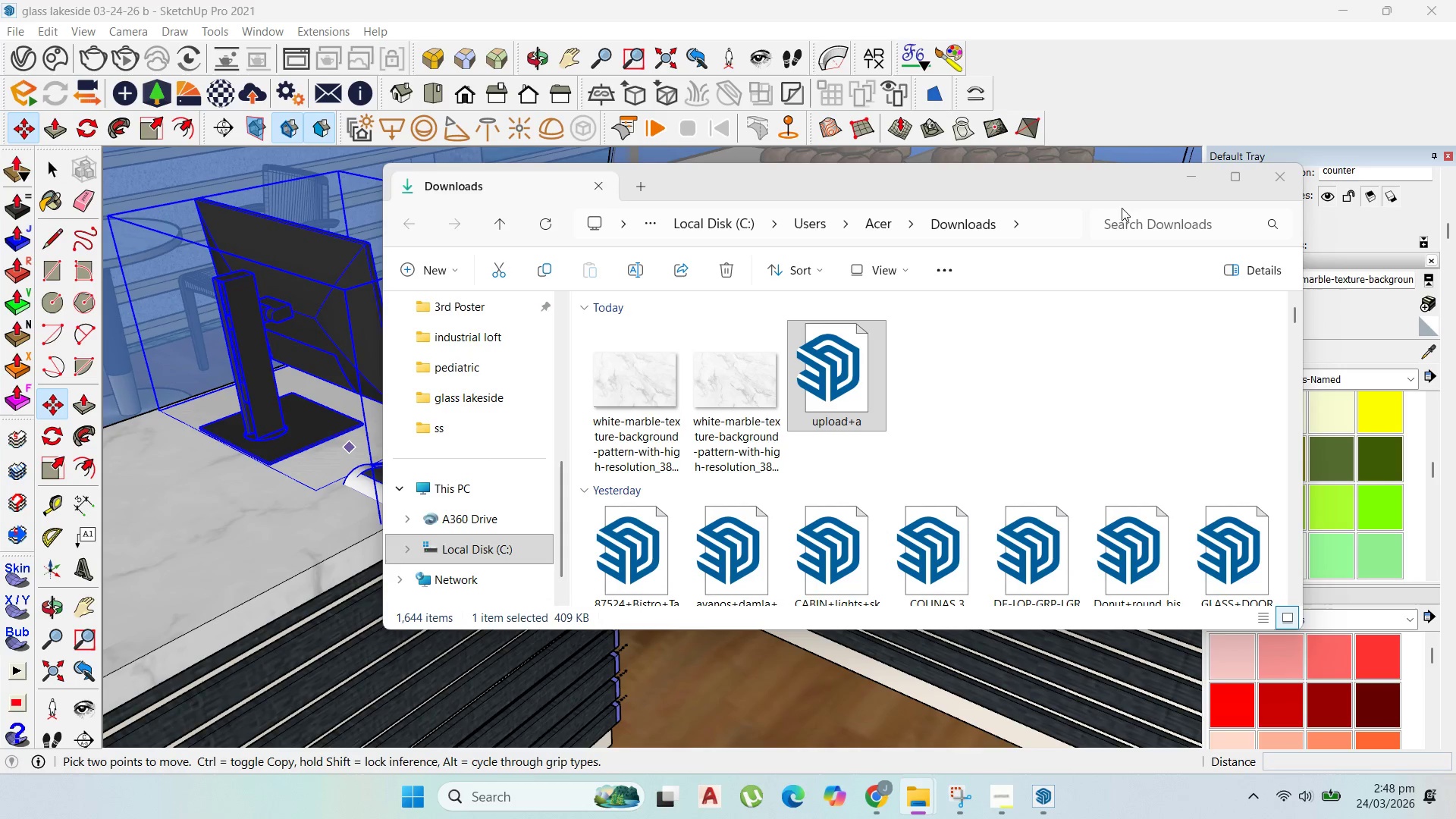 
left_click([1181, 174])
 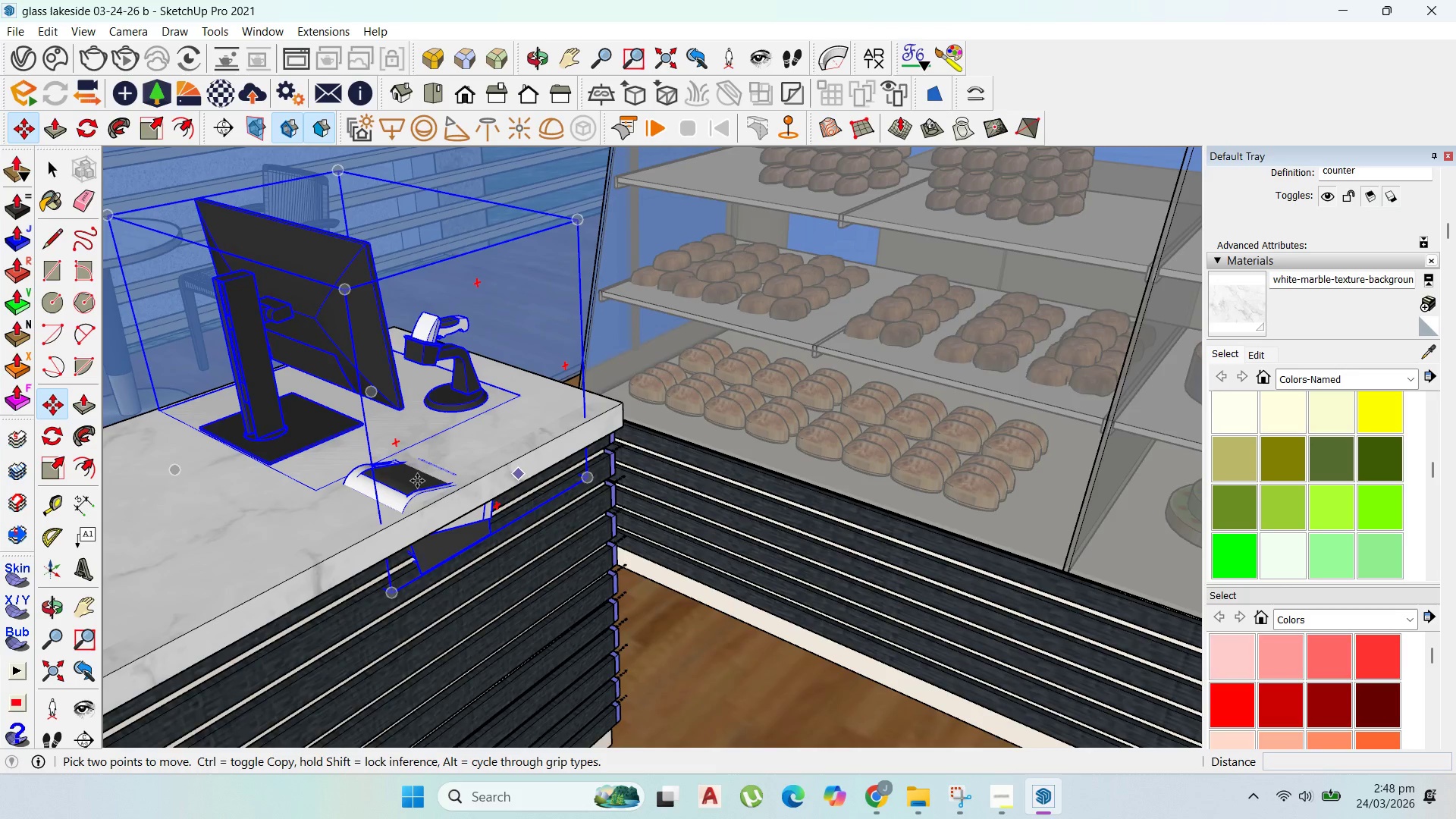 
scroll: coordinate [417, 481], scroll_direction: up, amount: 1.0
 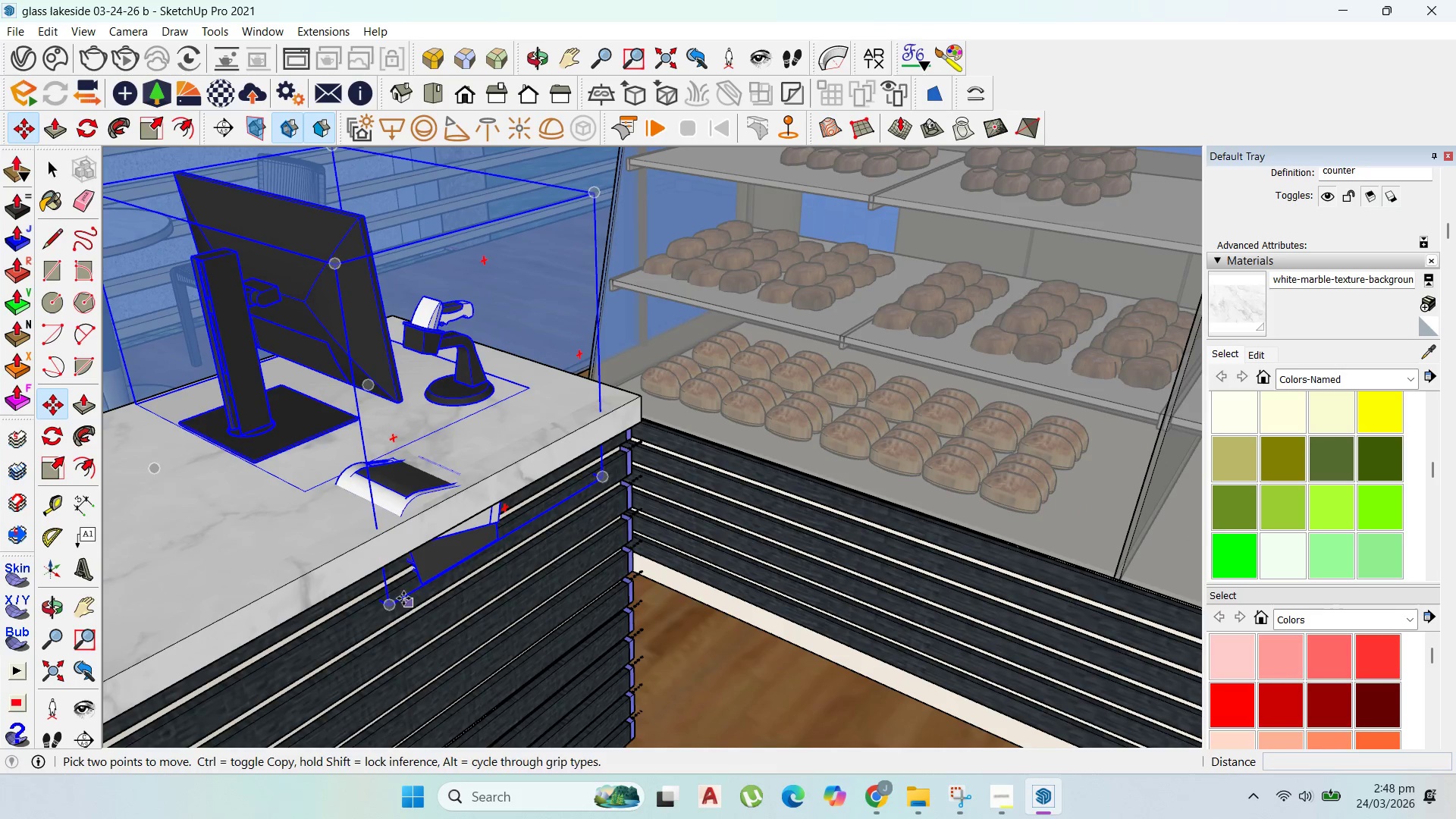 
left_click([386, 607])
 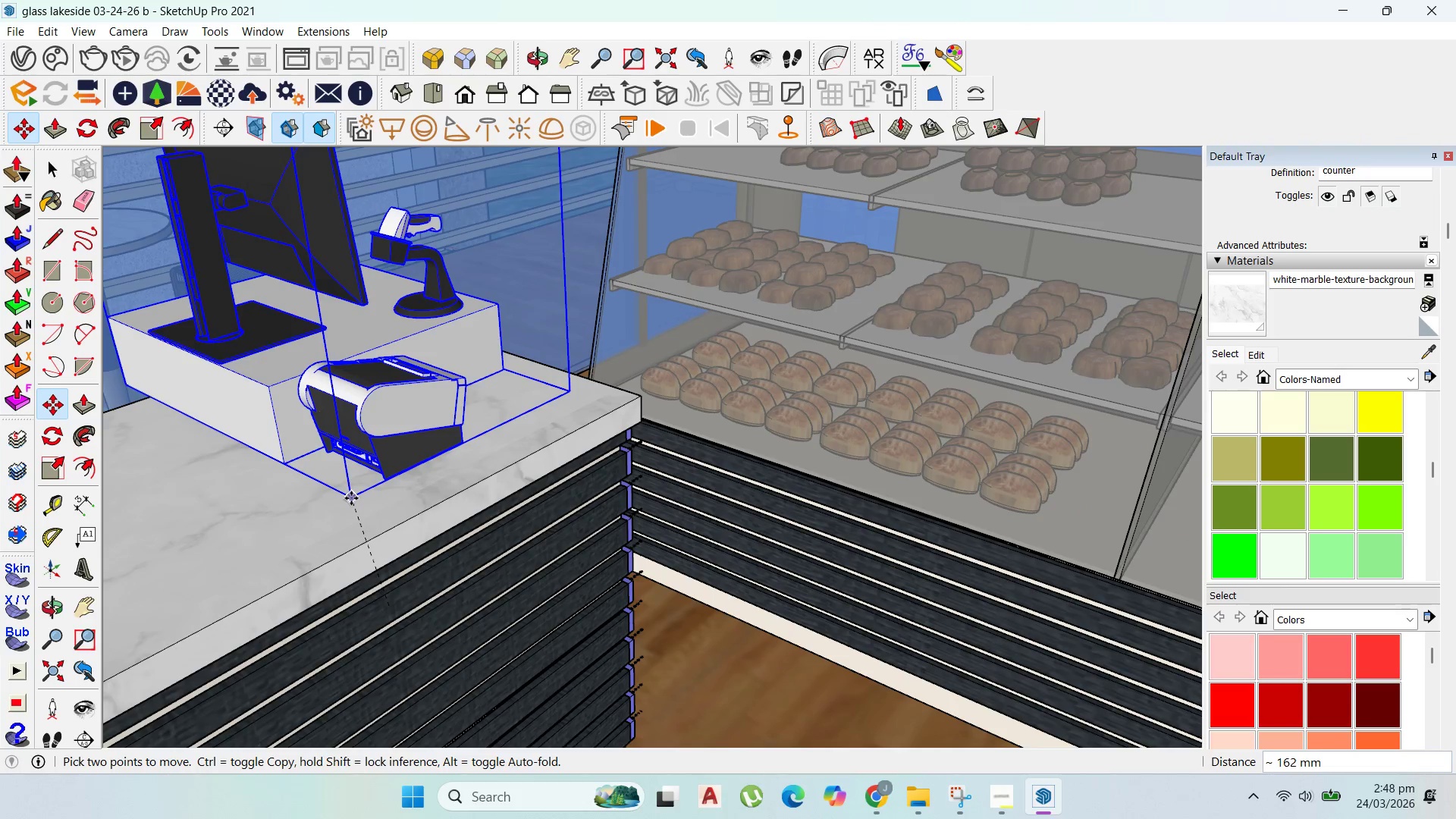 
left_click([352, 501])
 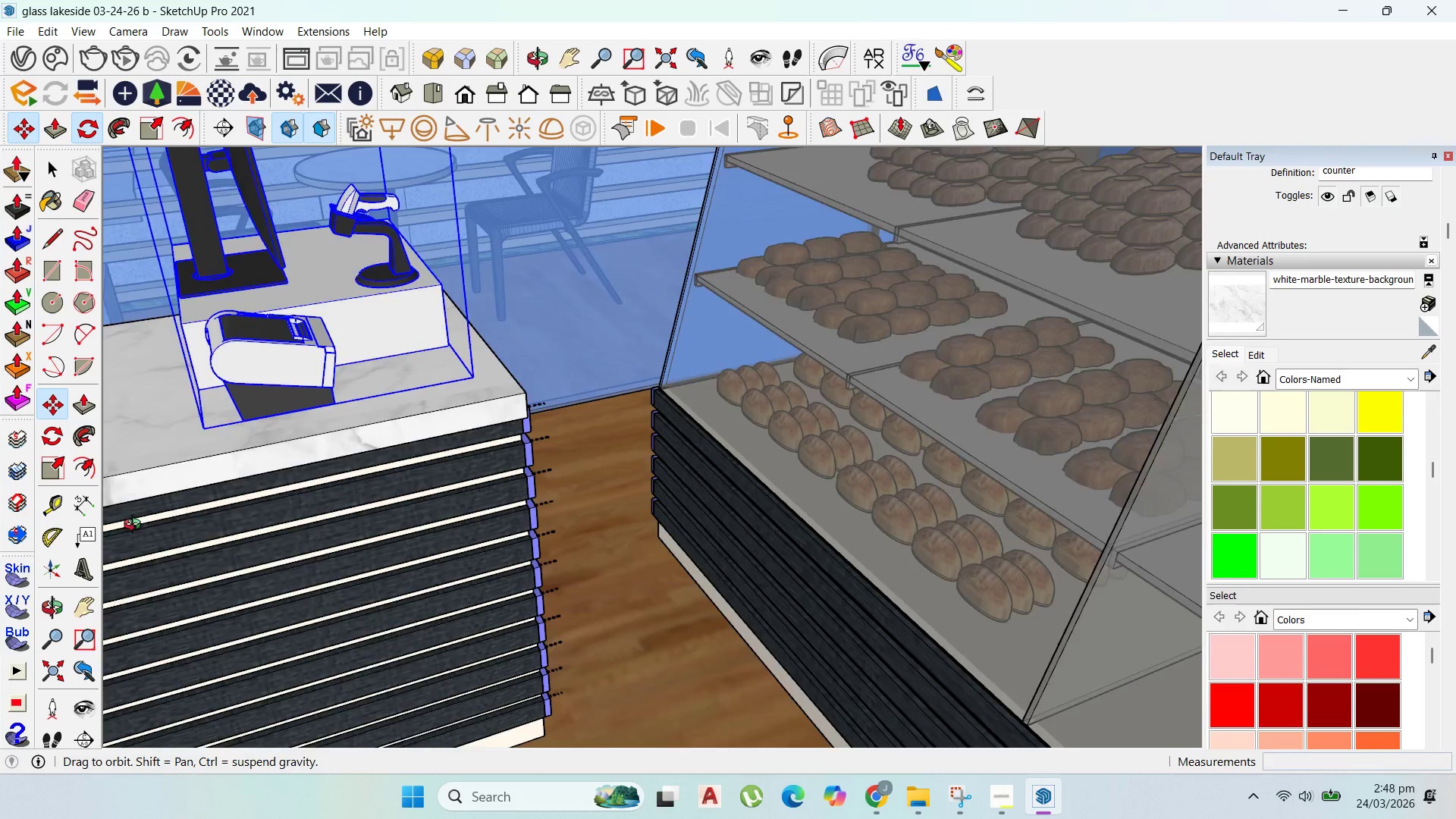 
scroll: coordinate [278, 430], scroll_direction: down, amount: 2.0
 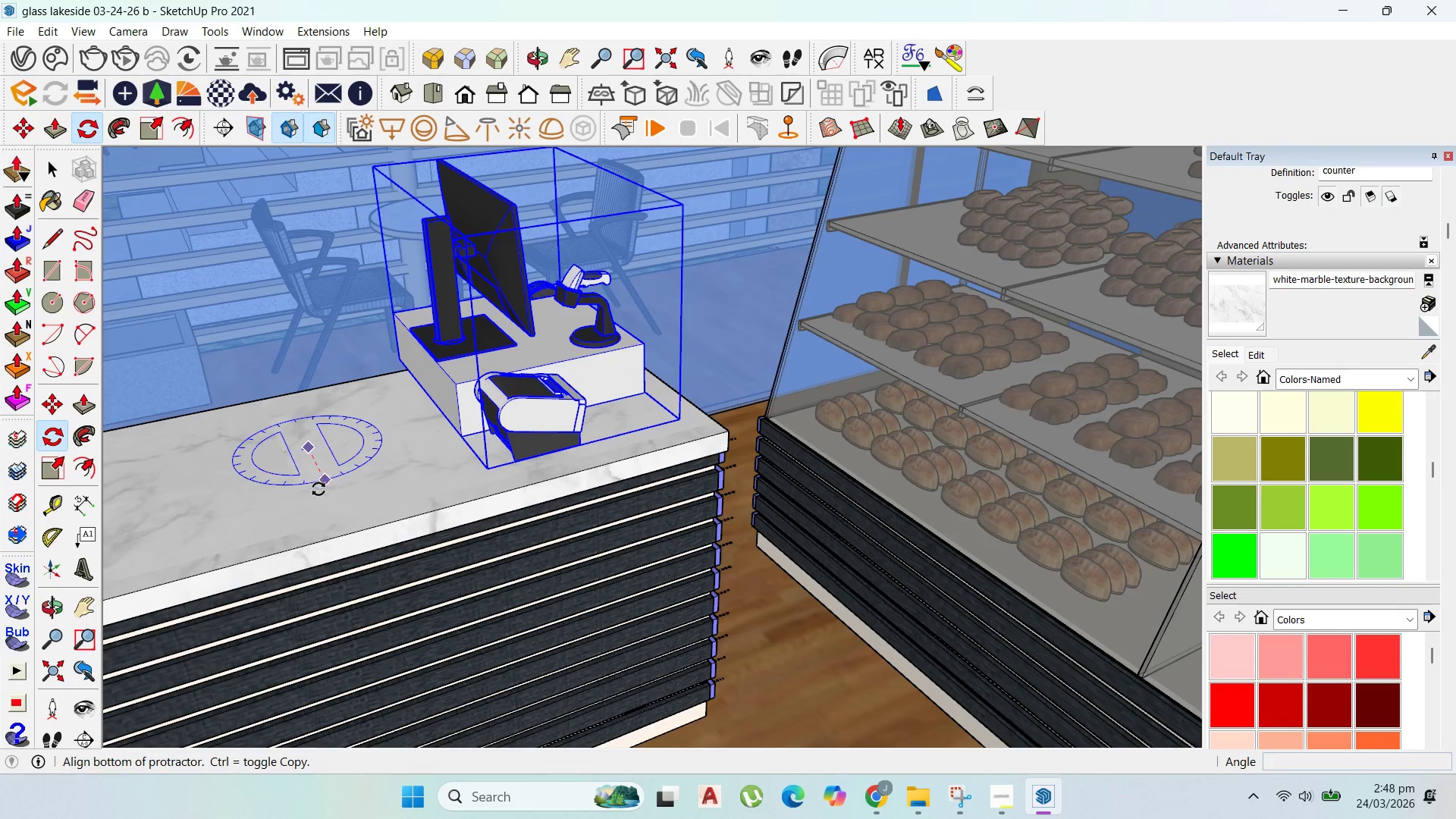 
left_click([321, 491])
 